 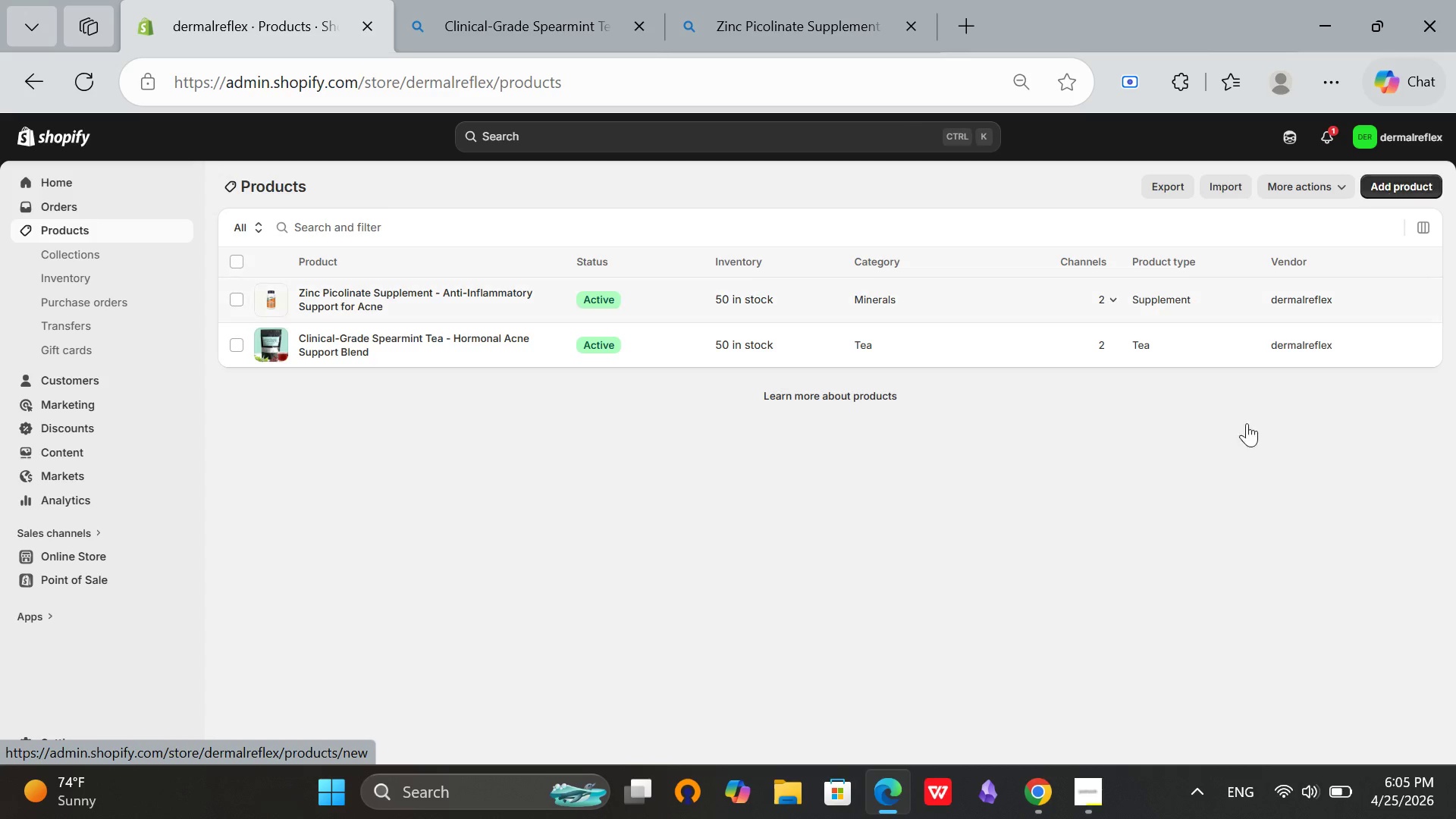 
scroll: coordinate [738, 225], scroll_direction: down, amount: 3.0
 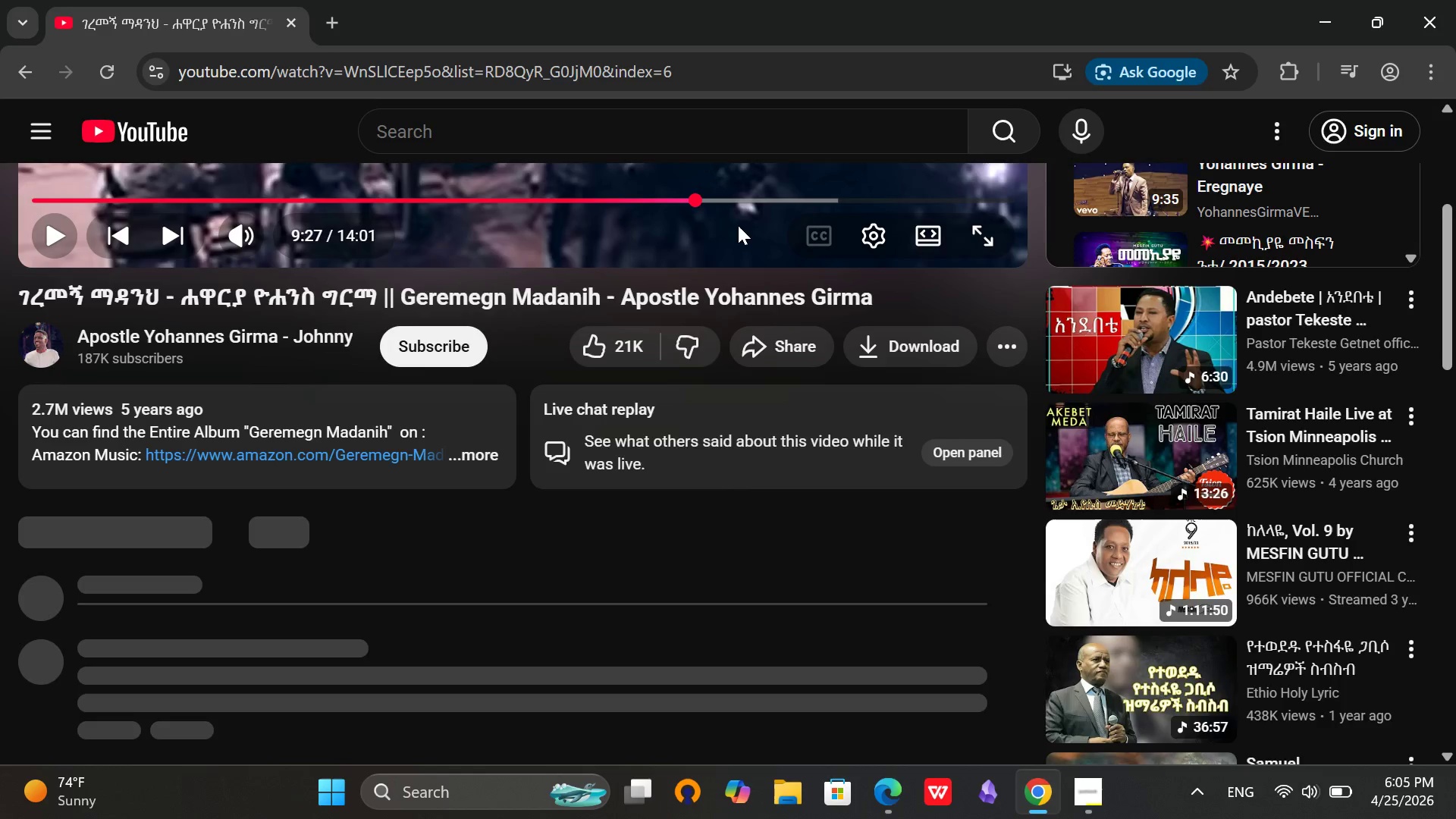 
scroll: coordinate [738, 225], scroll_direction: up, amount: 6.0
 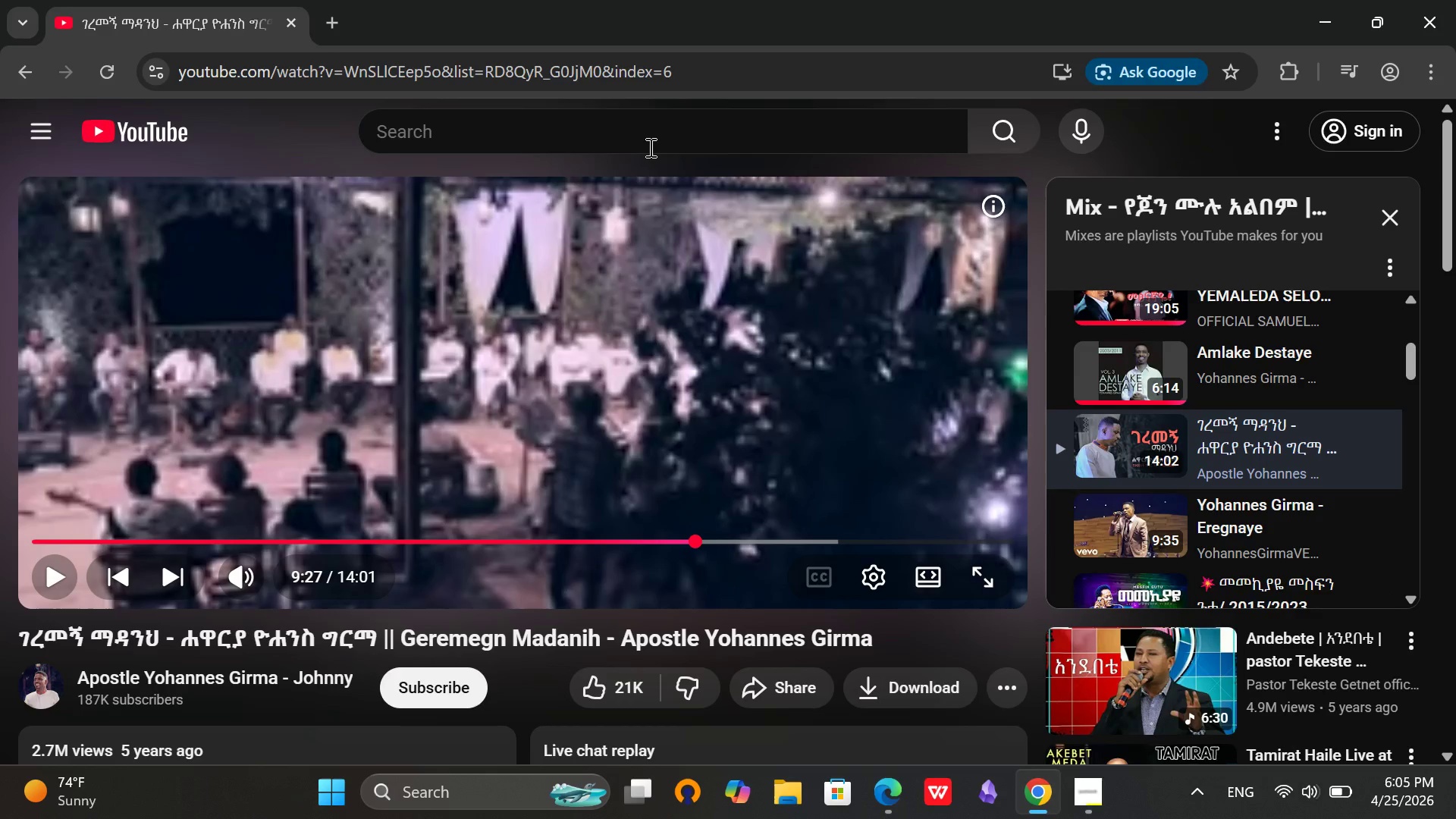 
left_click([649, 147])
 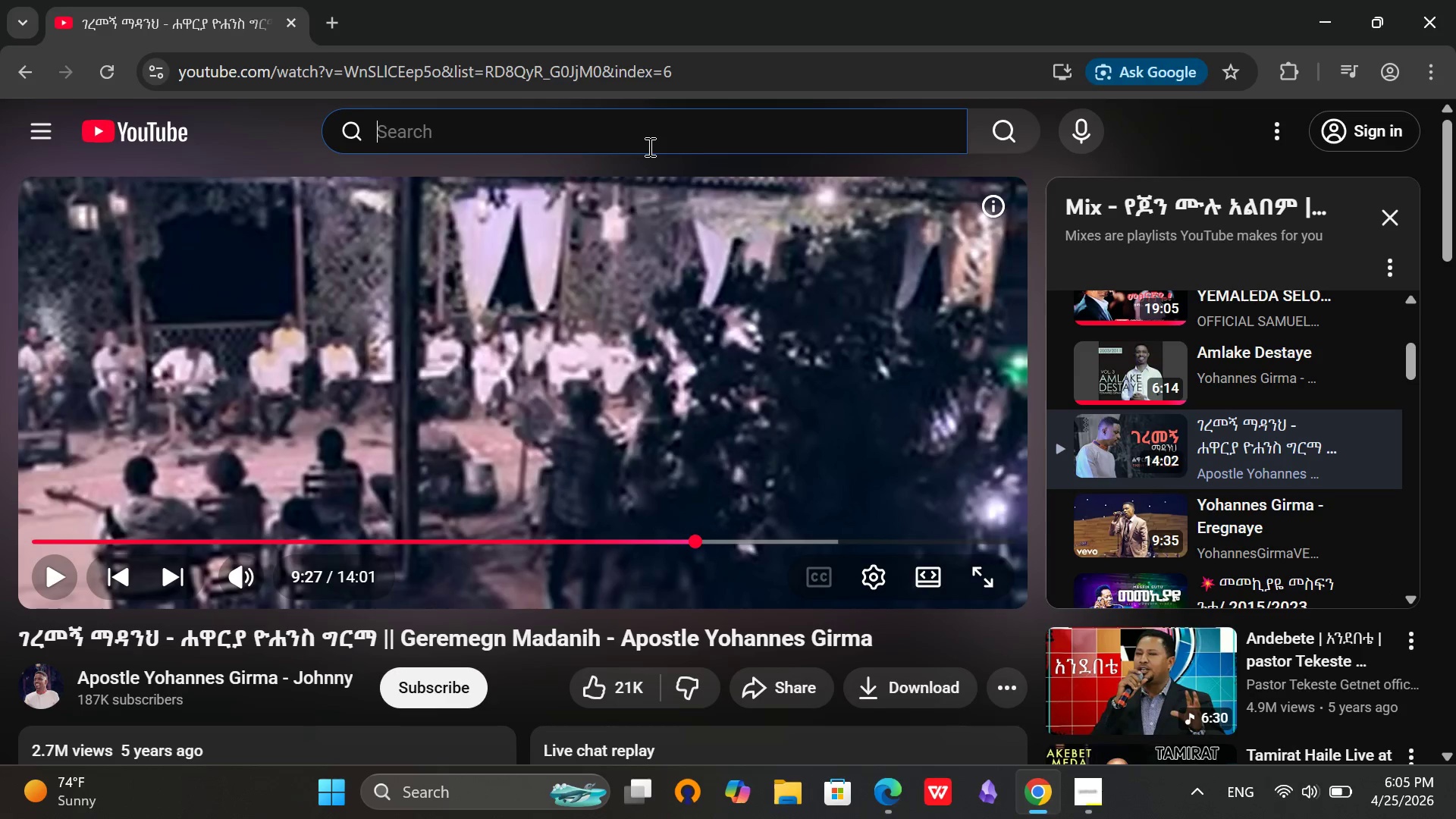 
type(wochew goodar)
key(Backspace)
type(wra chill)
 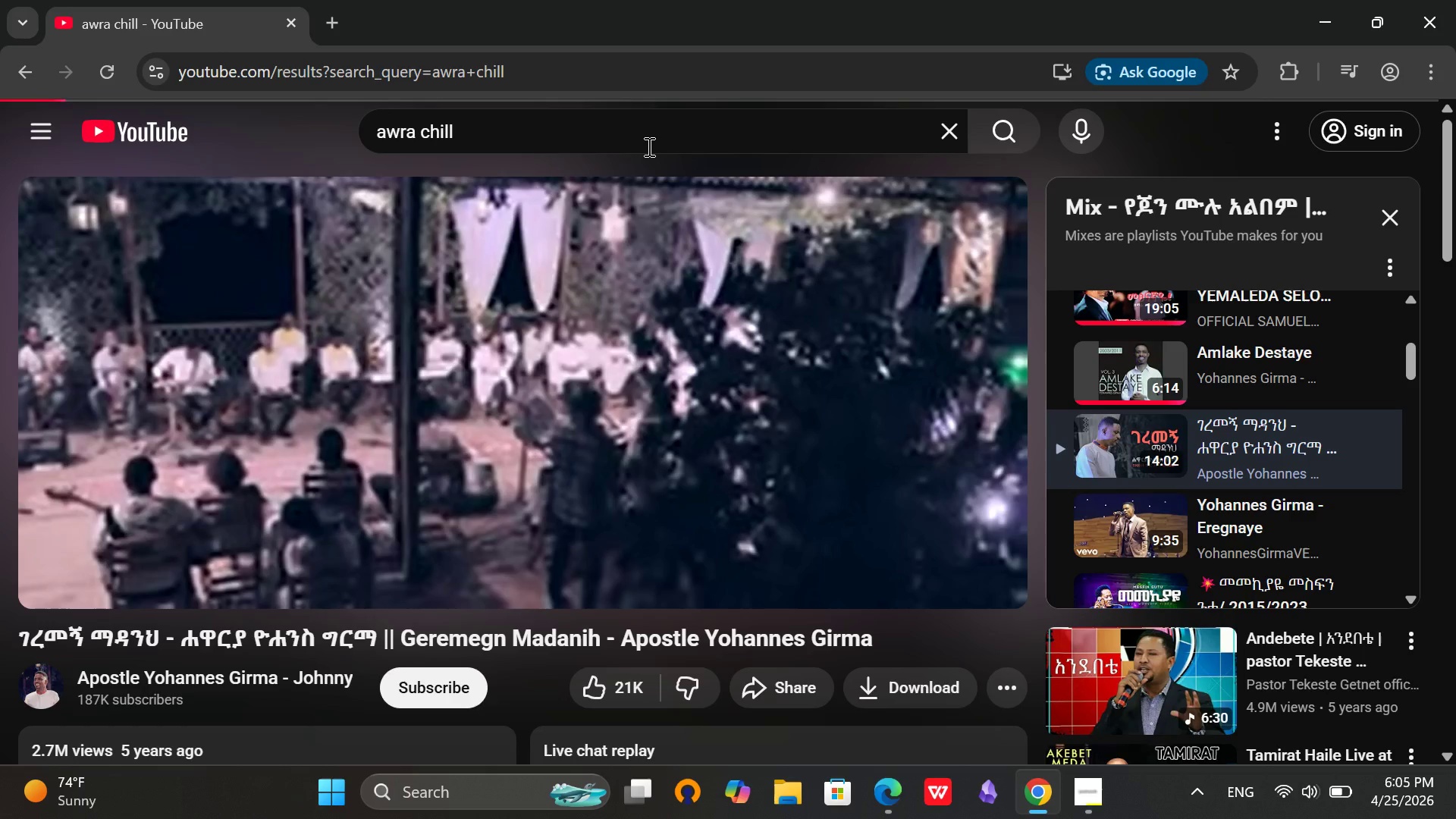 
key(Enter)
 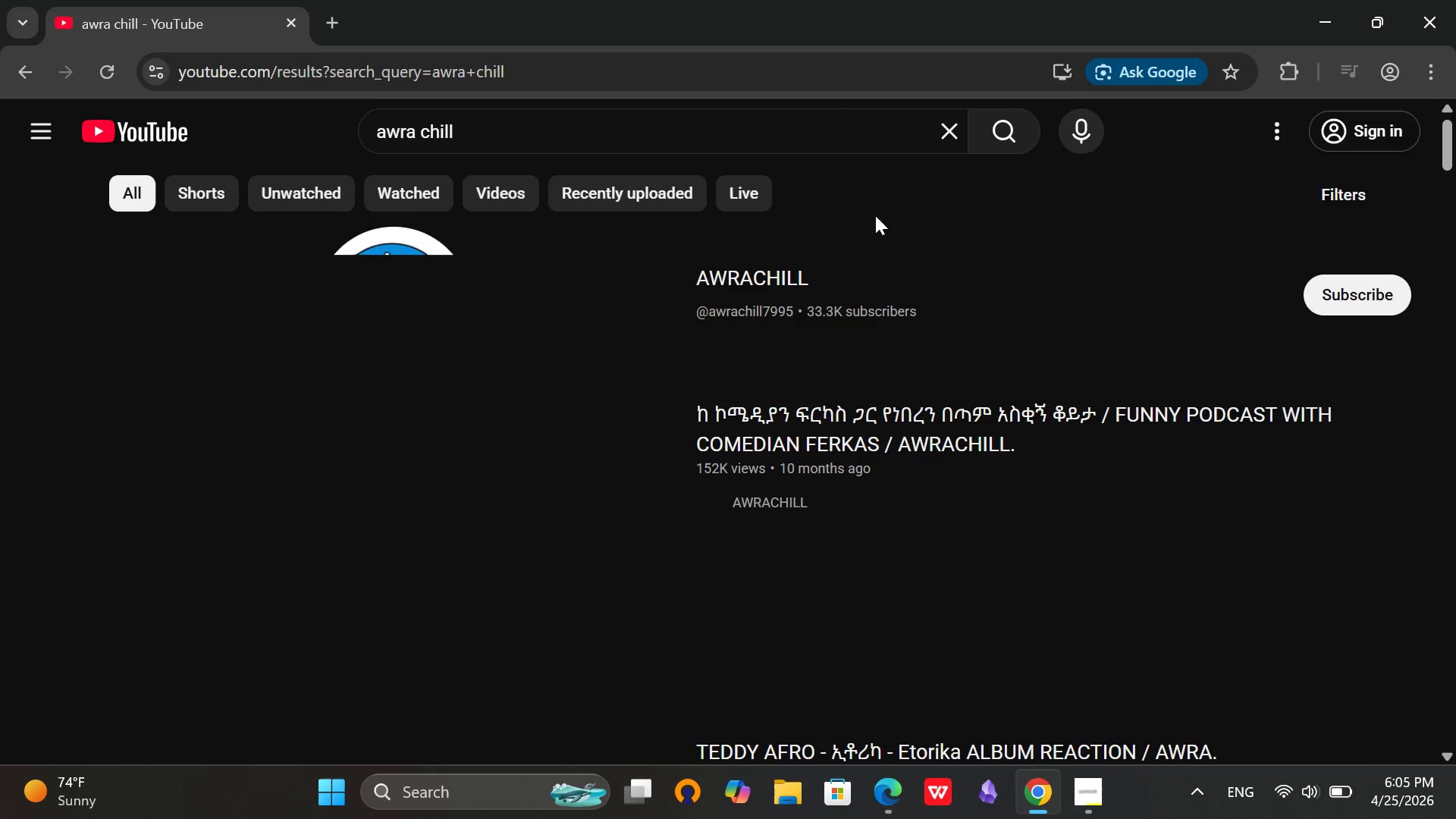 
scroll: coordinate [534, 353], scroll_direction: down, amount: 11.0
 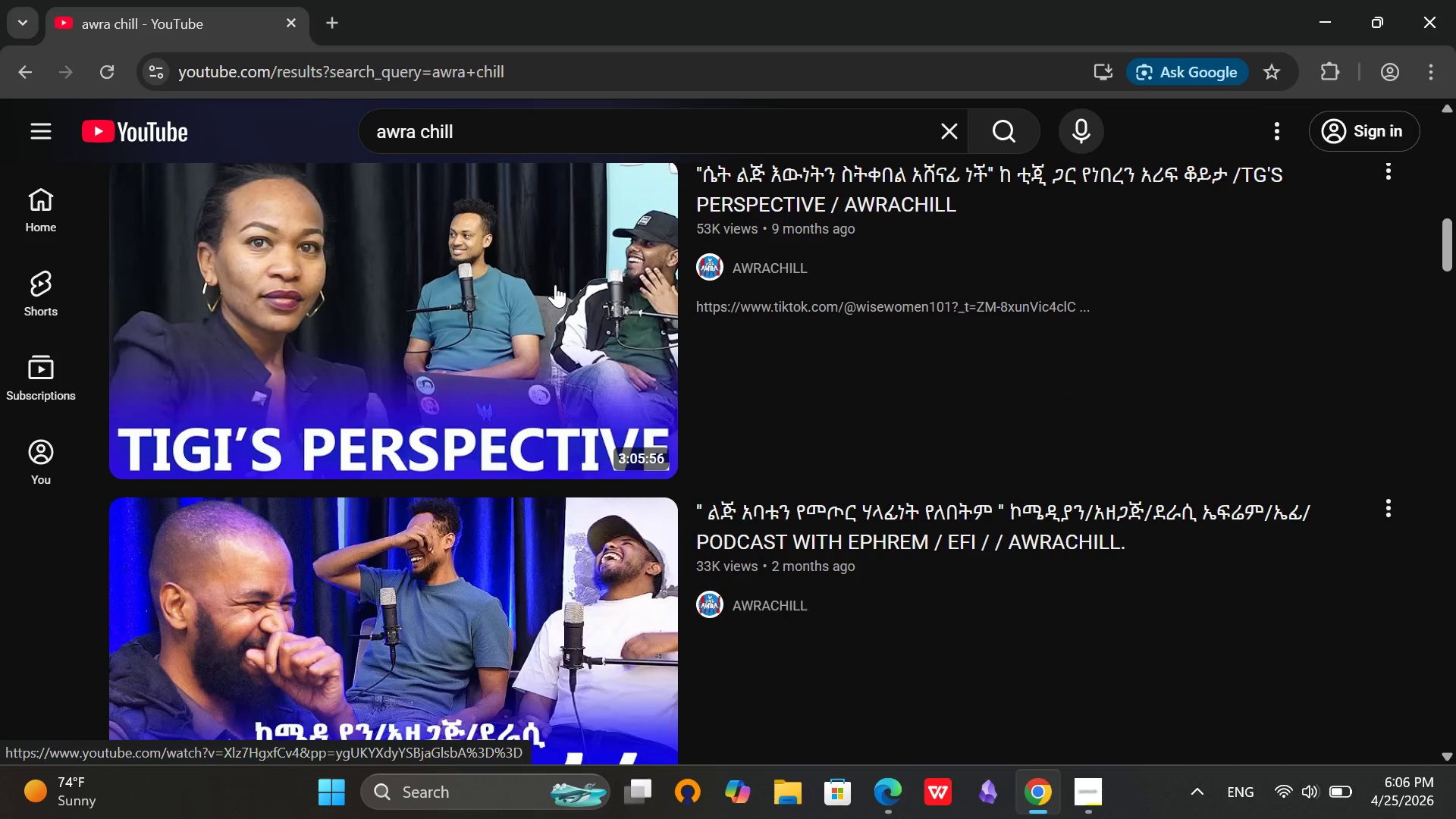 
left_click([554, 284])
 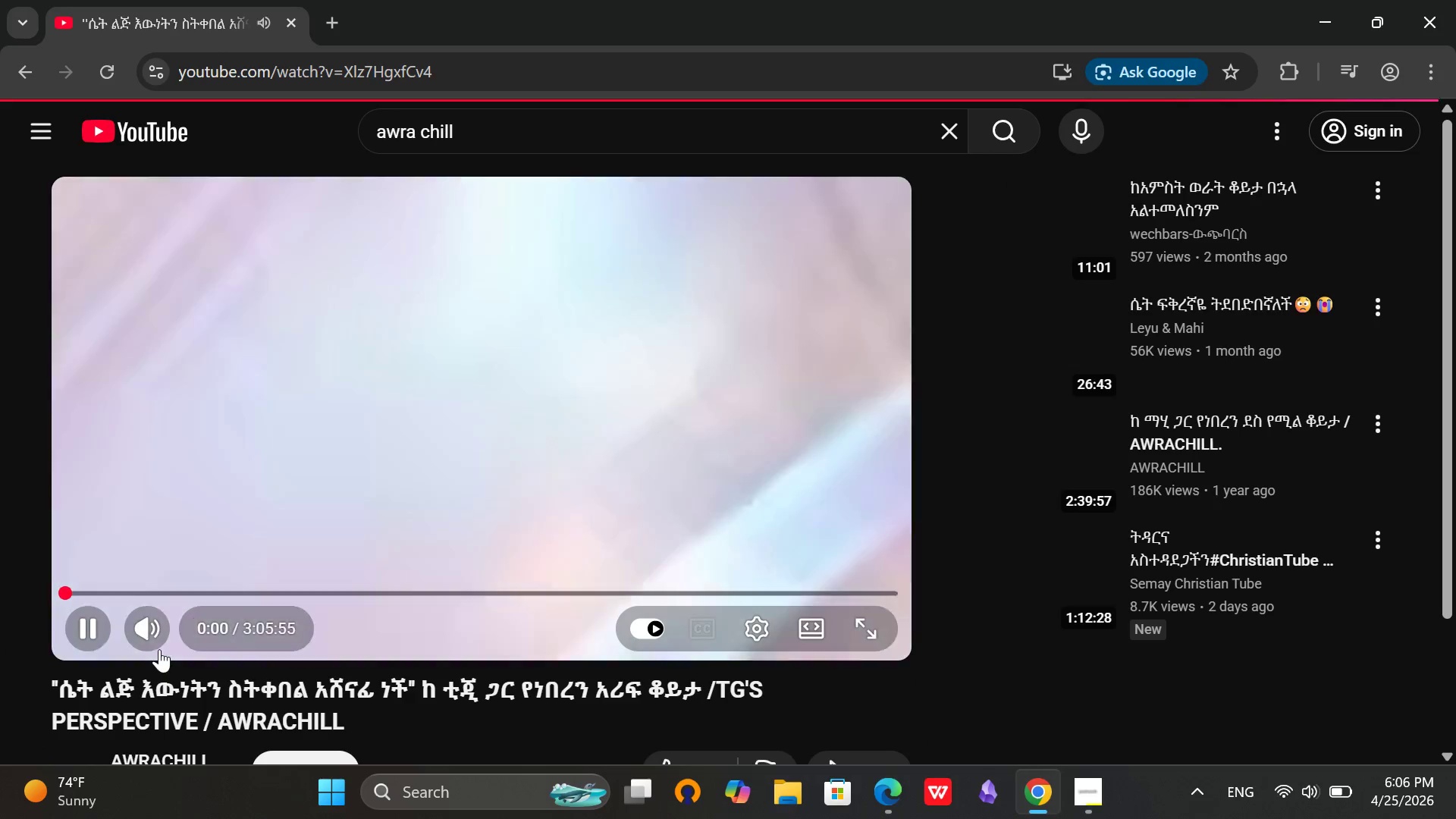 
left_click([209, 627])
 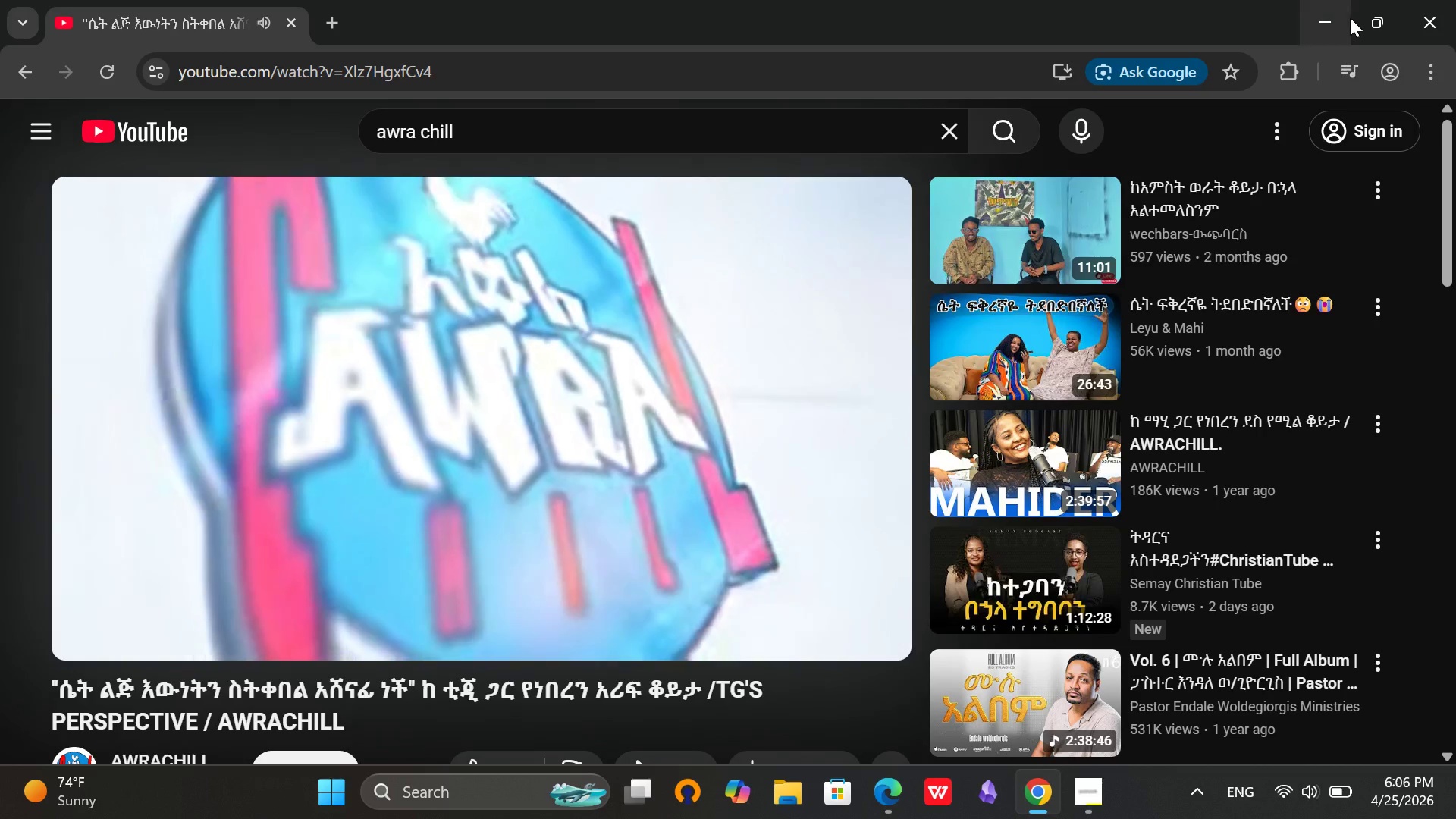 
left_click([1341, 5])
 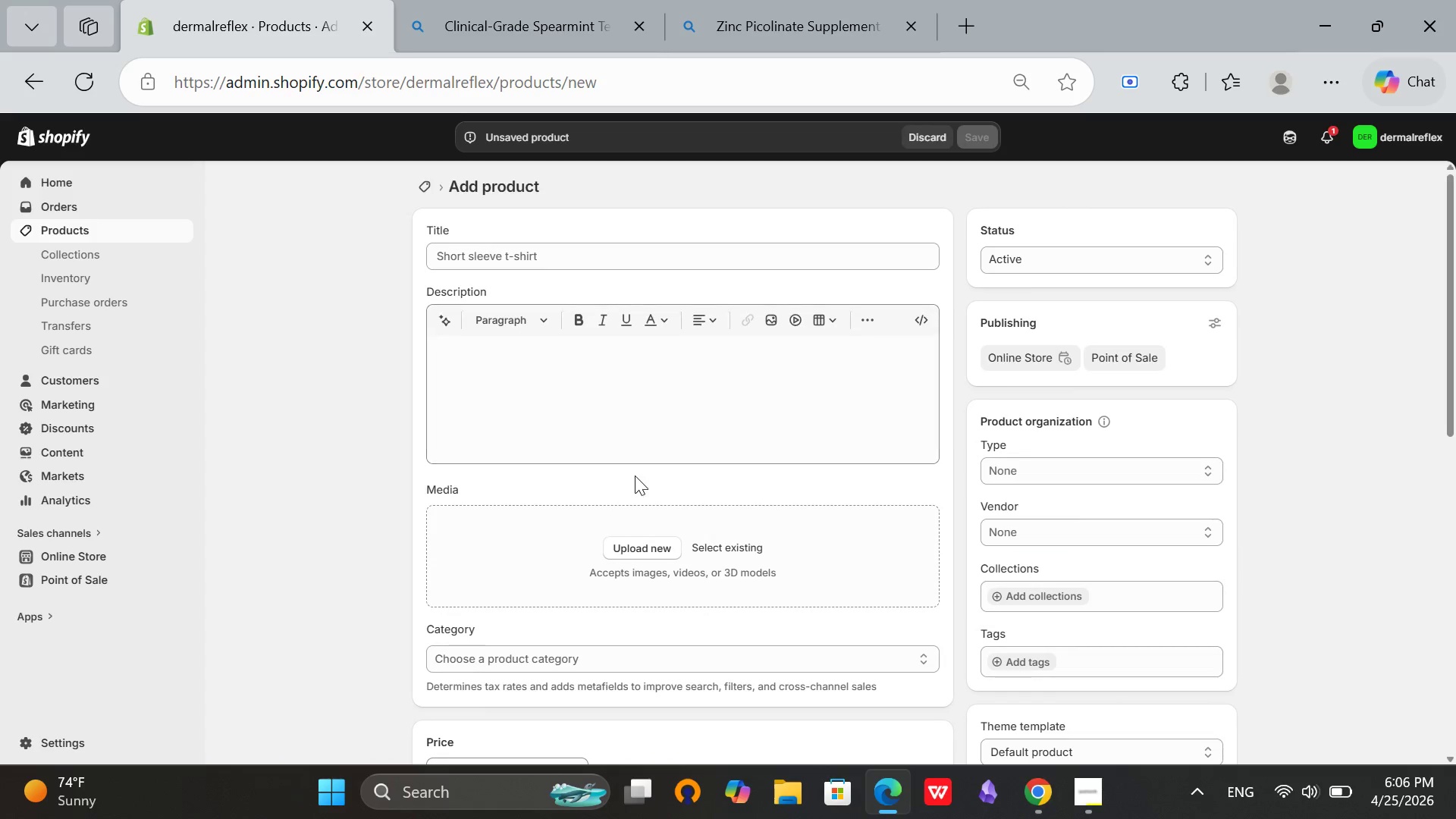 
scroll: coordinate [635, 475], scroll_direction: up, amount: 2.0
 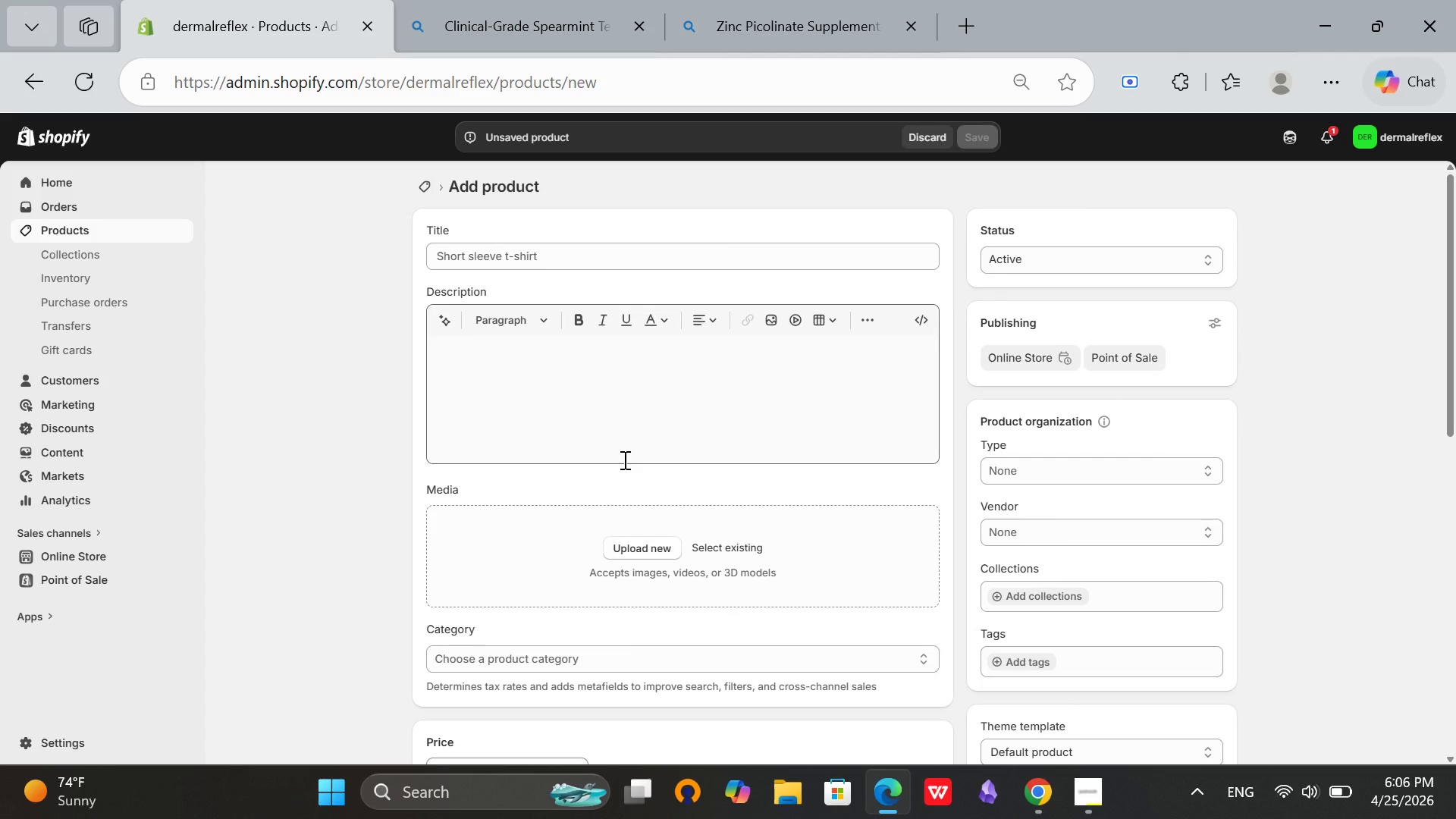 
wait(5.83)
 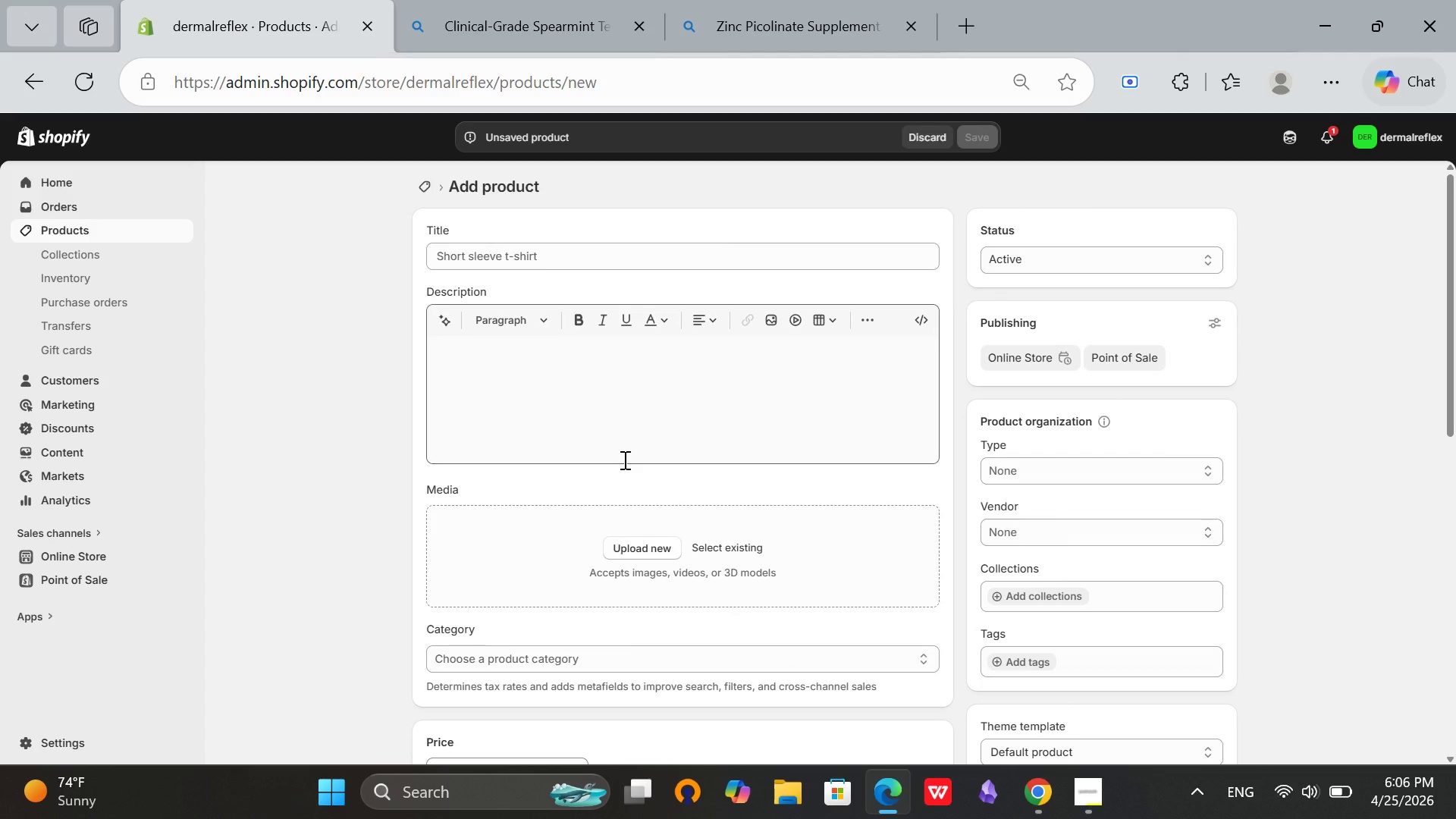 
left_click([582, 259])
 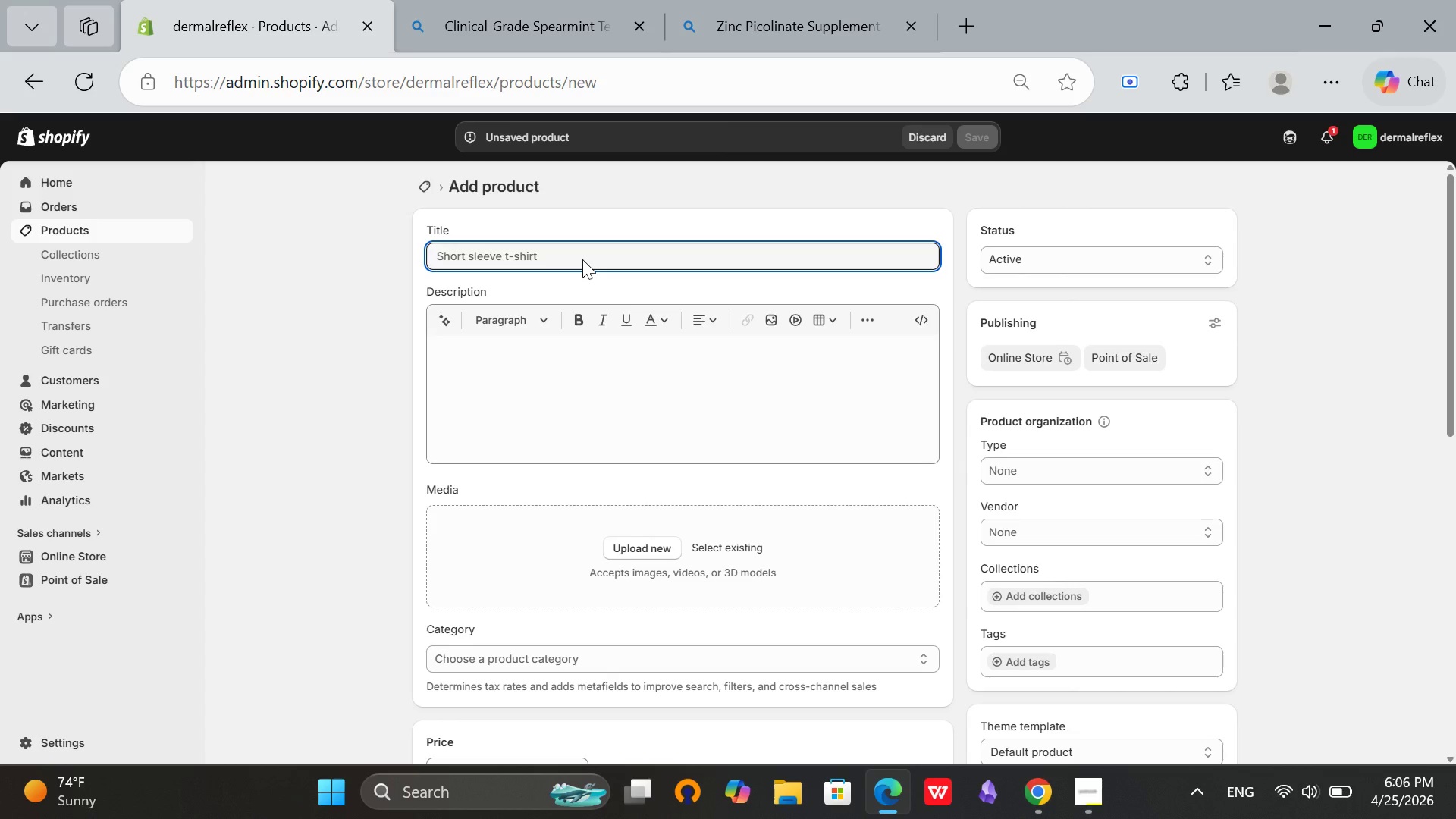 
type(DIM Supplement Estrogen )
 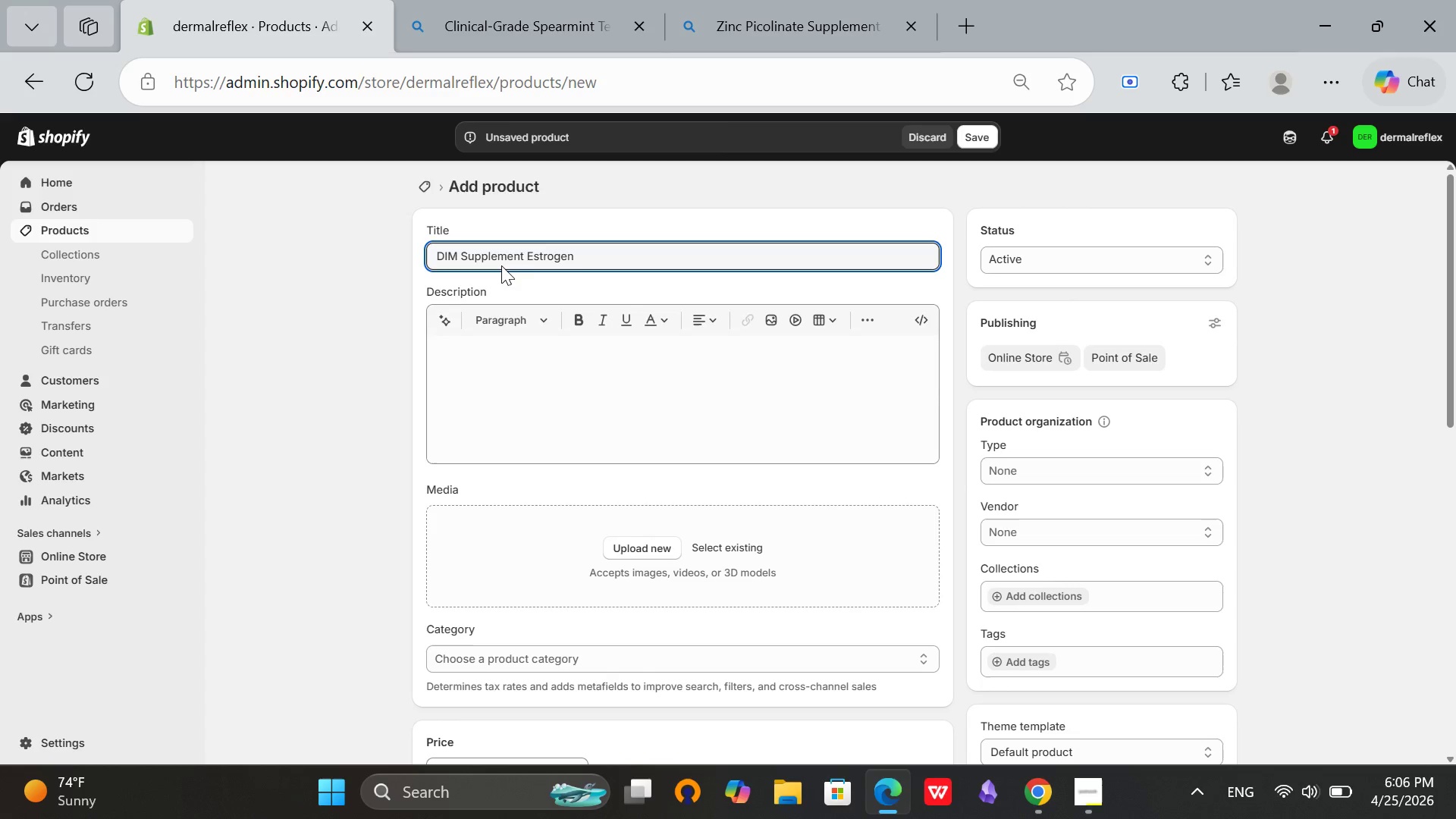 
left_click([526, 256])
 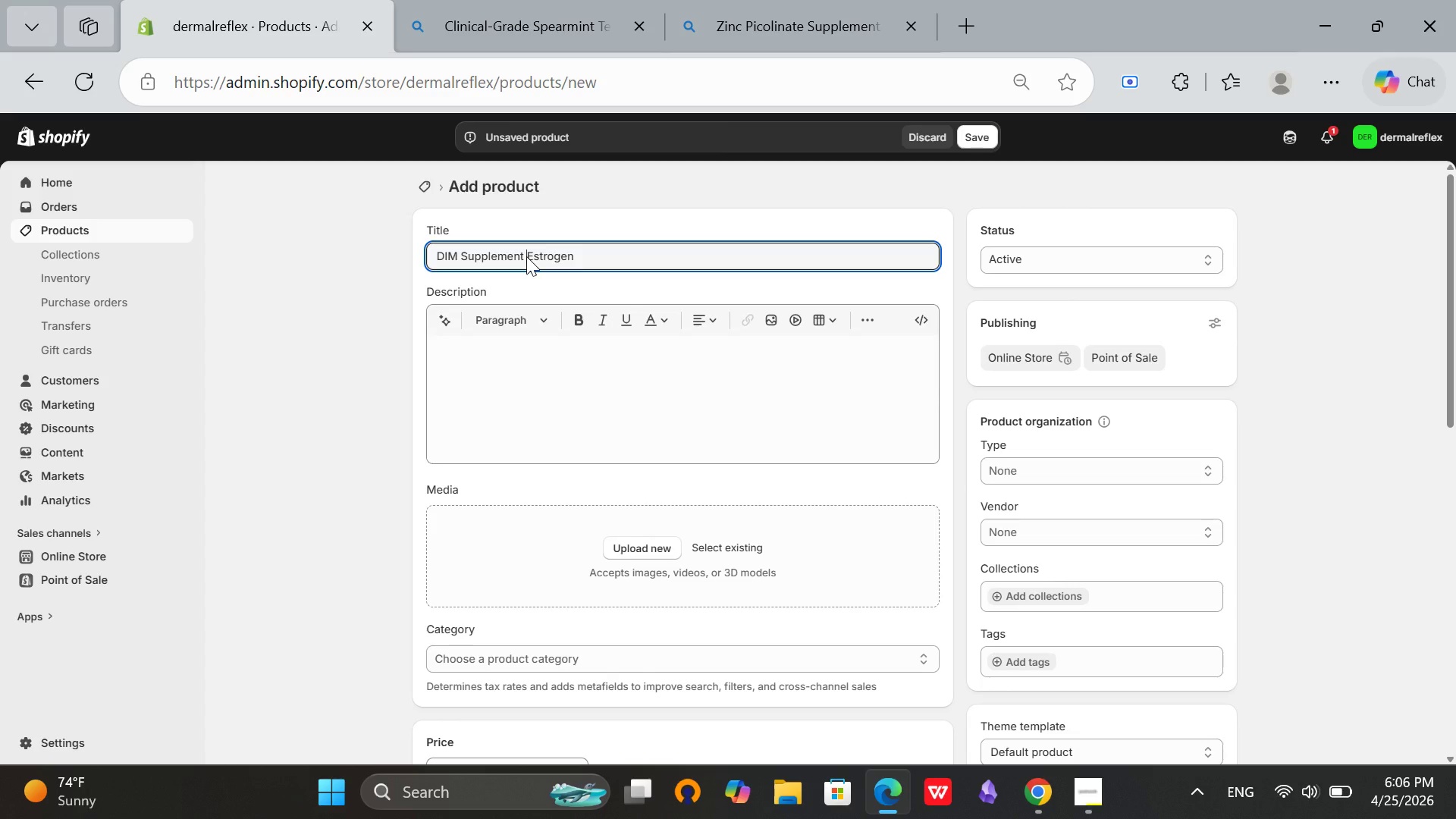 
key(Backspace)
 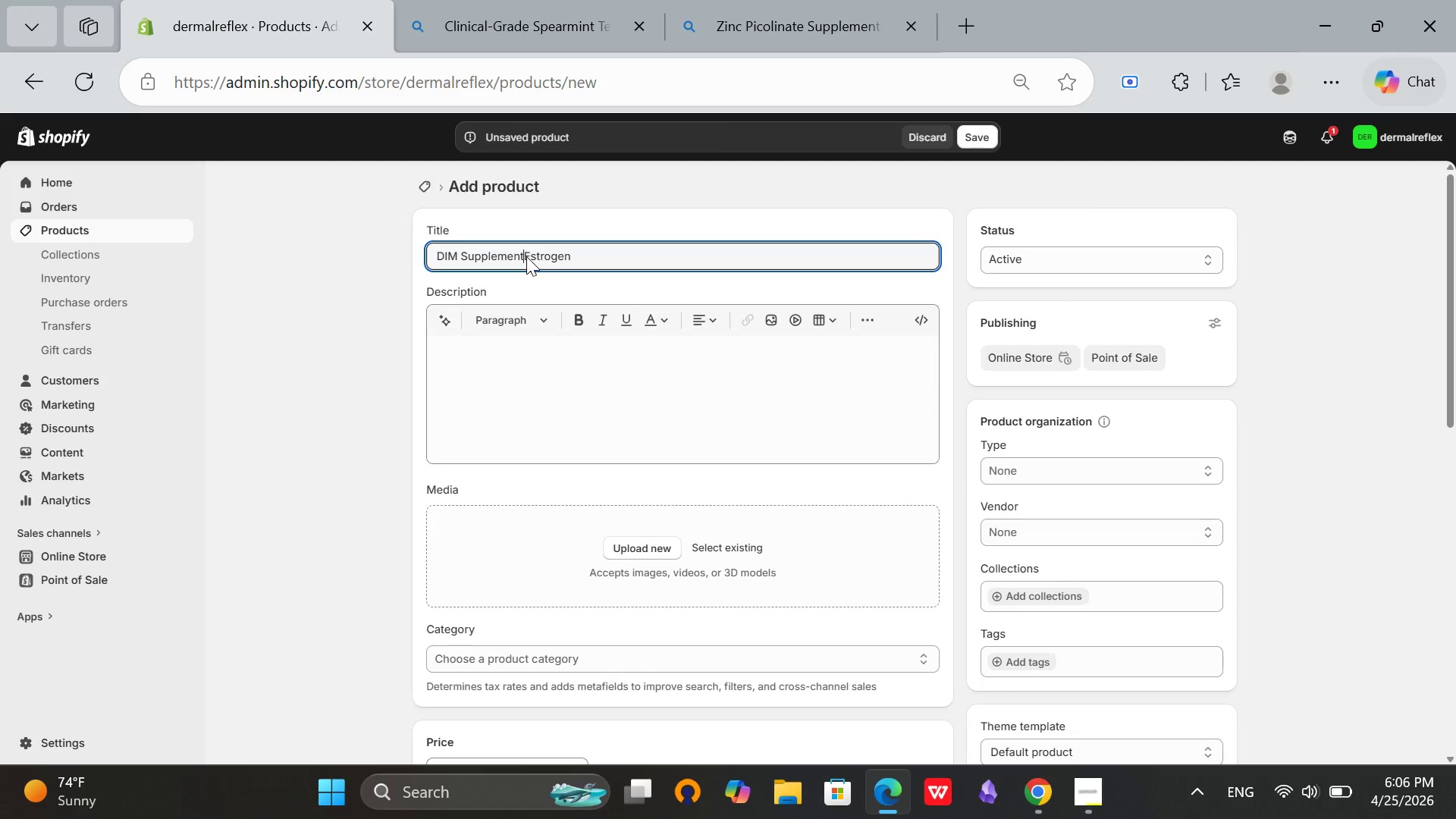 
key(Space)
 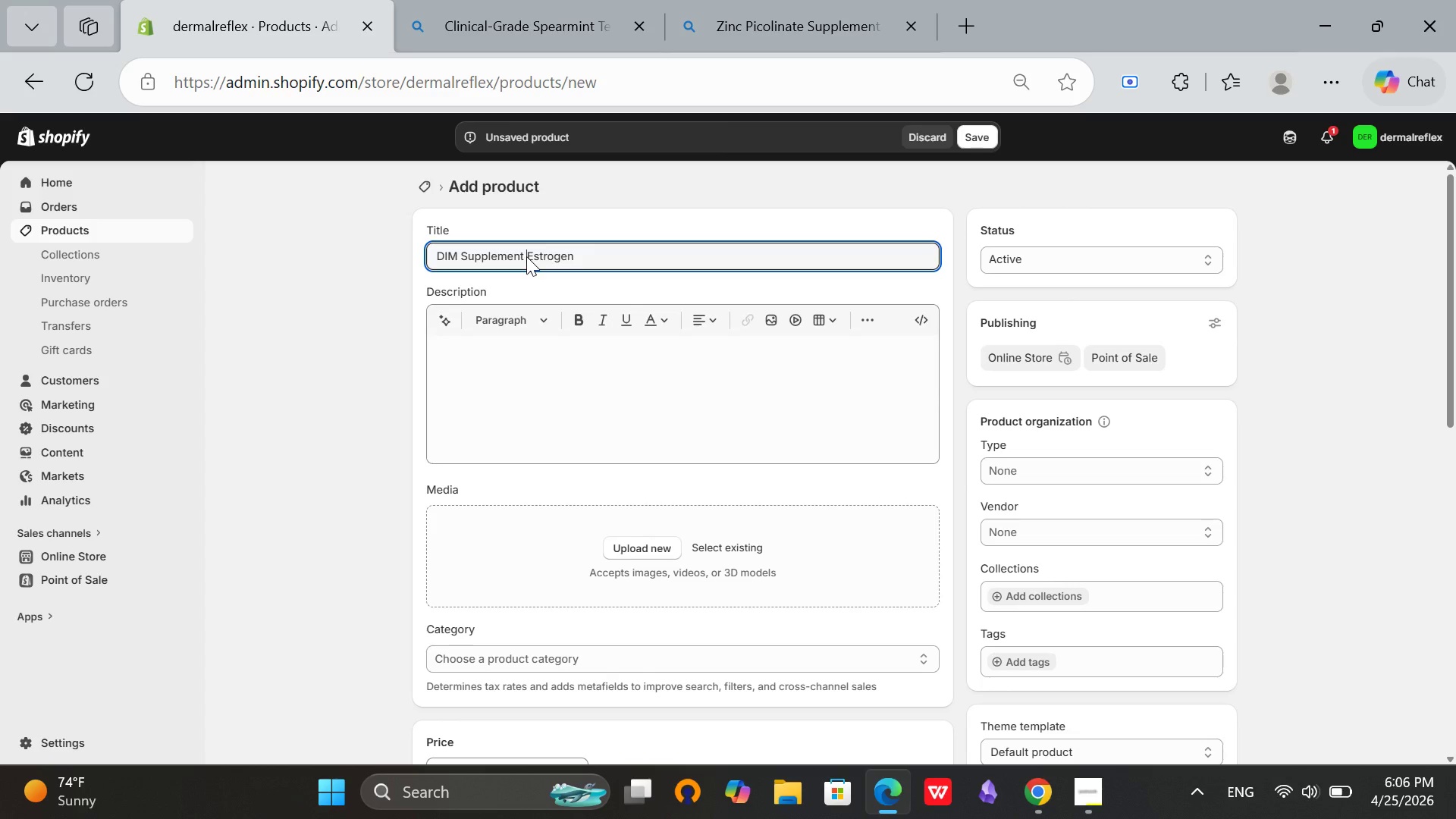 
key(Minus)
 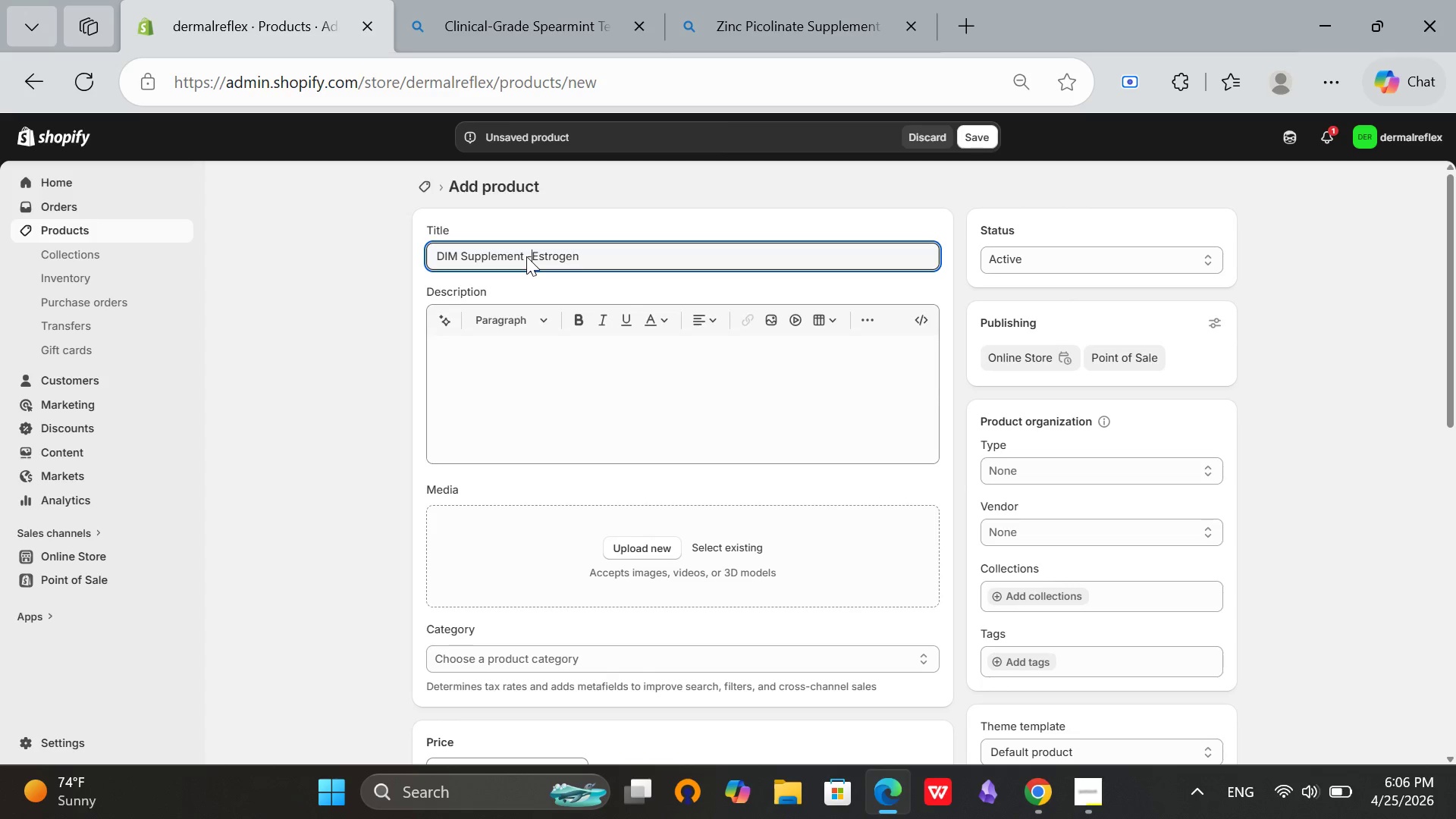 
key(Space)
 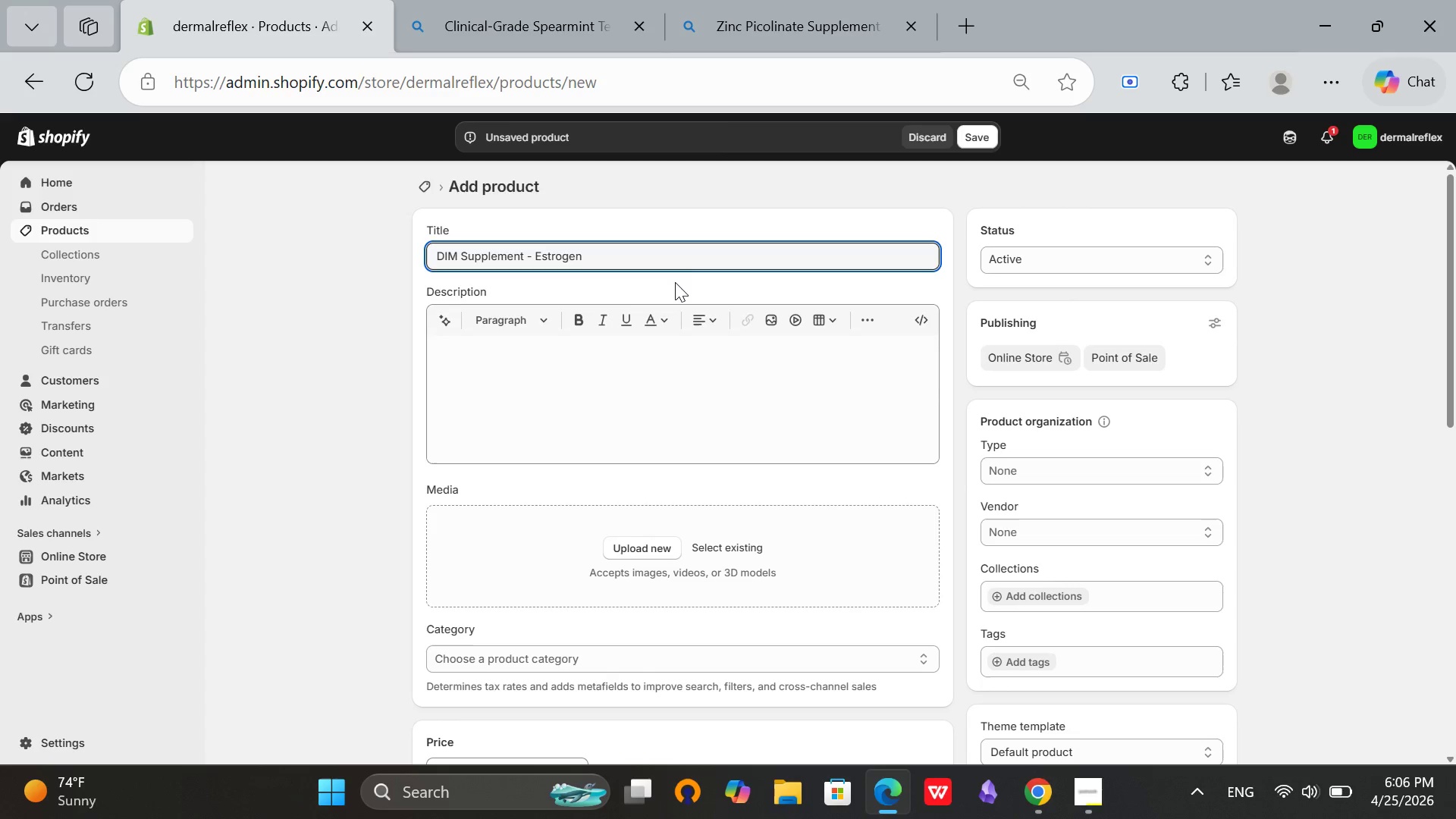 
left_click([679, 263])
 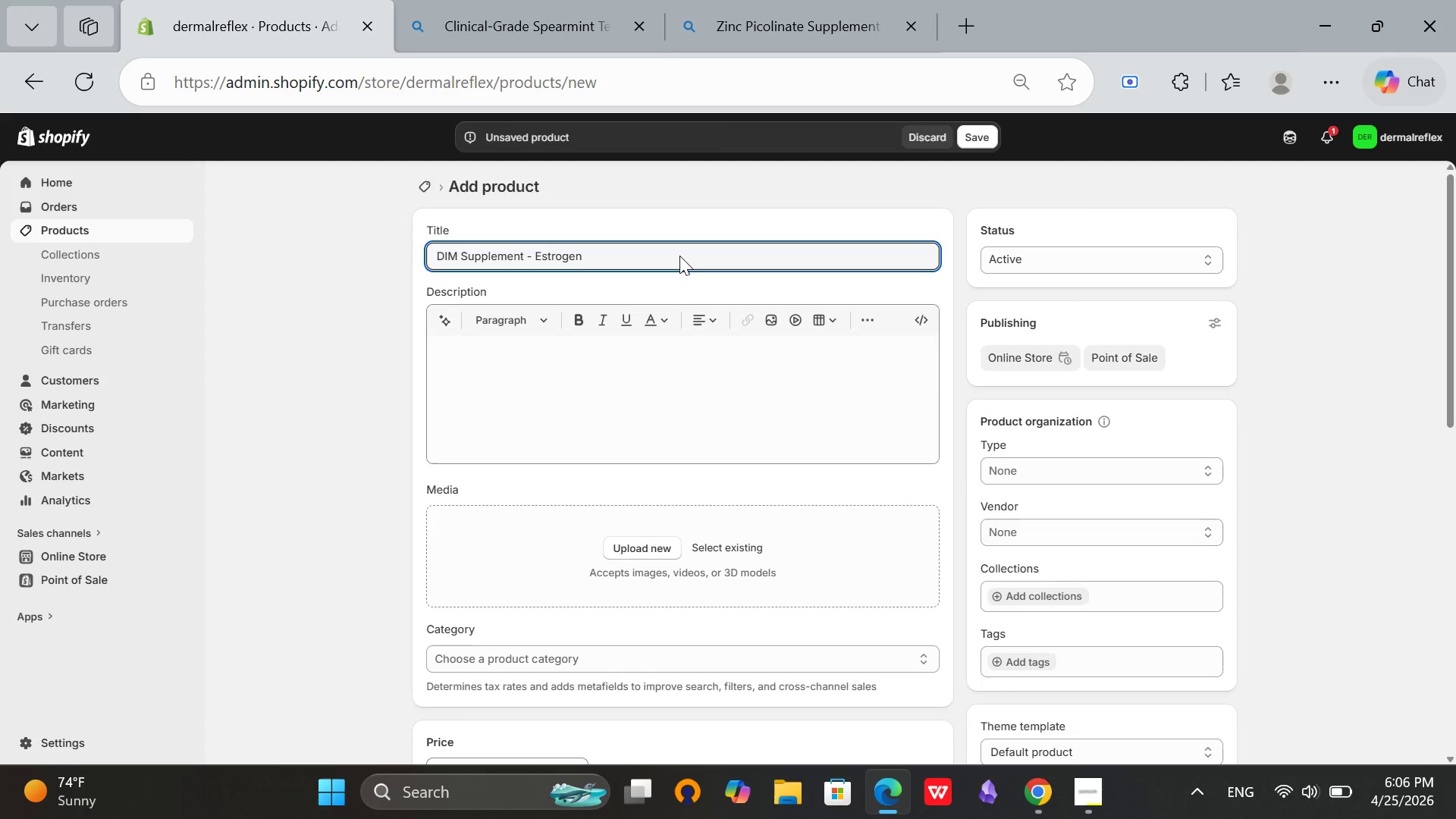 
type(Metabolism)
 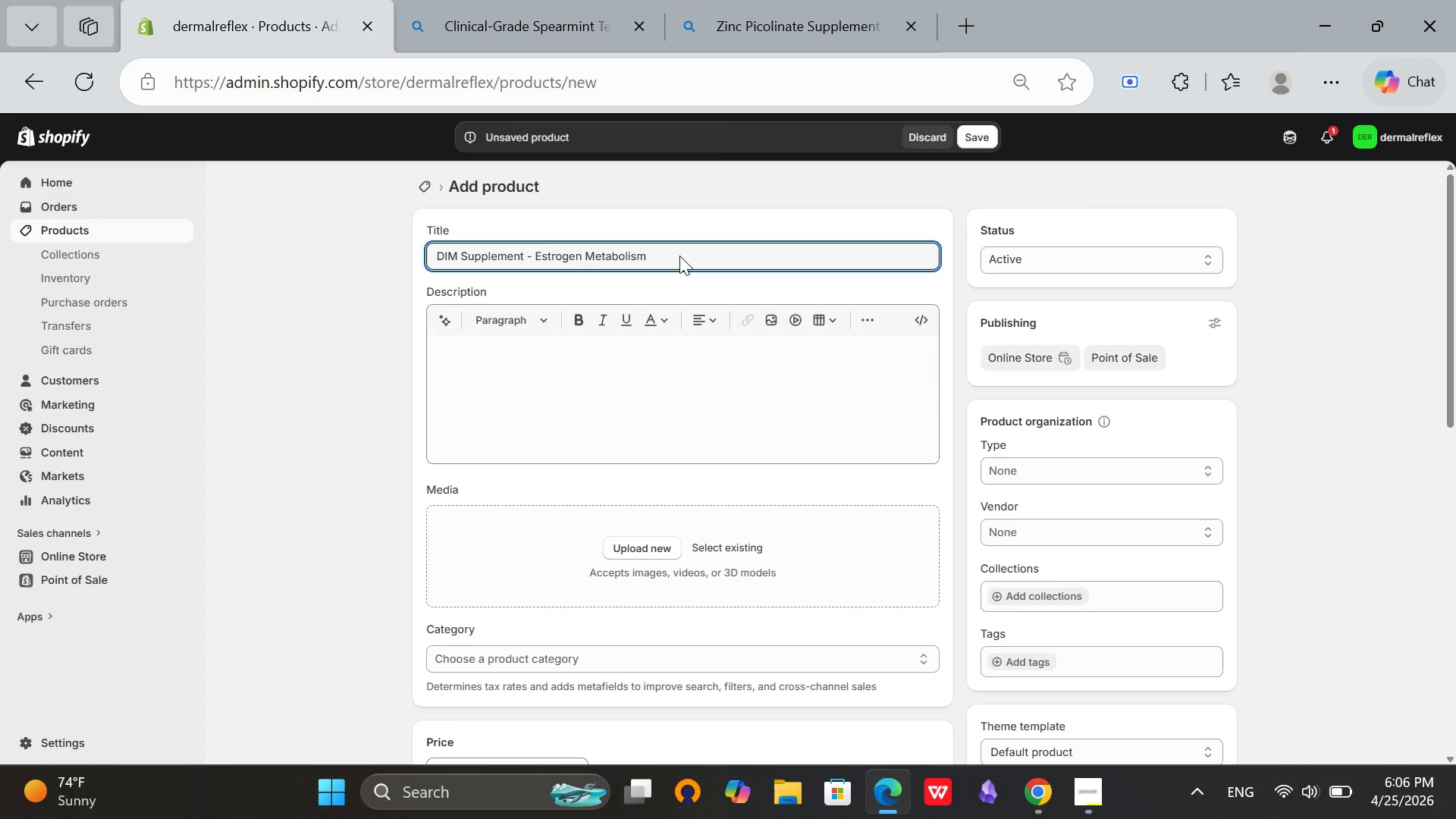 
wait(5.23)
 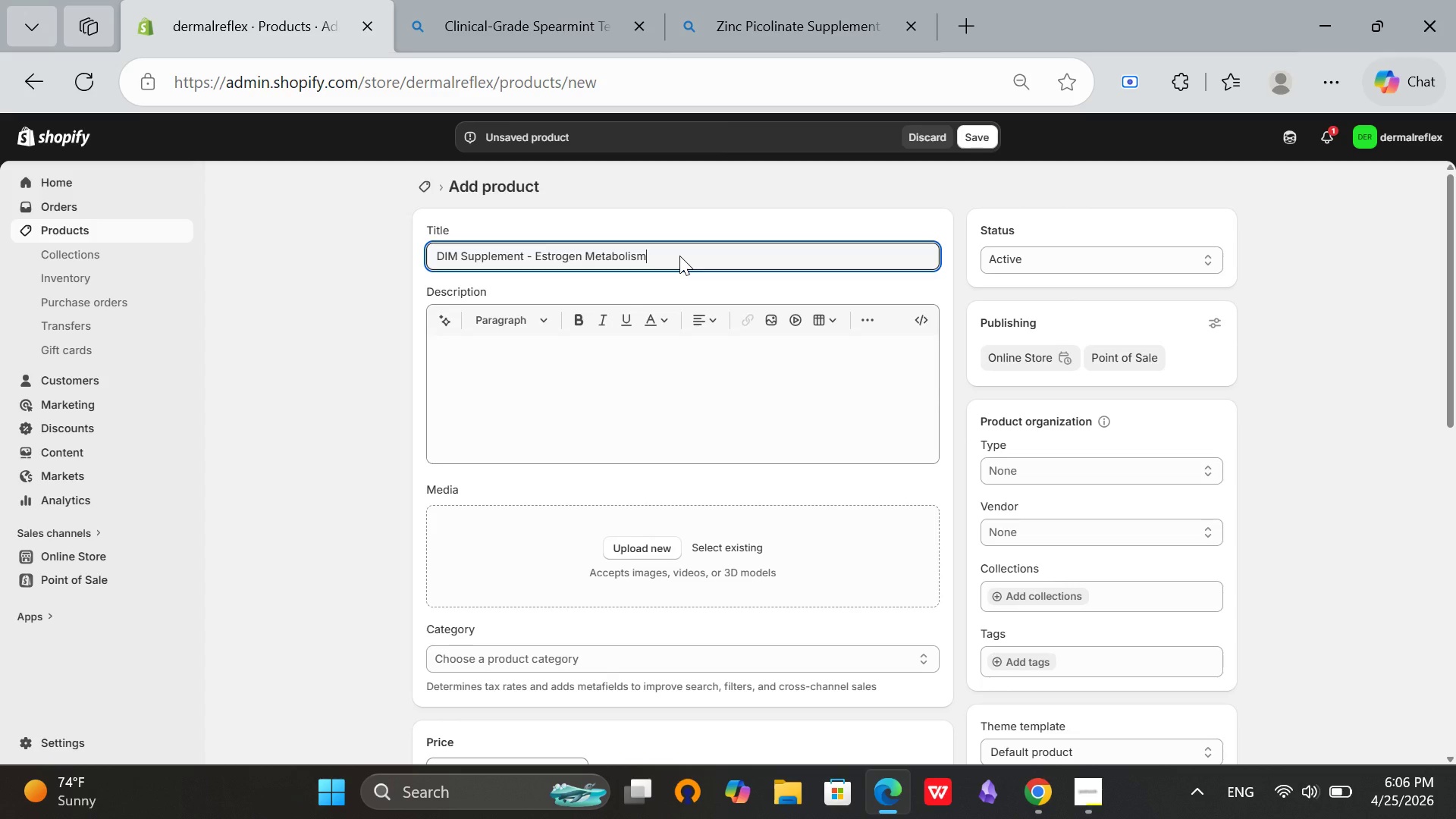 
left_click([1034, 805])
 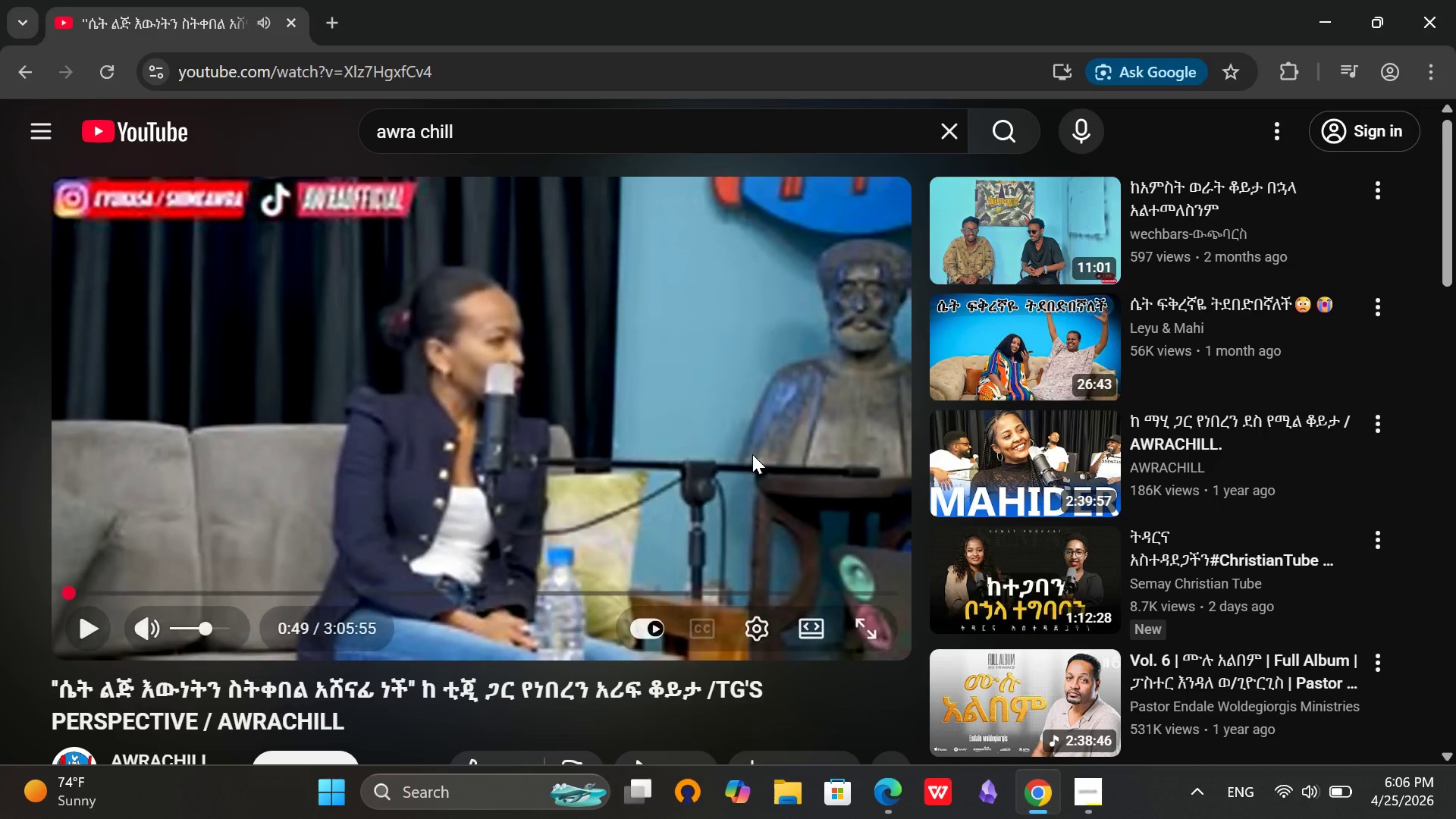 
left_click([752, 454])
 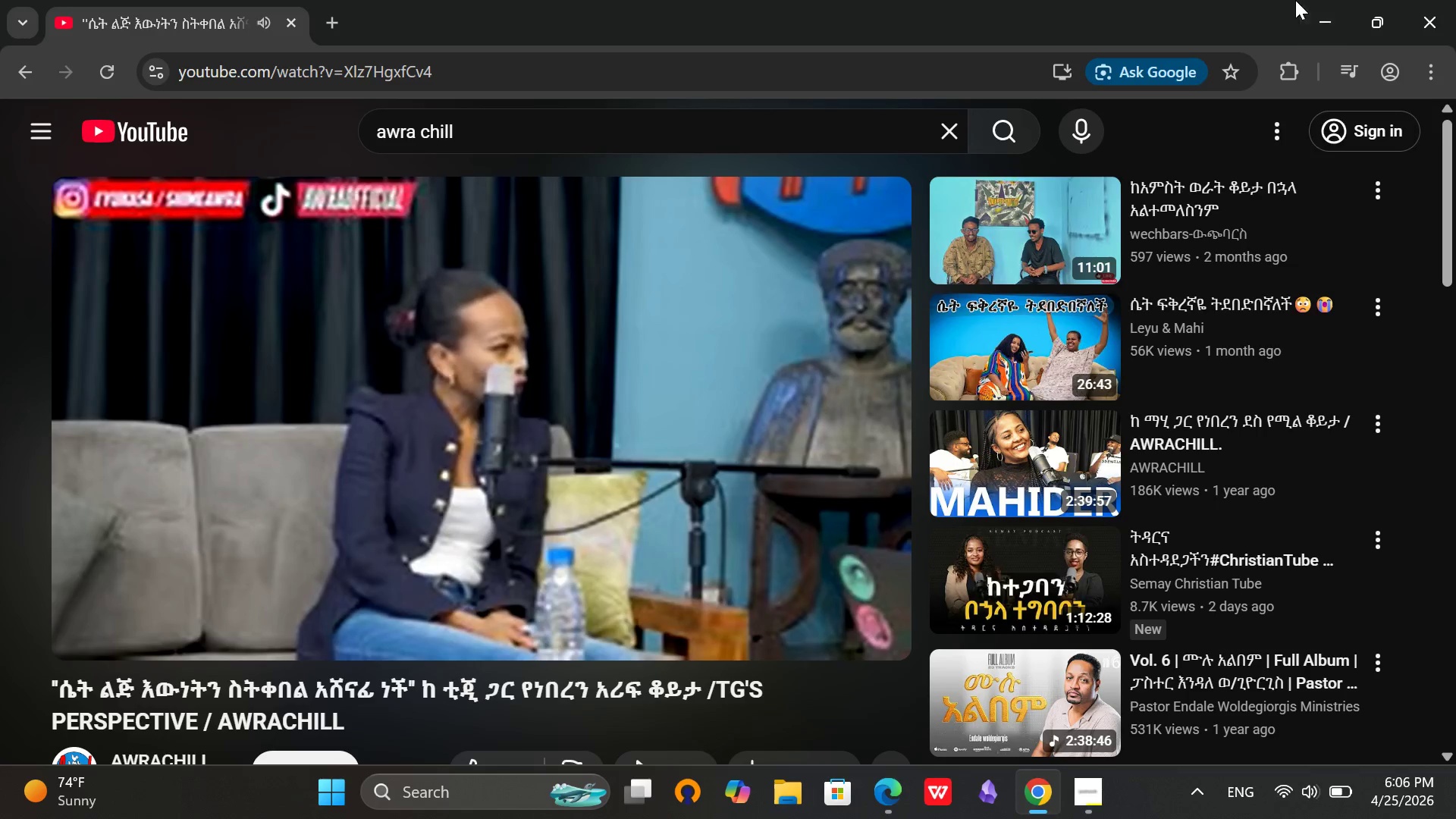 
left_click([1313, 10])
 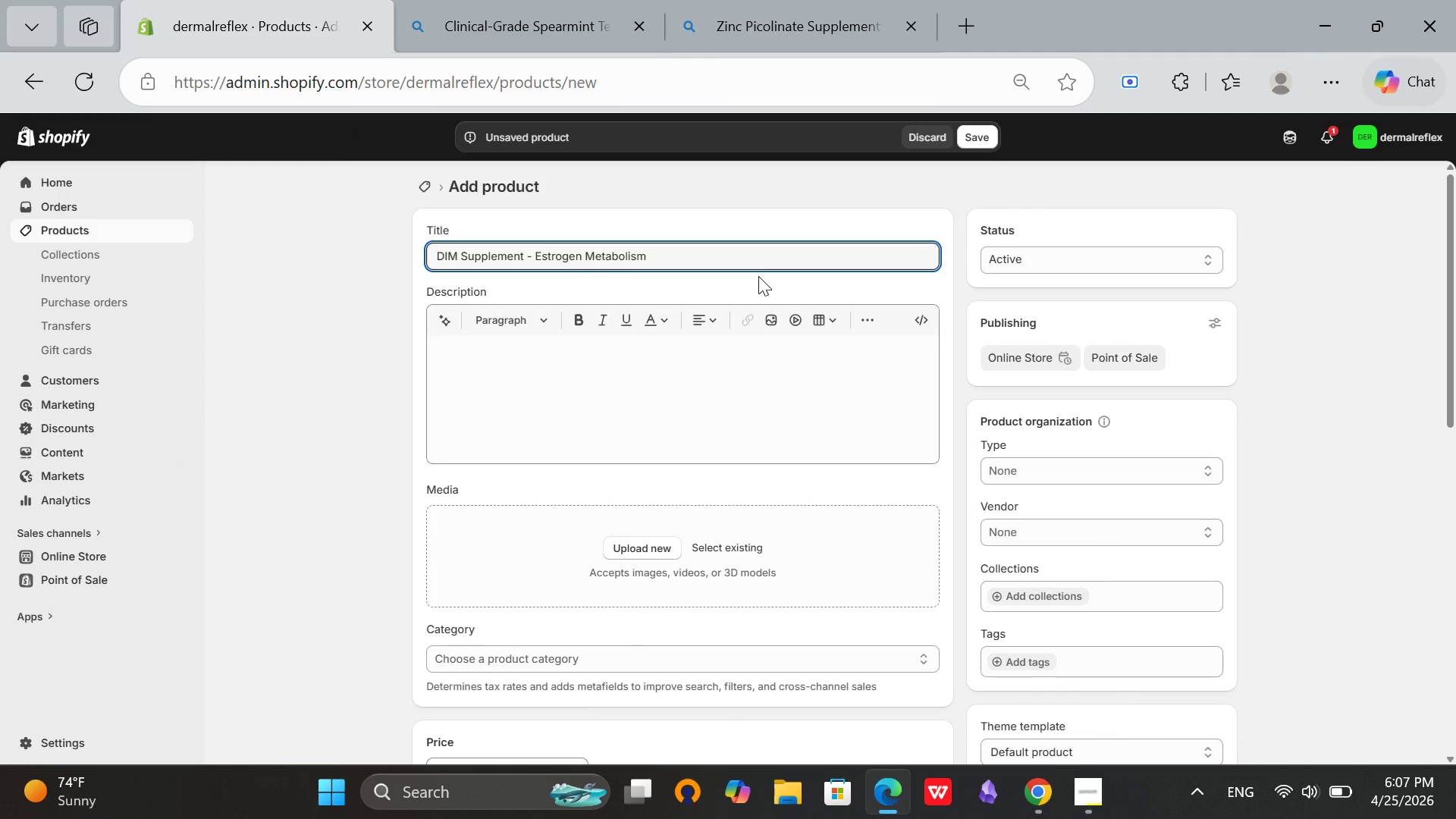 
type( Support for Hormonal Acne)
 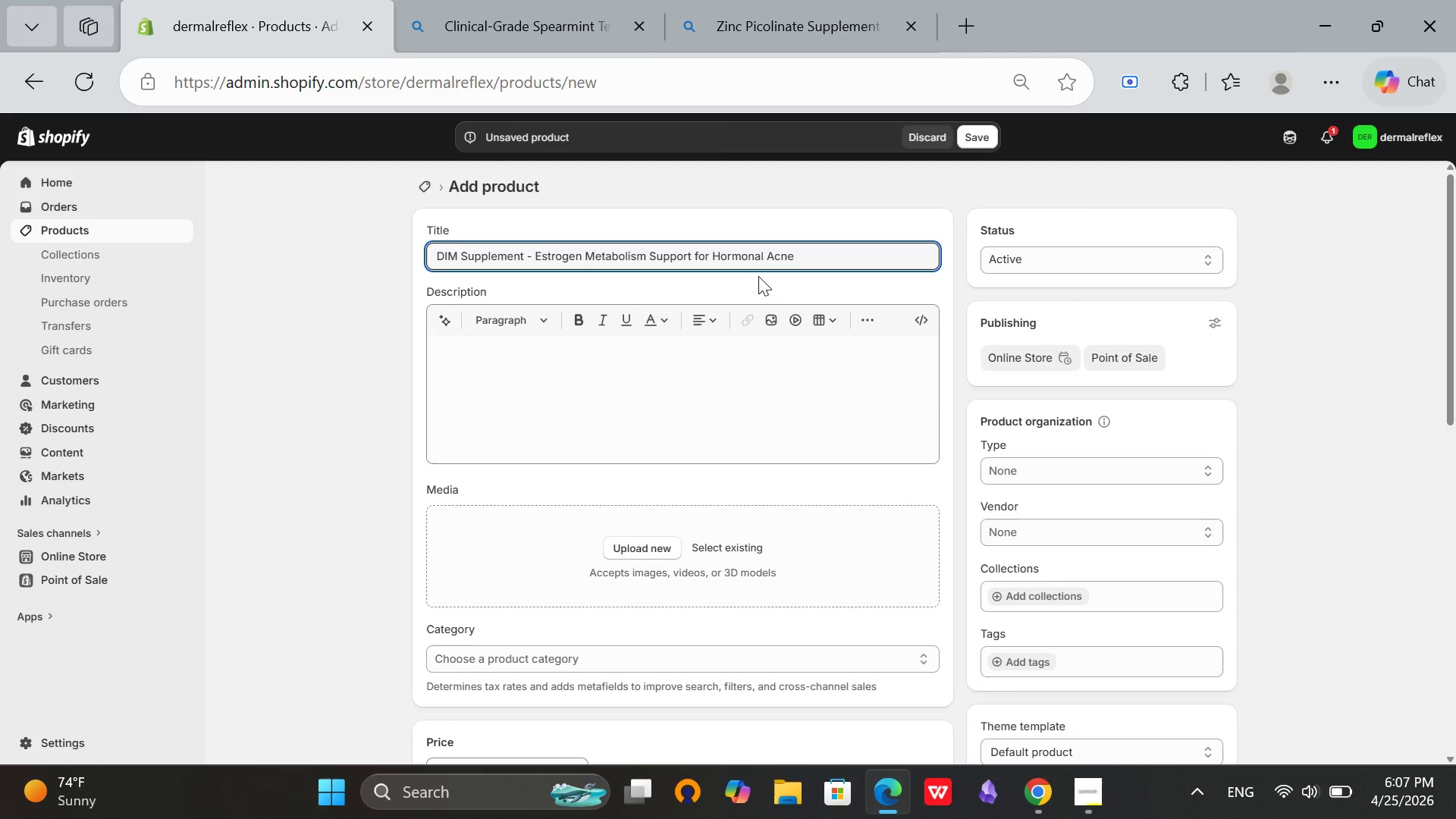 
scroll: coordinate [758, 276], scroll_direction: up, amount: 2.0
 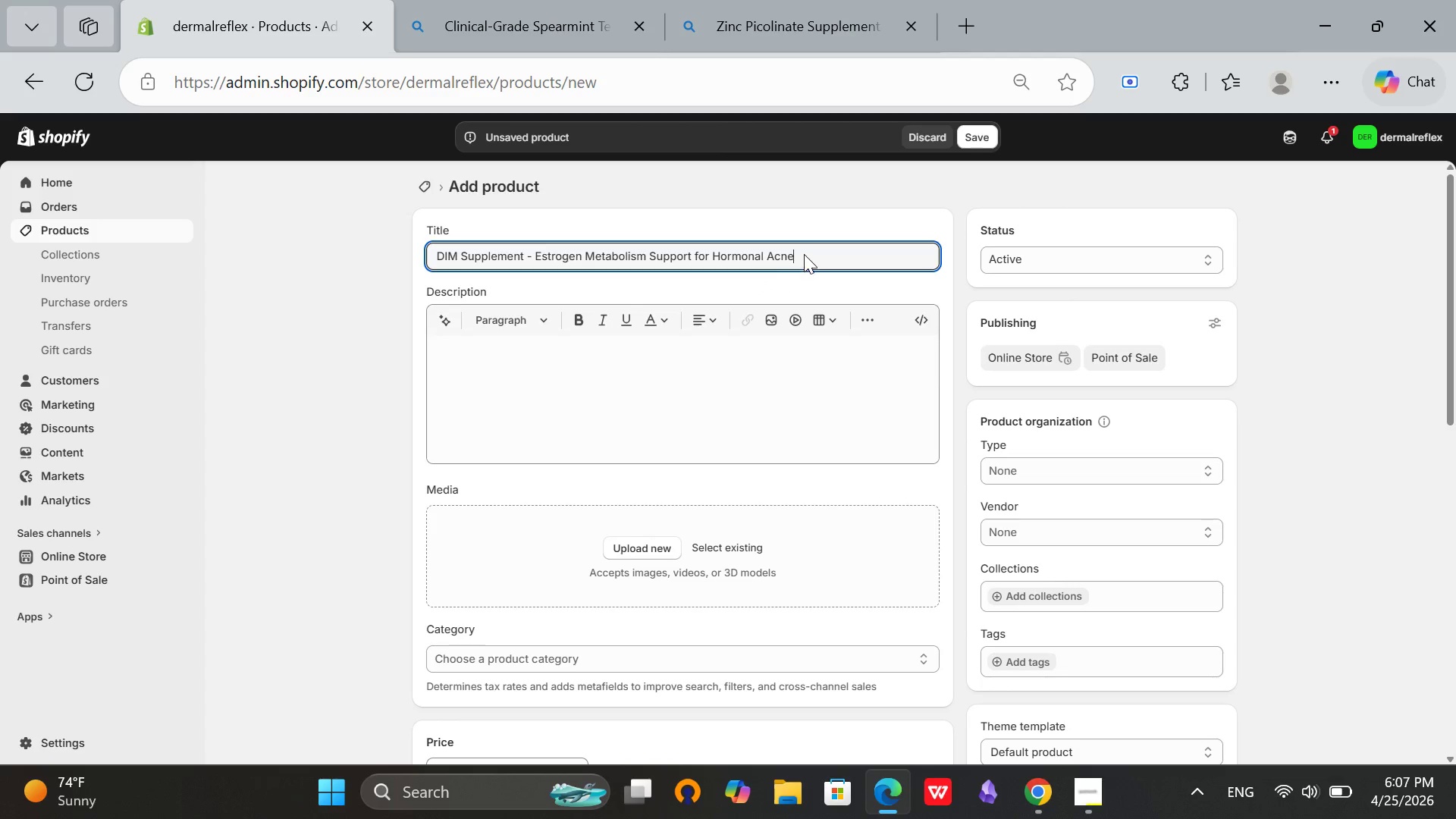 
left_click_drag(start_coordinate=[803, 253], to_coordinate=[425, 276])
 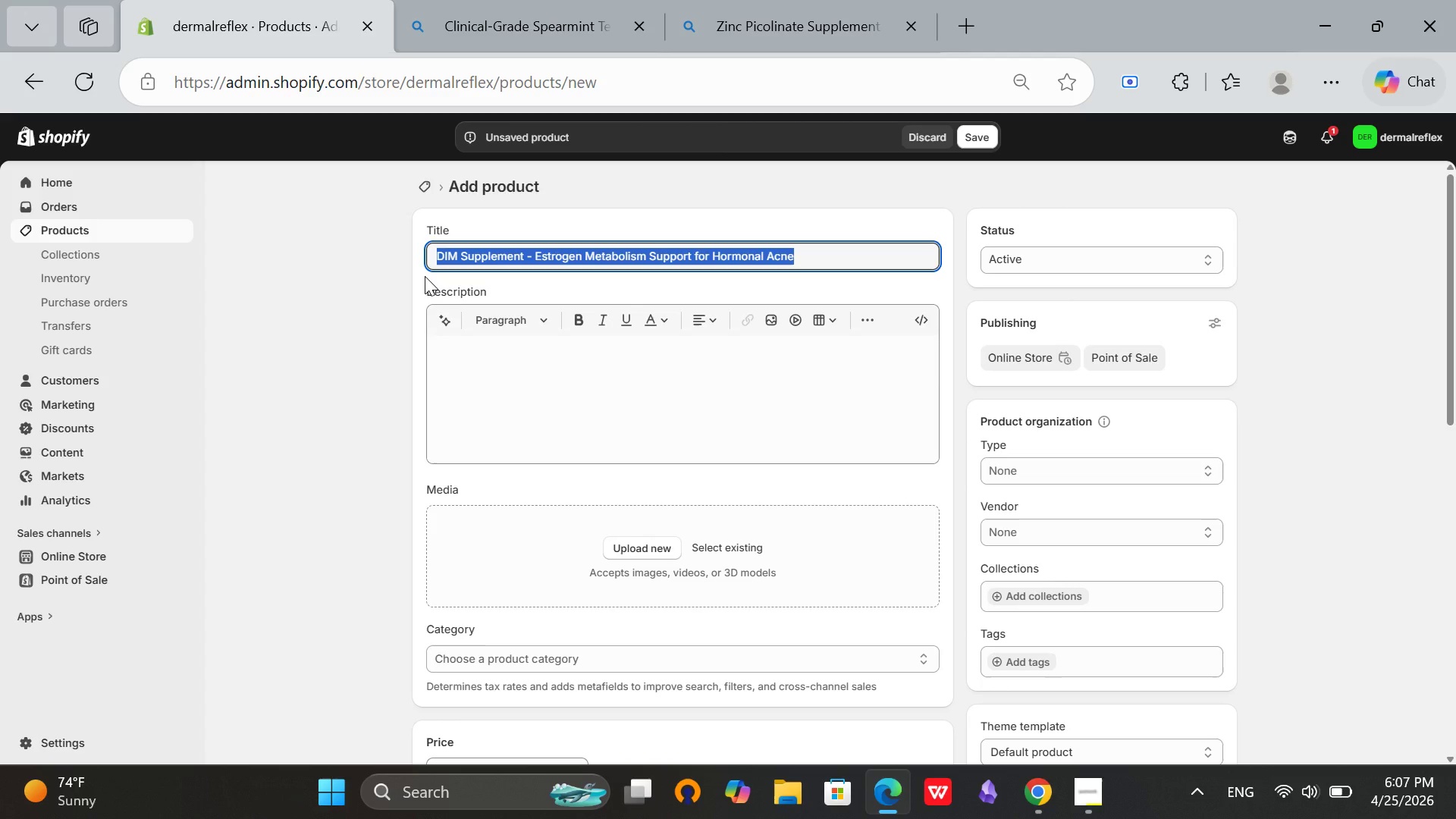 
key(Control+C)
 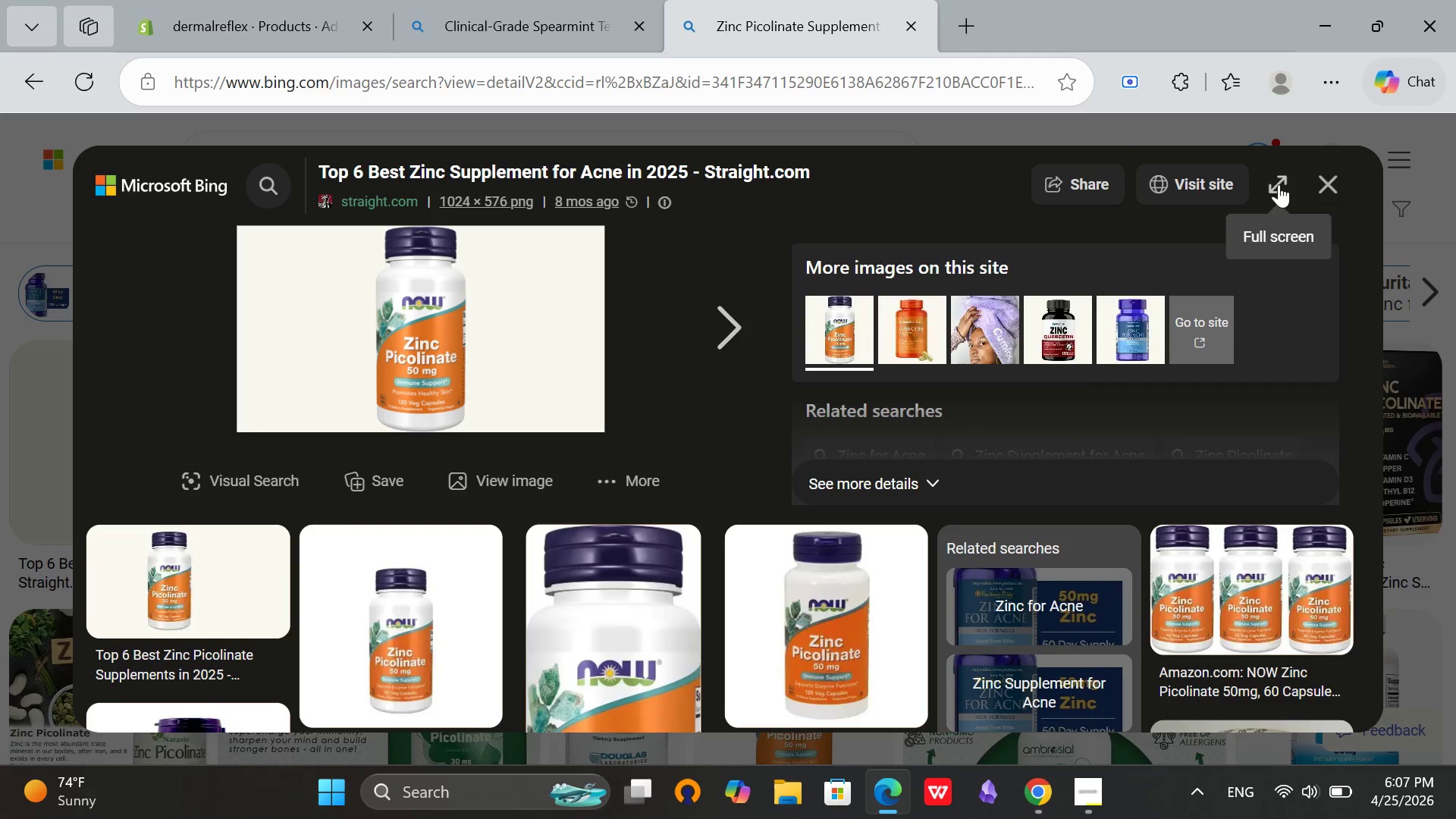 
left_click([1330, 180])
 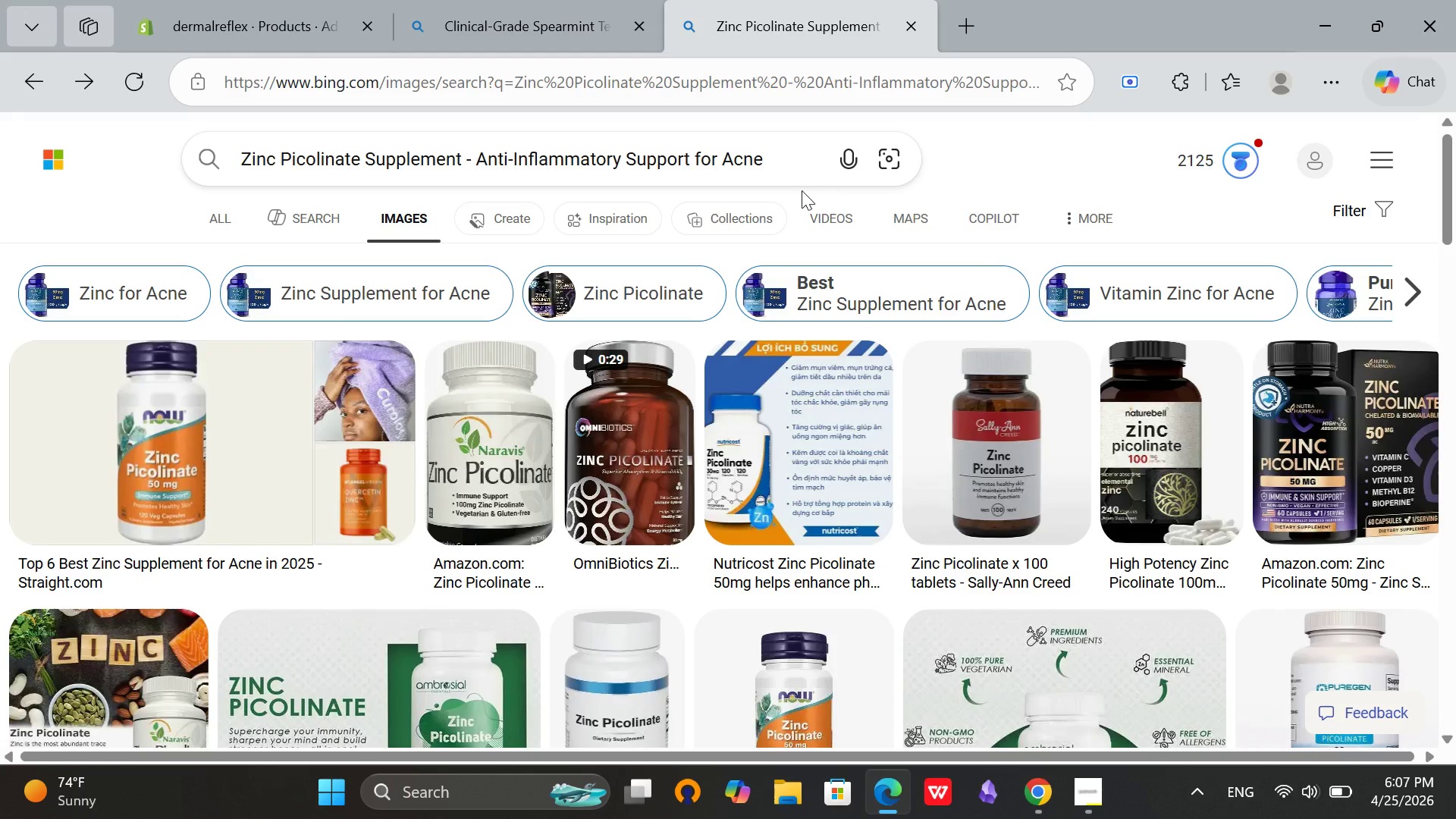 
left_click([810, 168])
 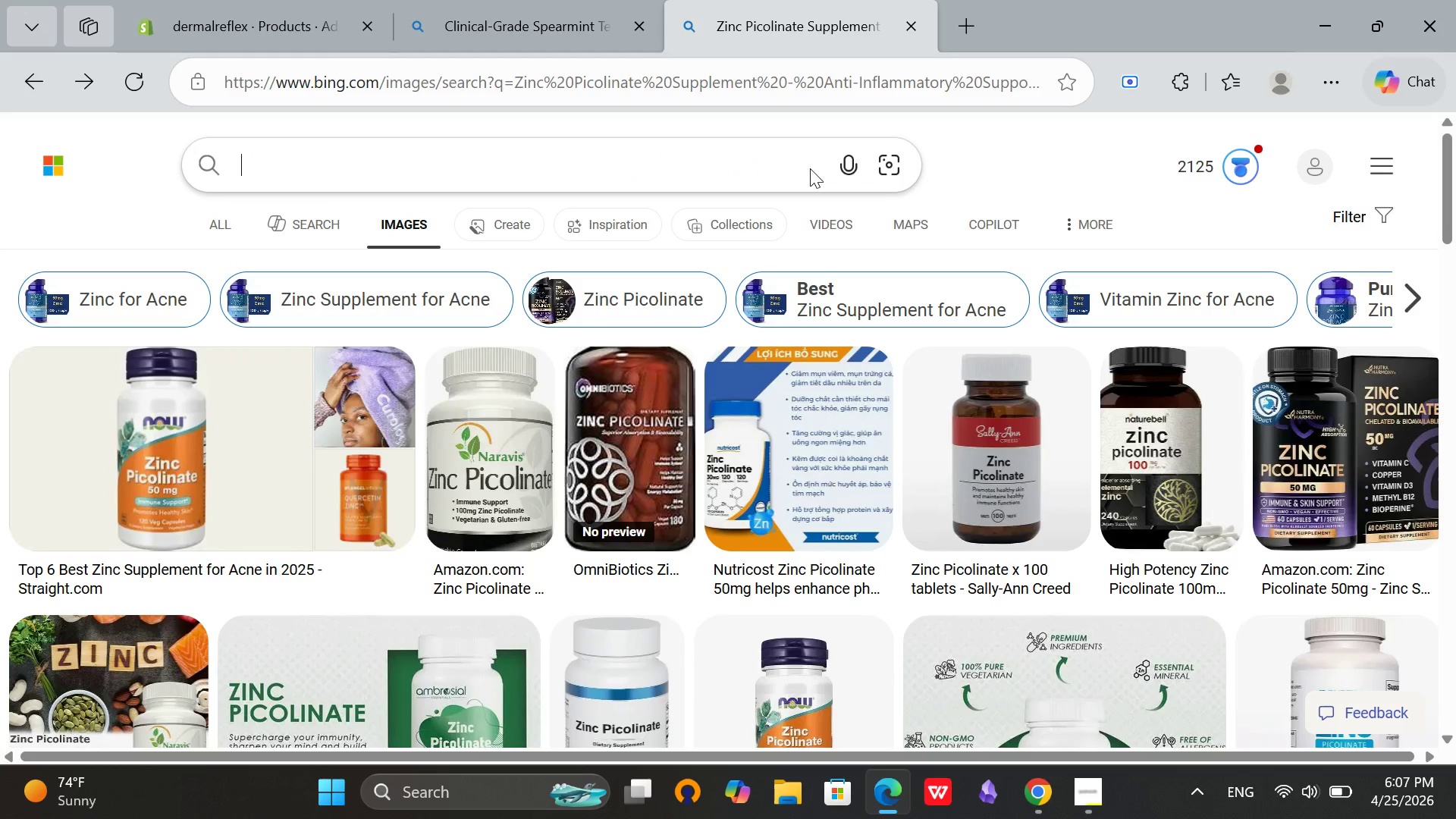 
scroll: coordinate [798, 190], scroll_direction: up, amount: 2.0
 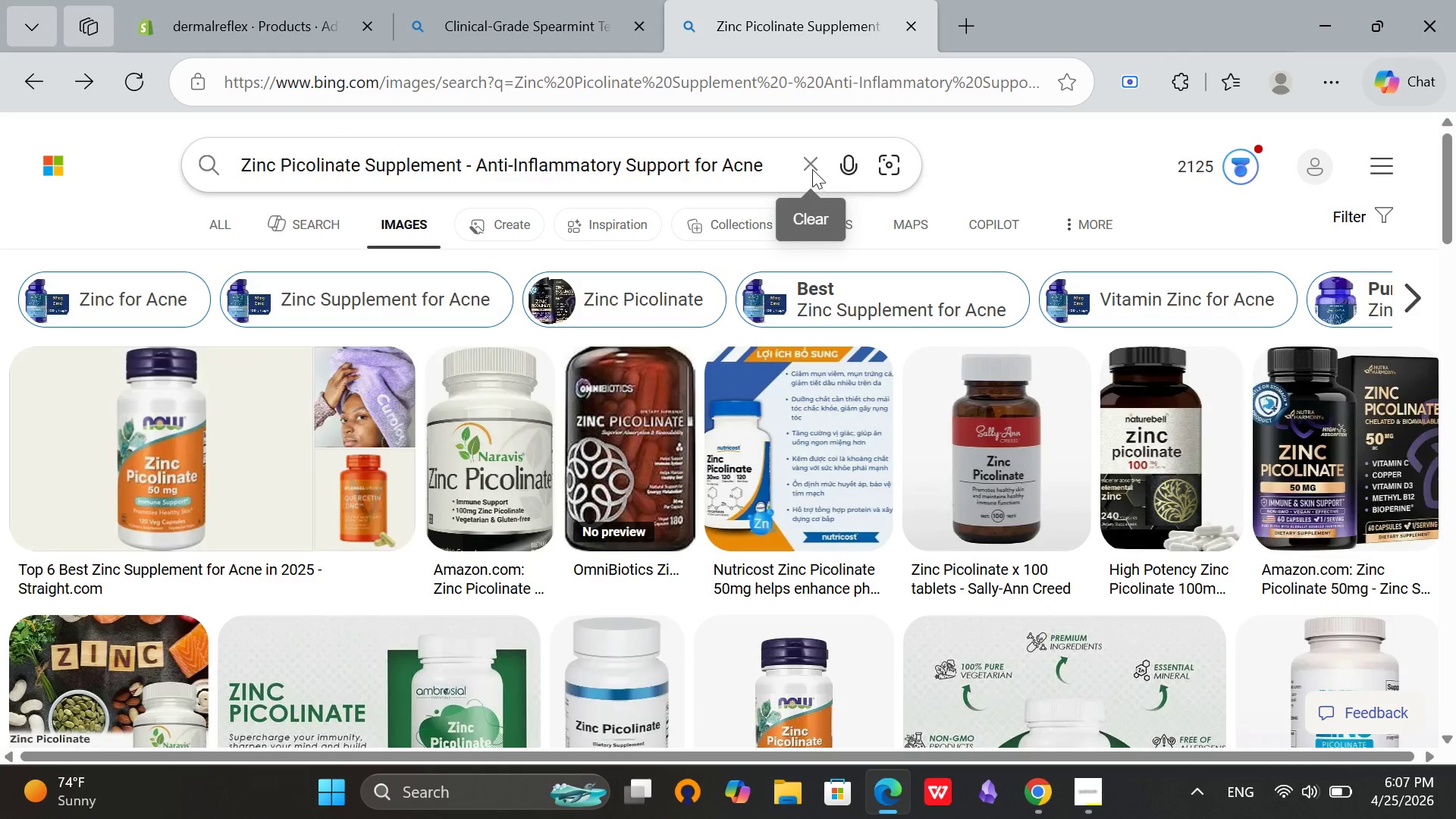 
key(Control+V)
 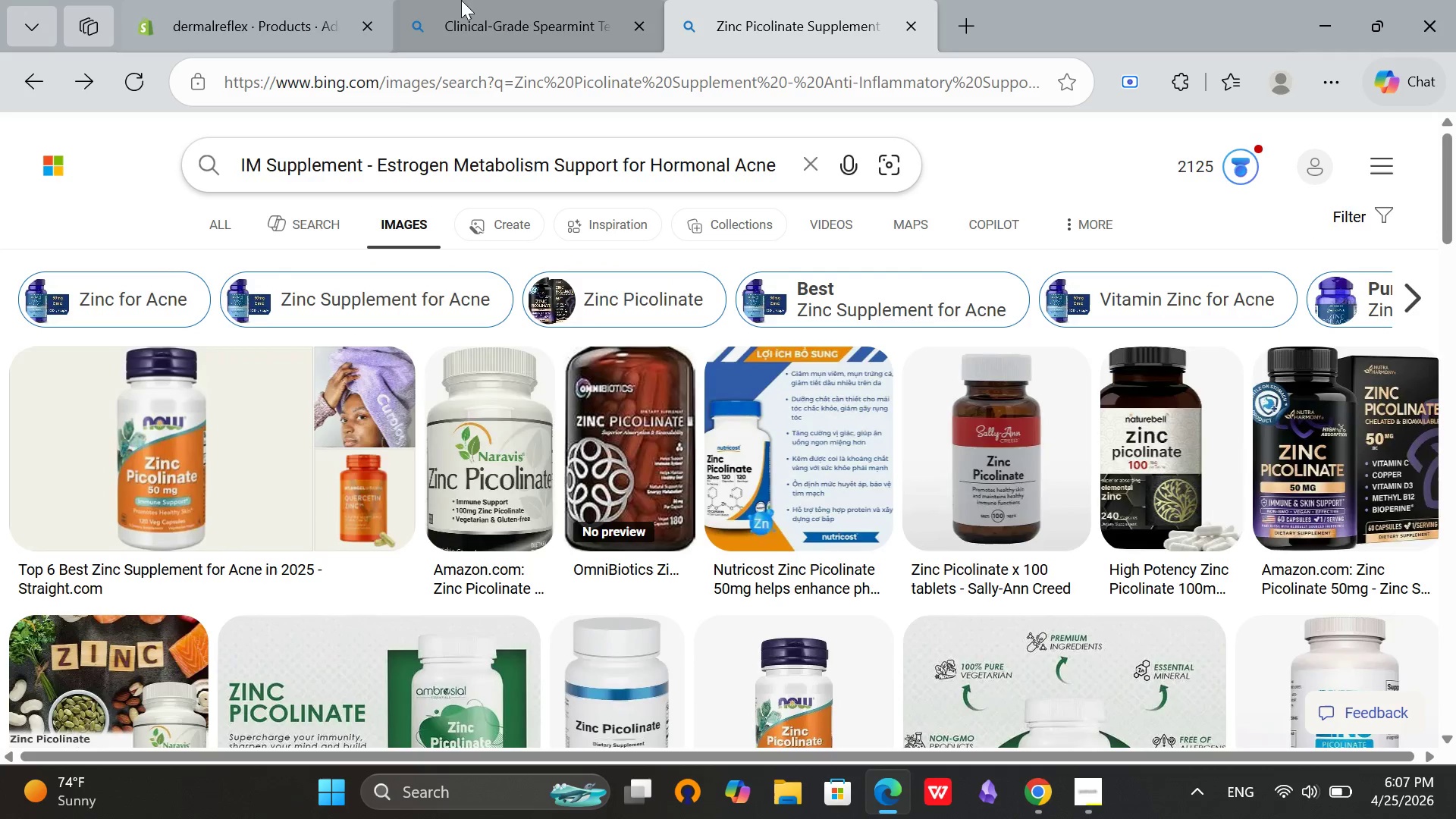 
left_click([331, 0])
 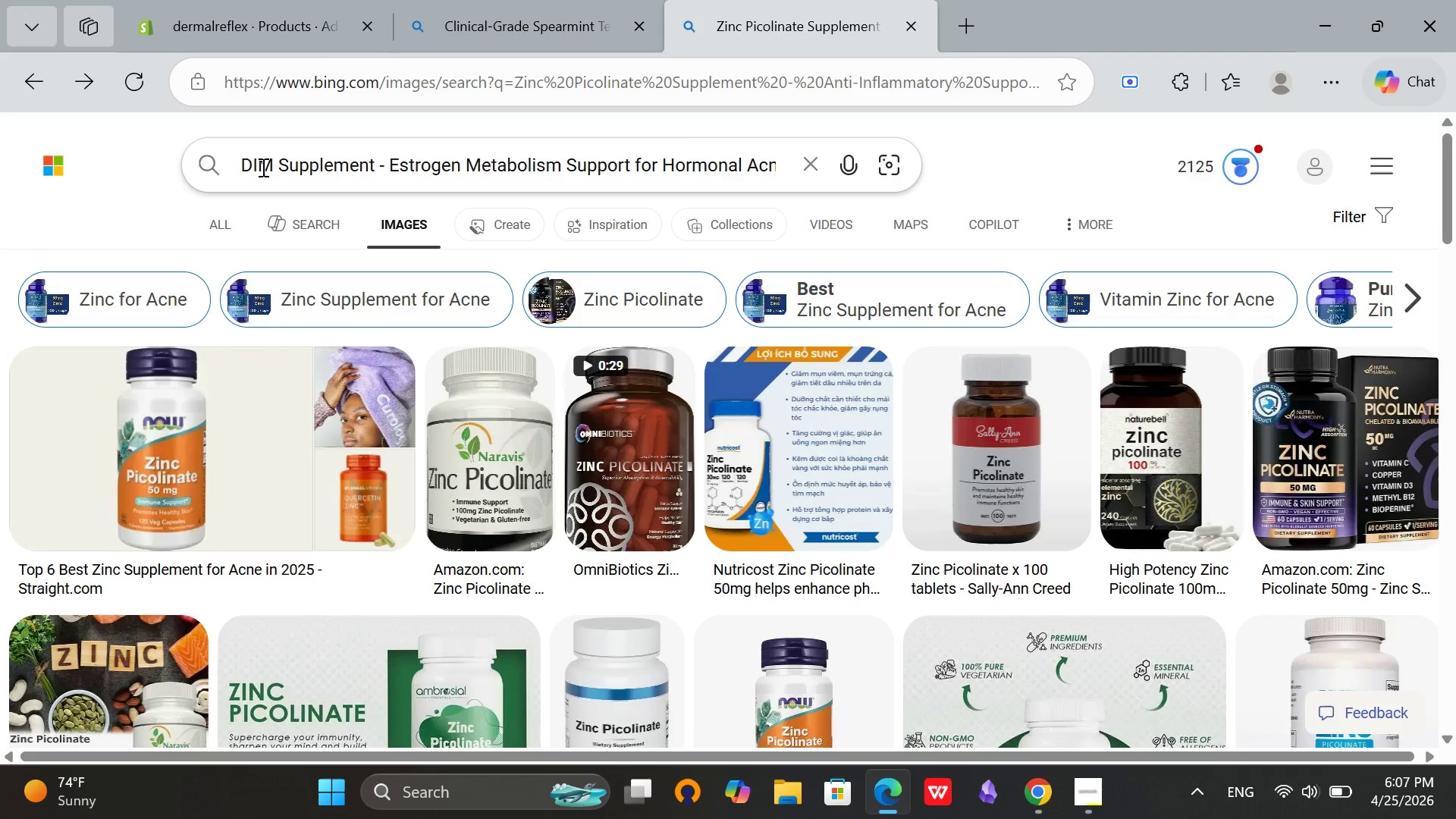 
left_click([792, 168])
 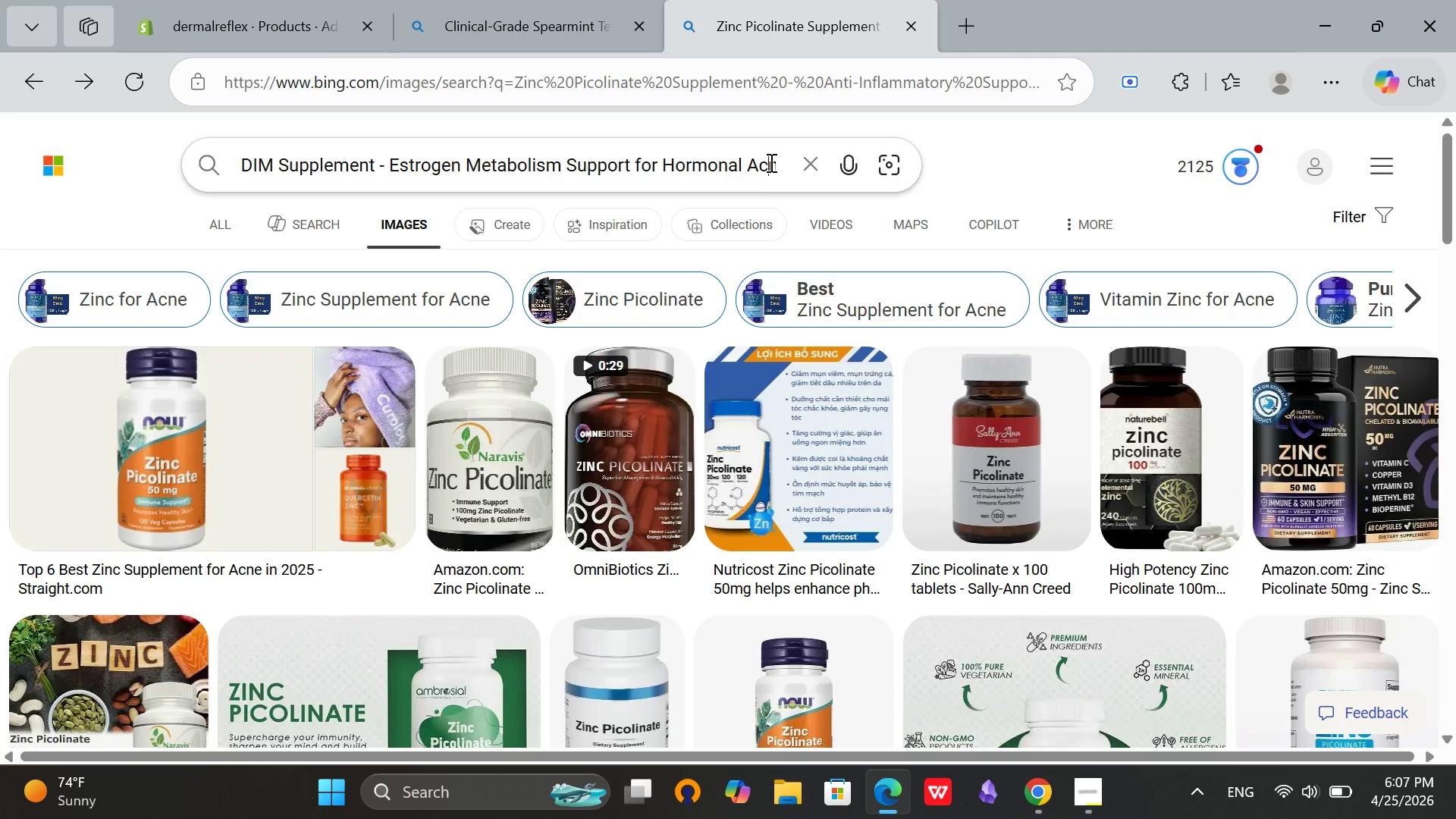 
left_click([770, 162])
 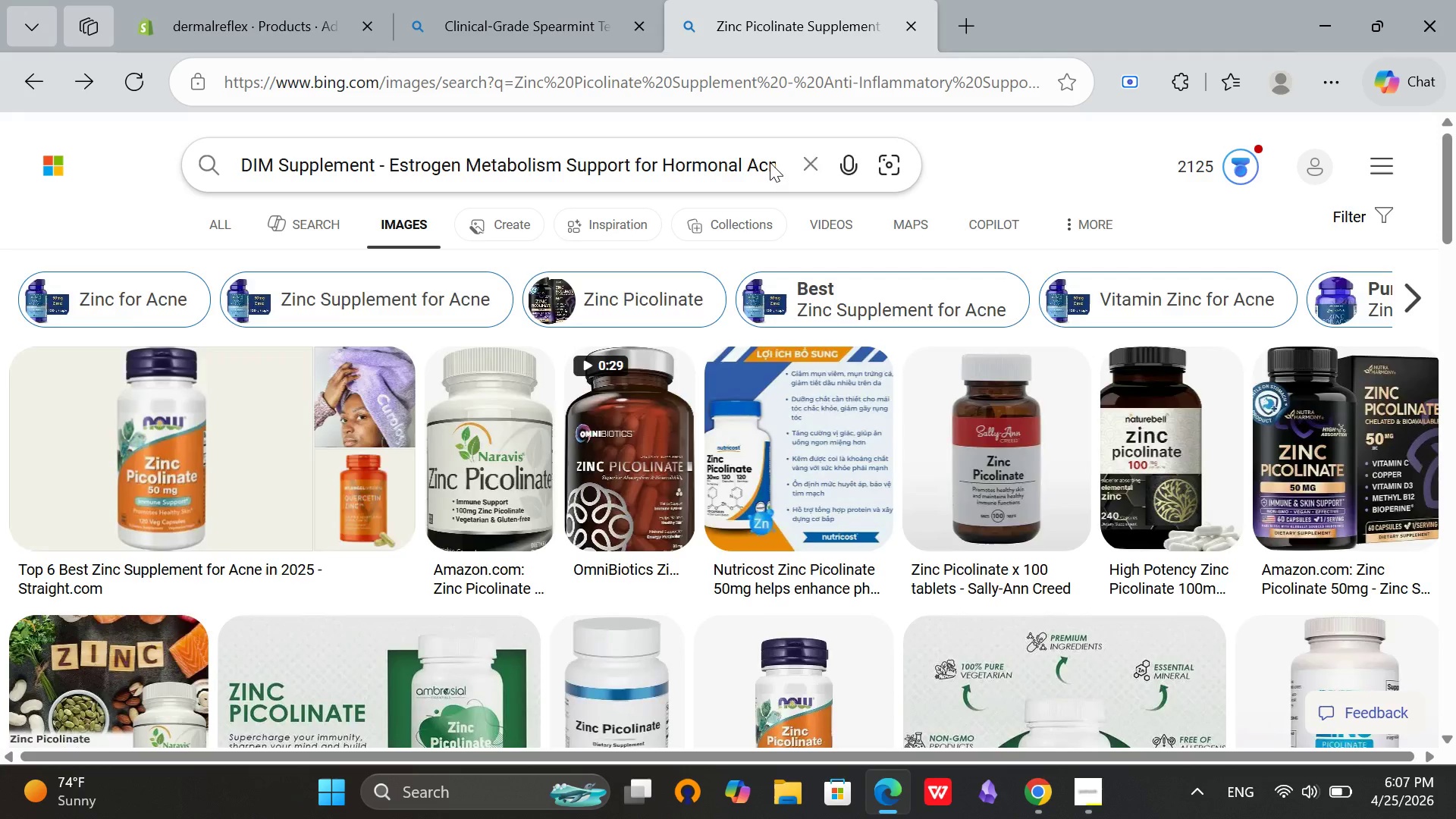 
key(Enter)
 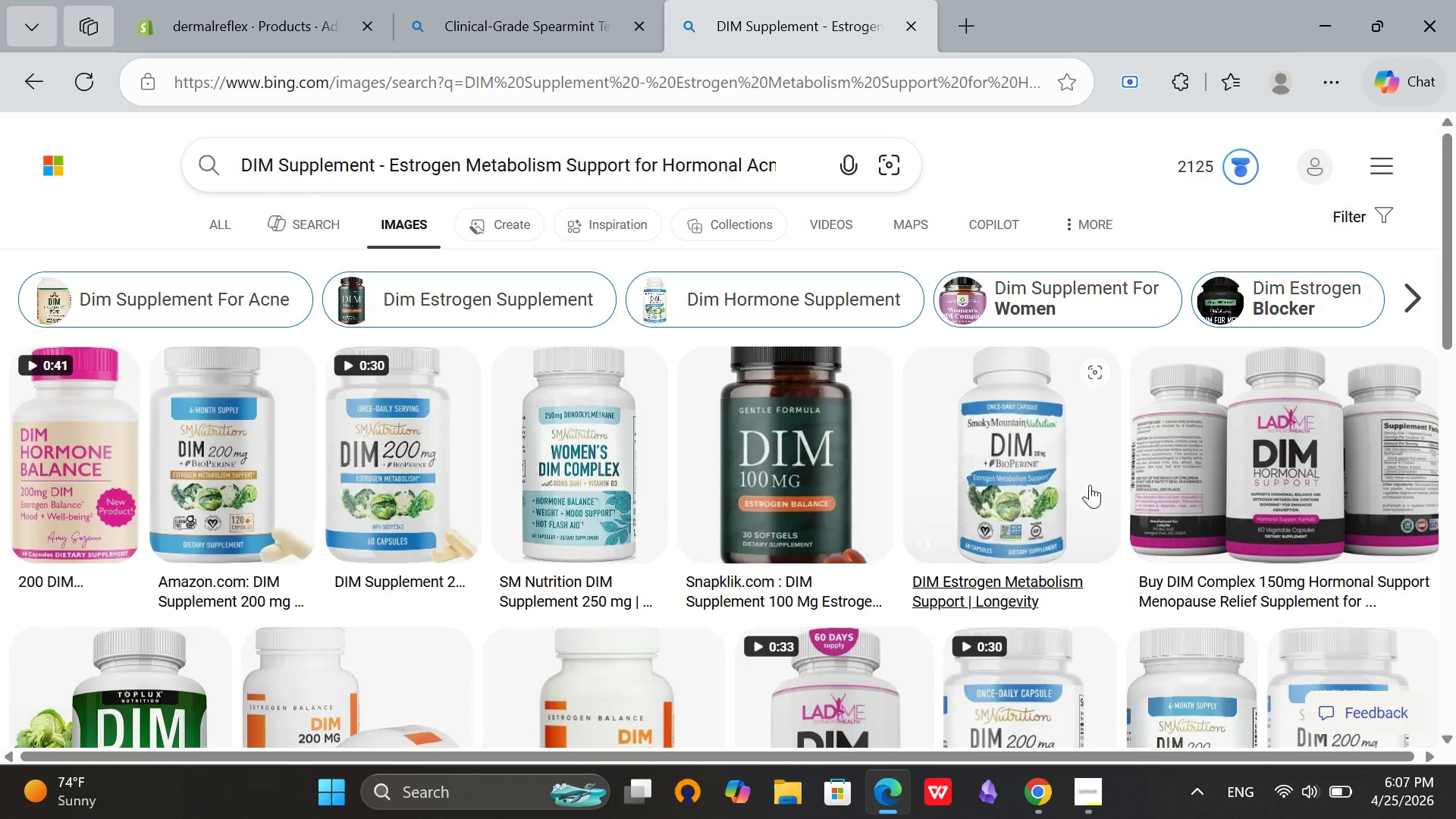 
scroll: coordinate [752, 385], scroll_direction: up, amount: 1.0
 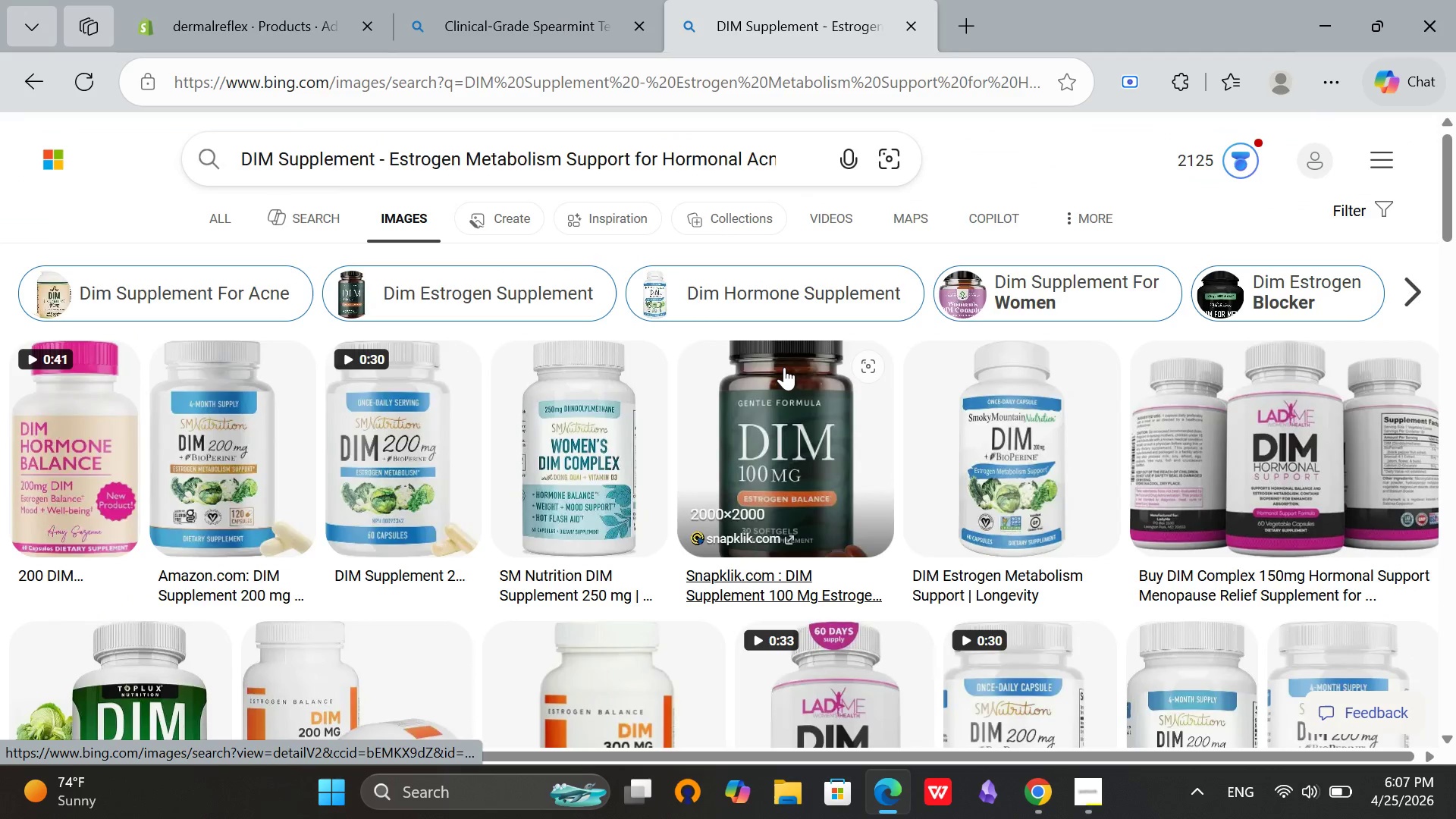 
left_click([785, 367])
 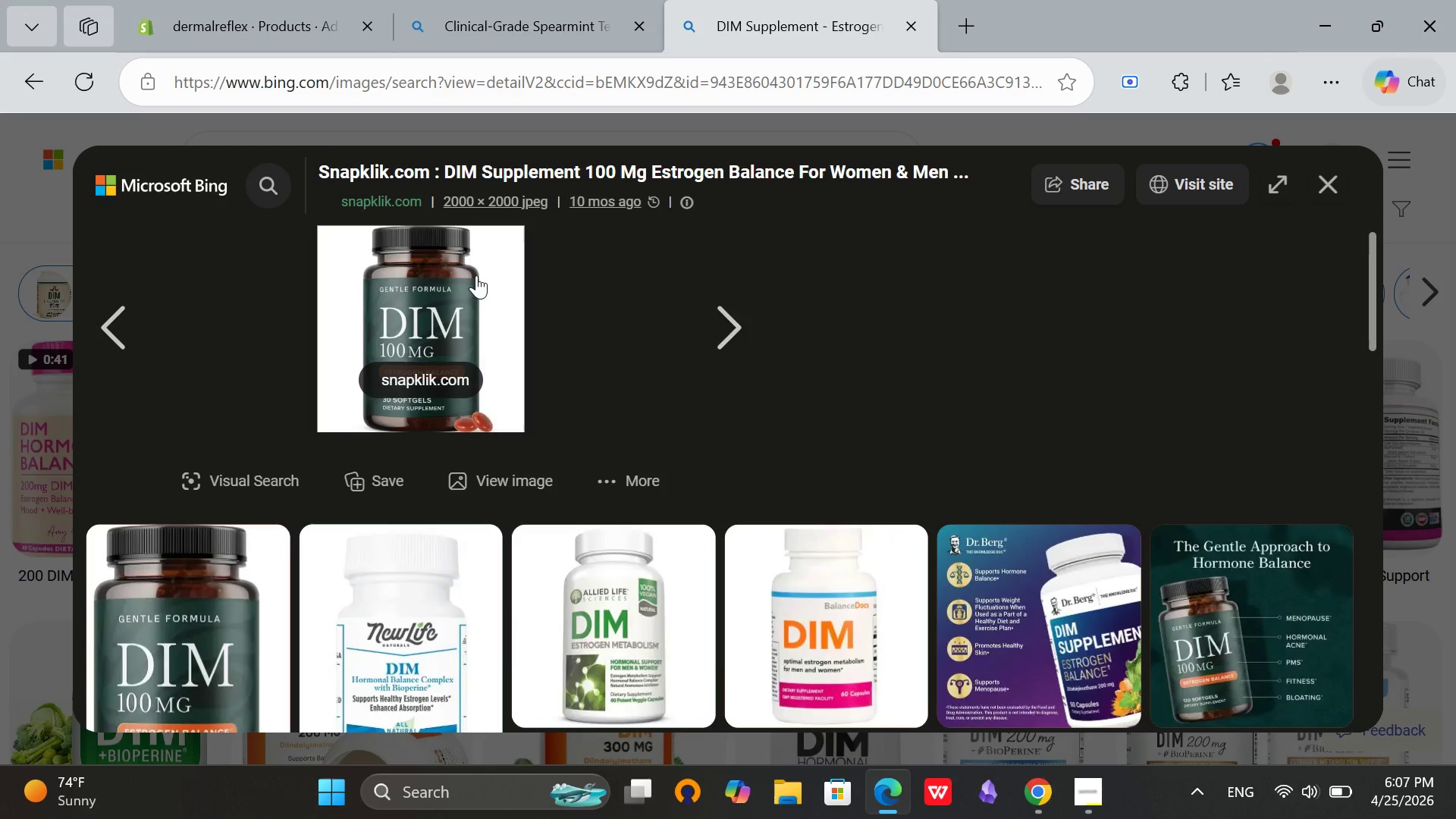 
left_click([550, 339])
 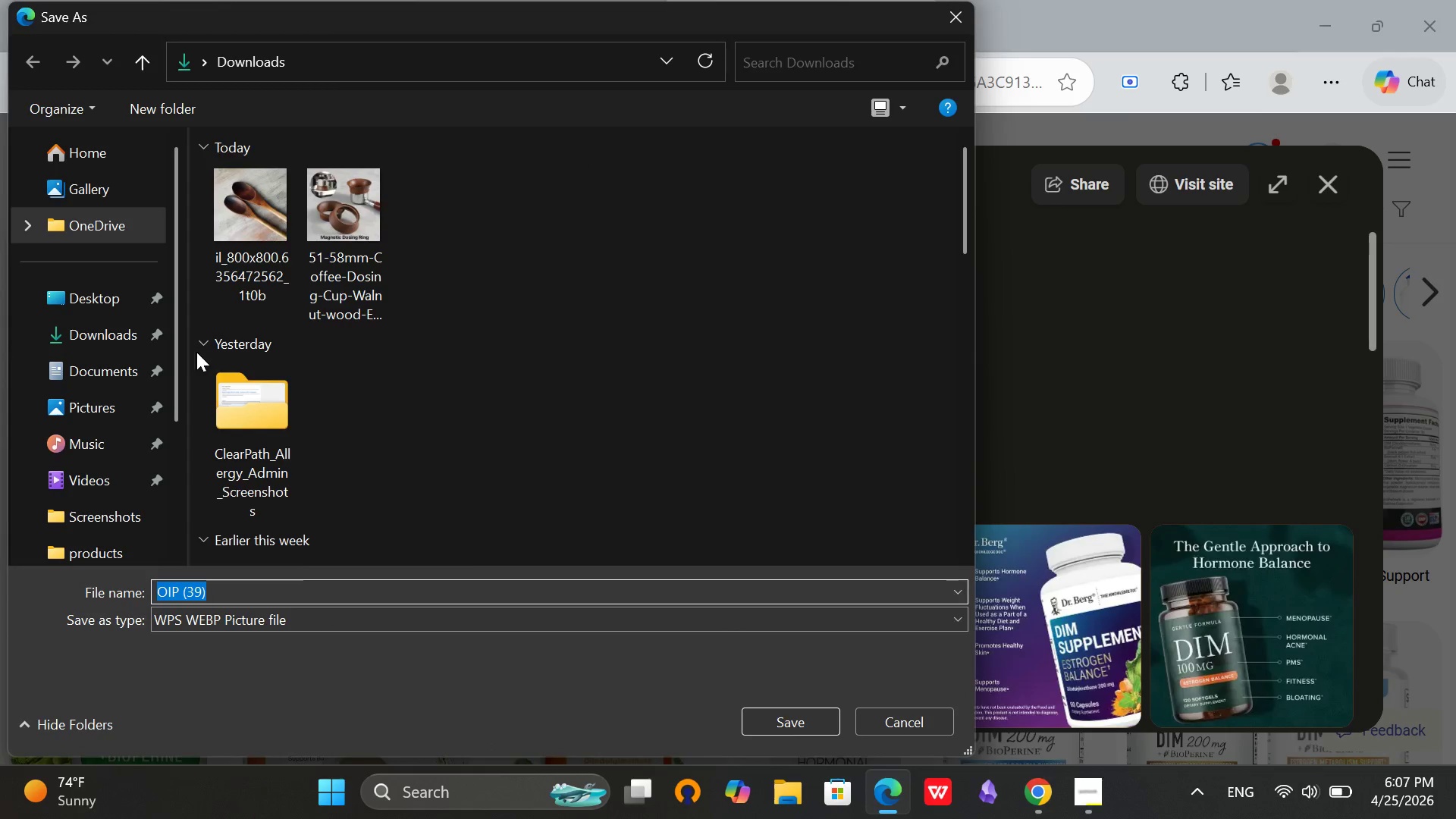 
left_click([100, 325])
 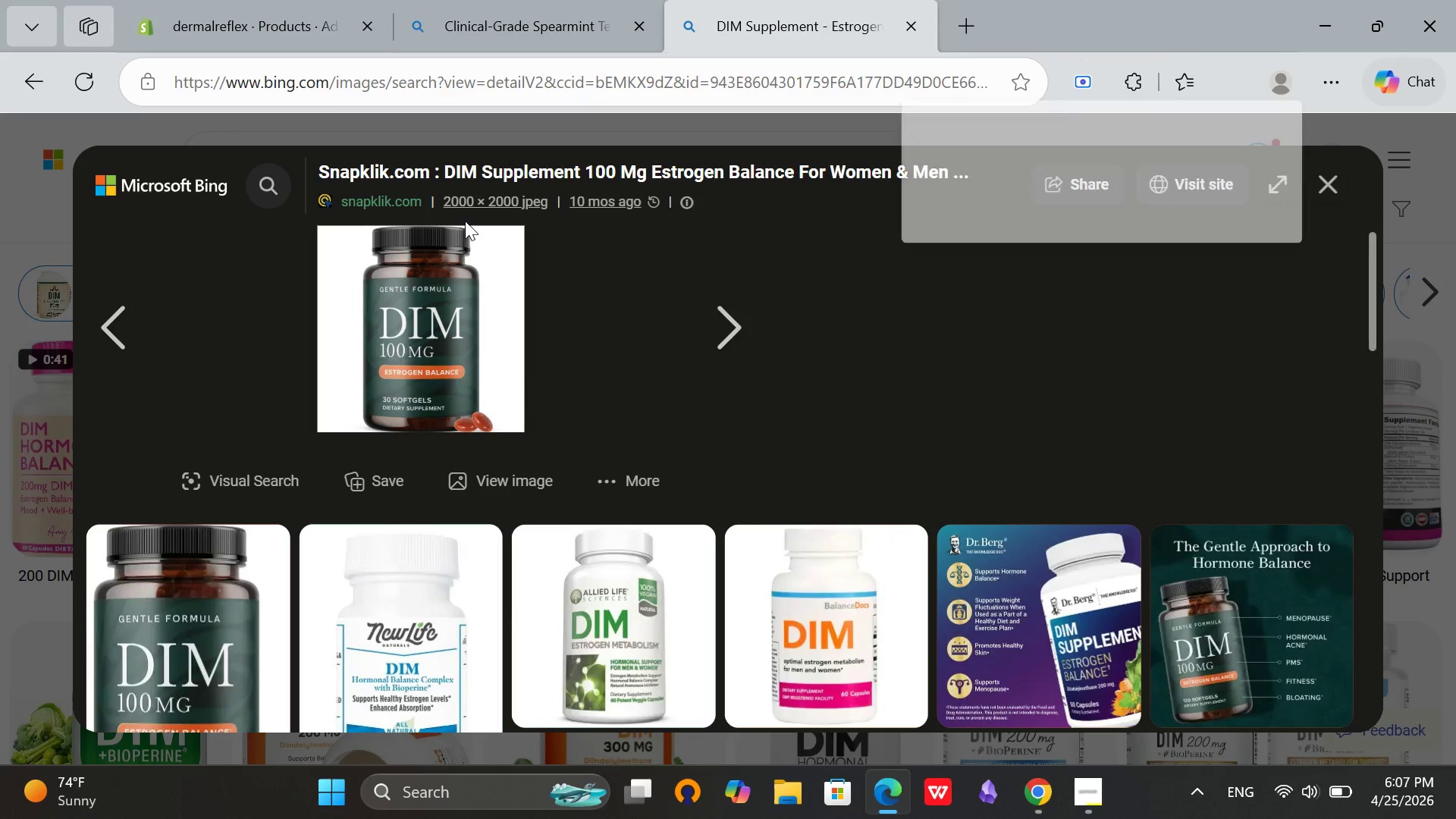 
left_click([246, 0])
 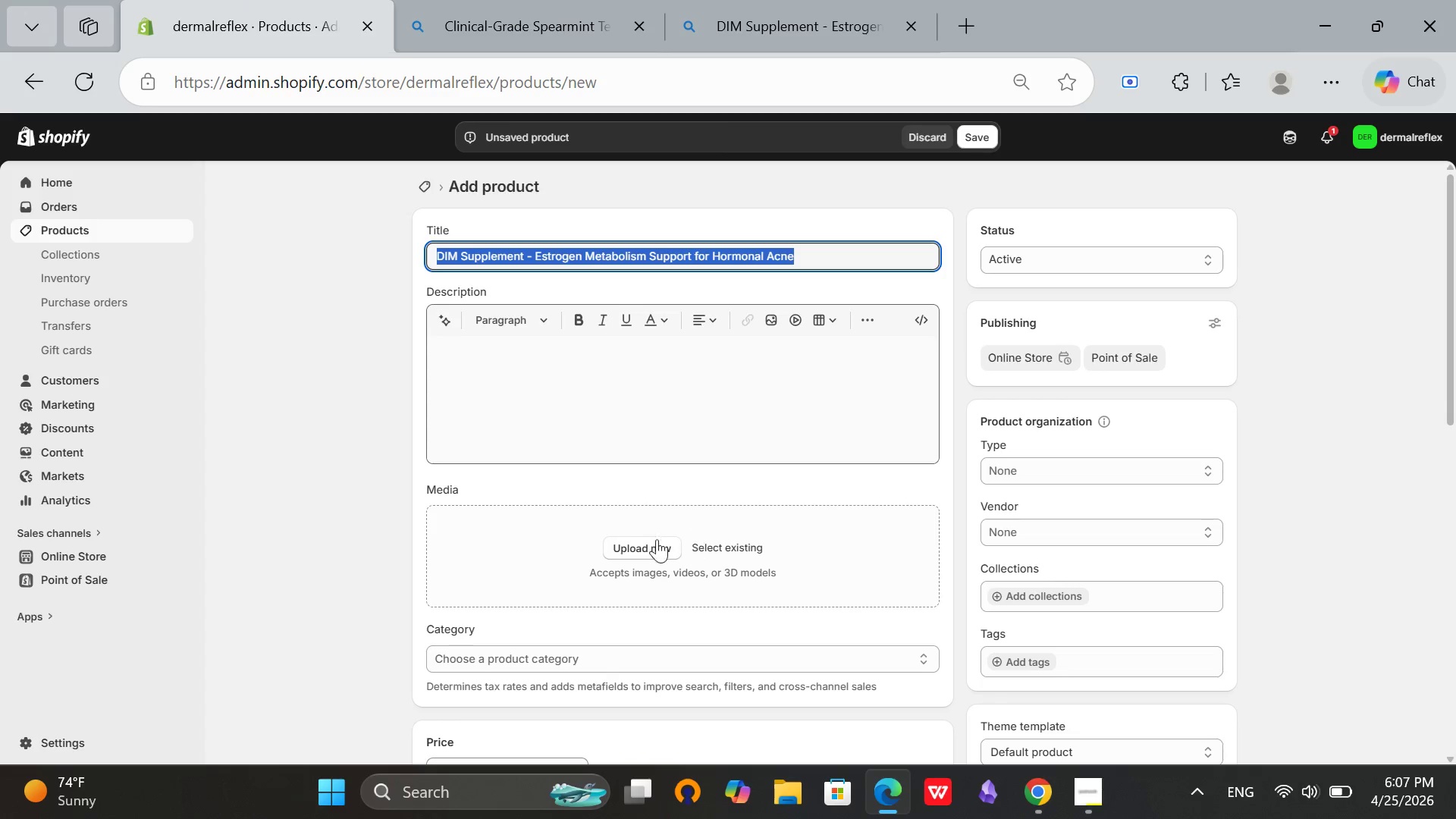 
left_click([639, 542])
 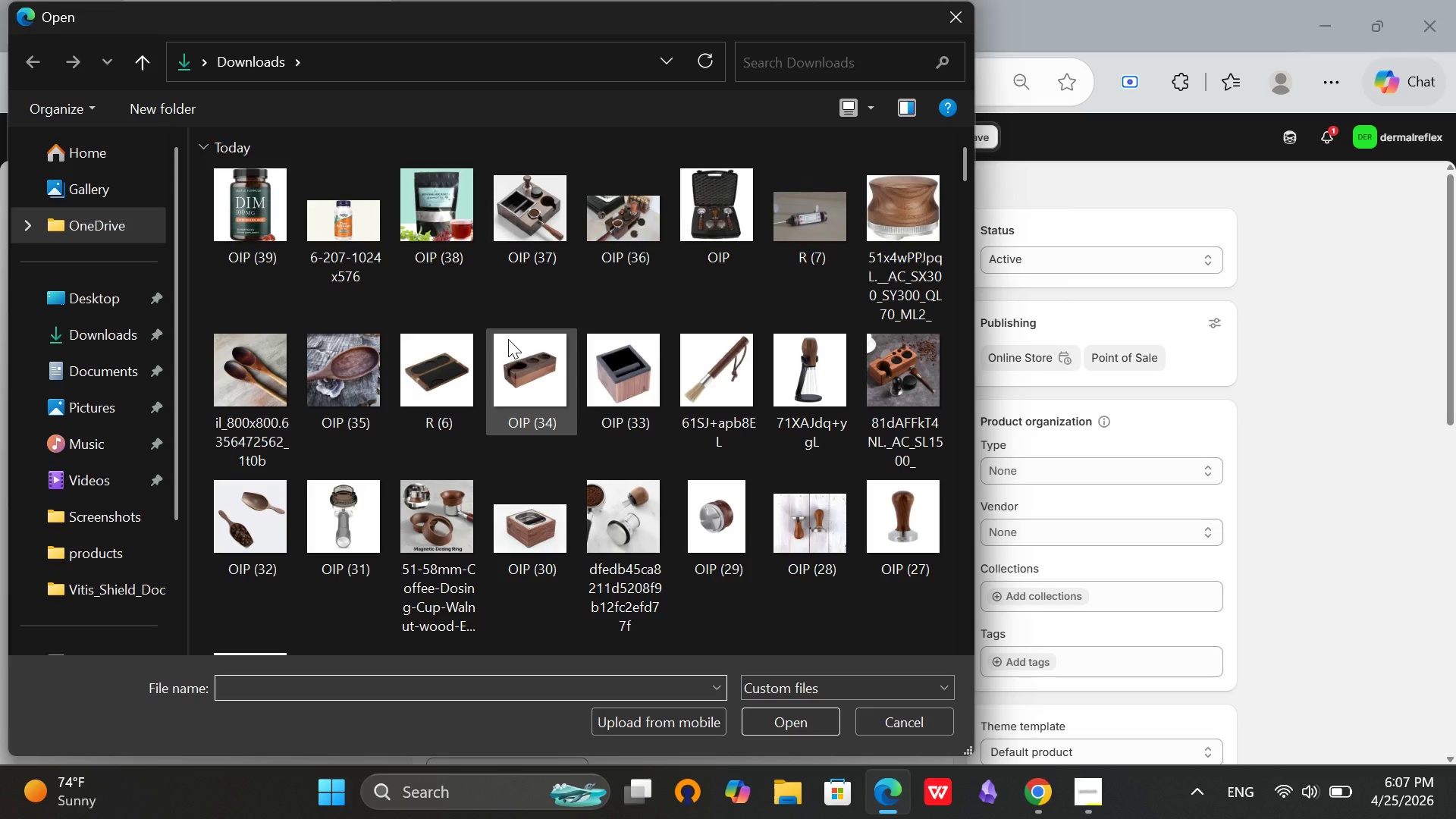 
left_click([262, 219])
 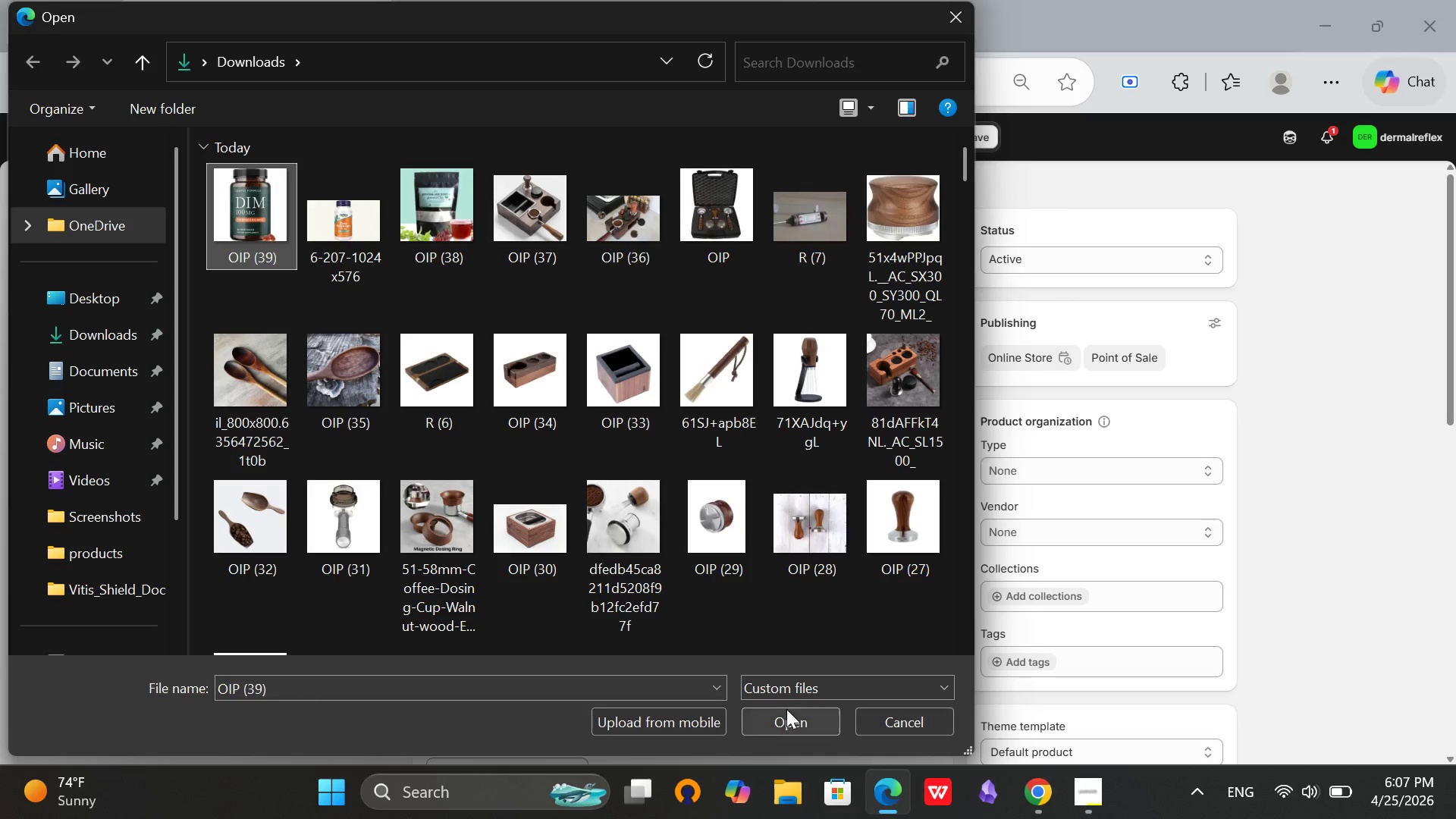 
left_click([785, 711])
 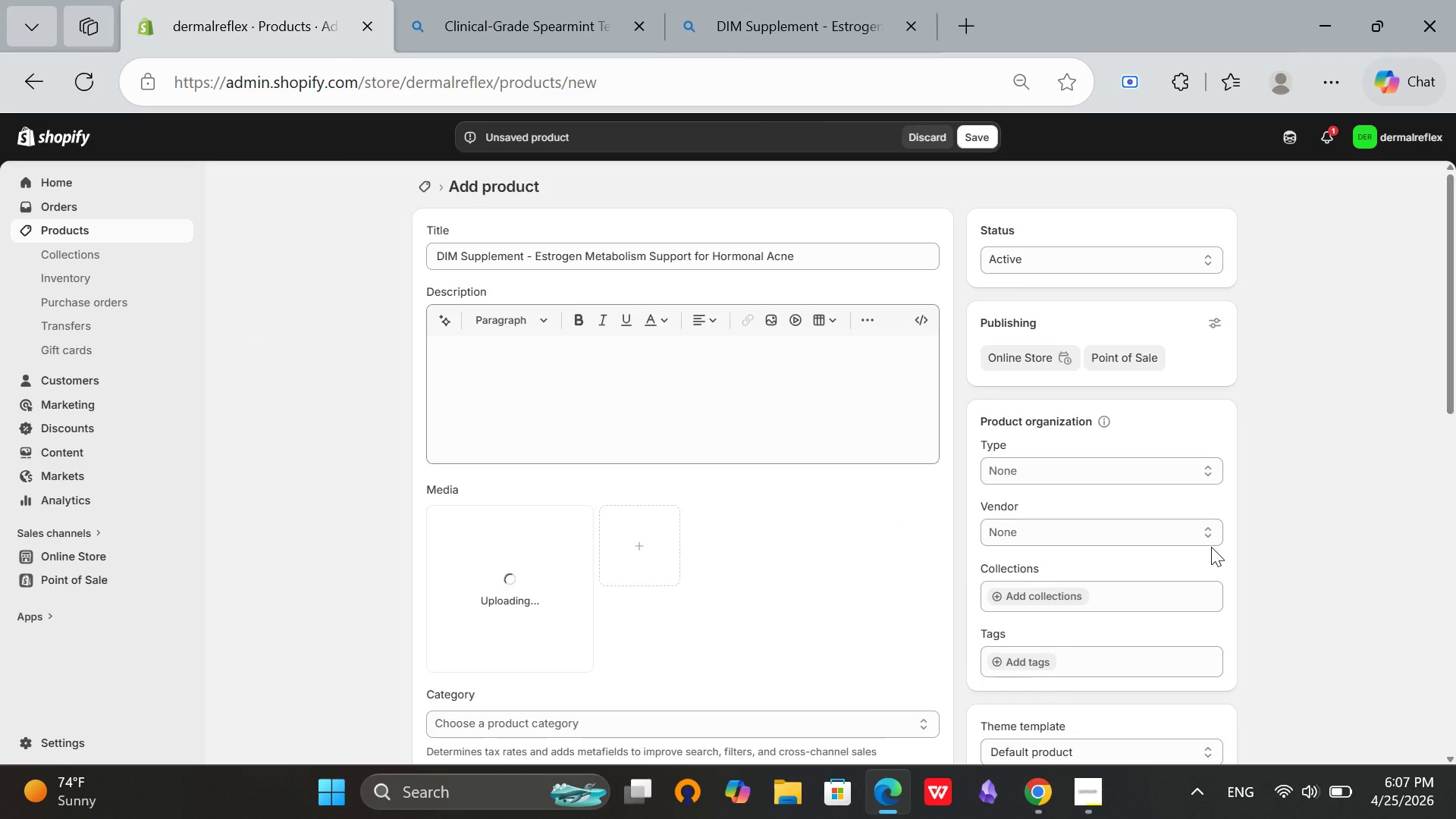 
scroll: coordinate [663, 424], scroll_direction: down, amount: 3.0
 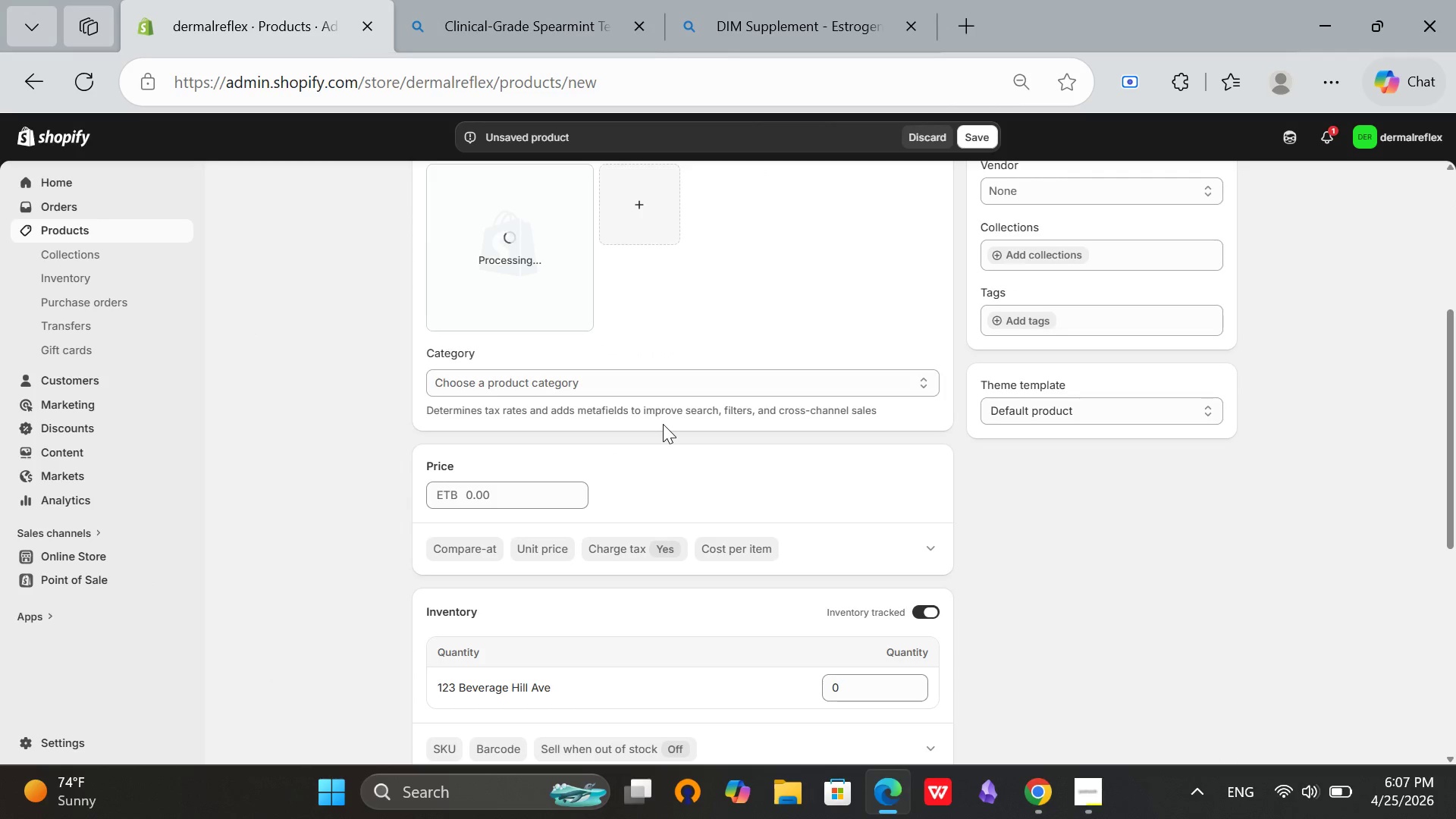 
scroll: coordinate [663, 424], scroll_direction: up, amount: 1.0
 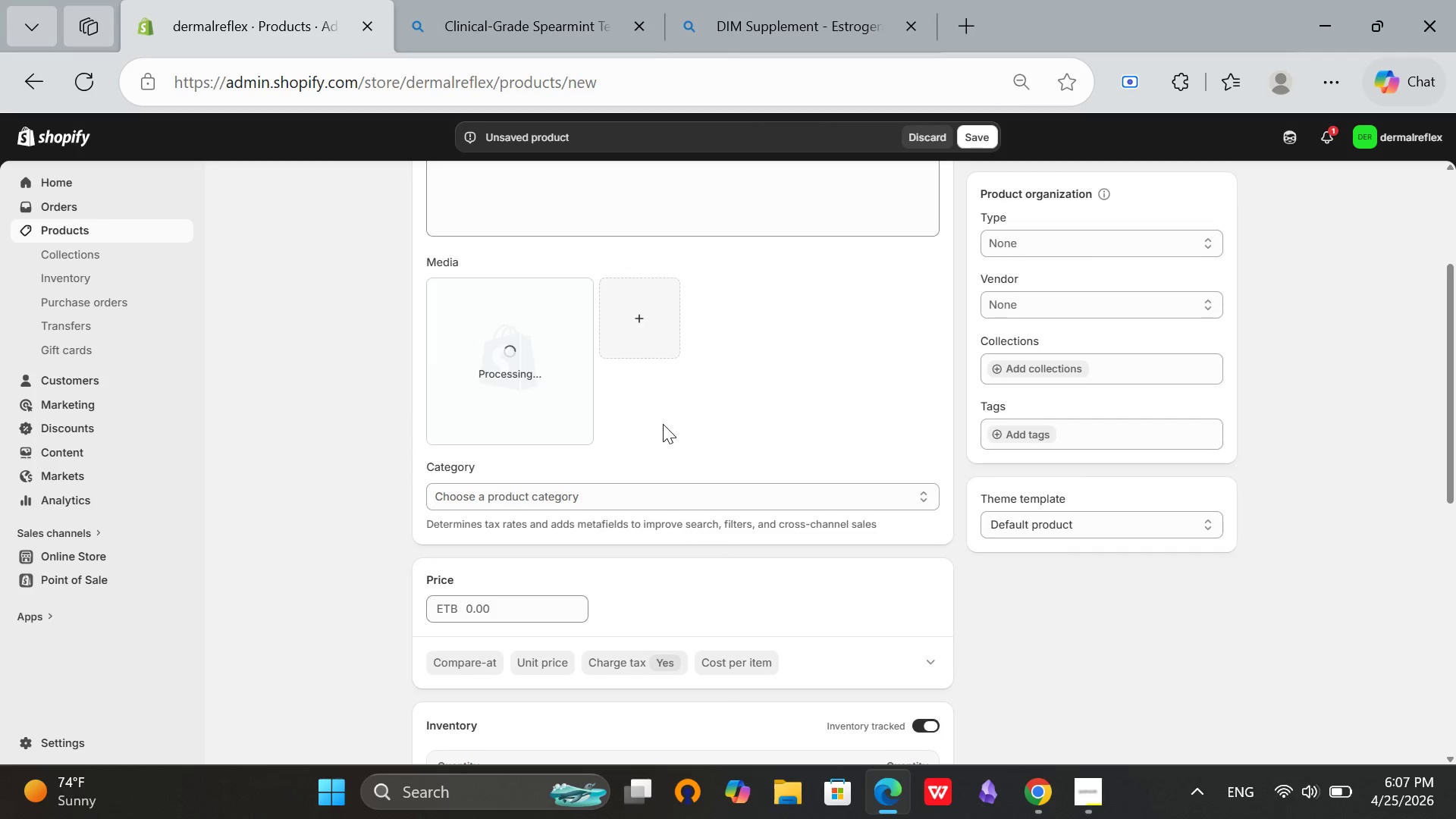 
scroll: coordinate [663, 424], scroll_direction: down, amount: 1.0
 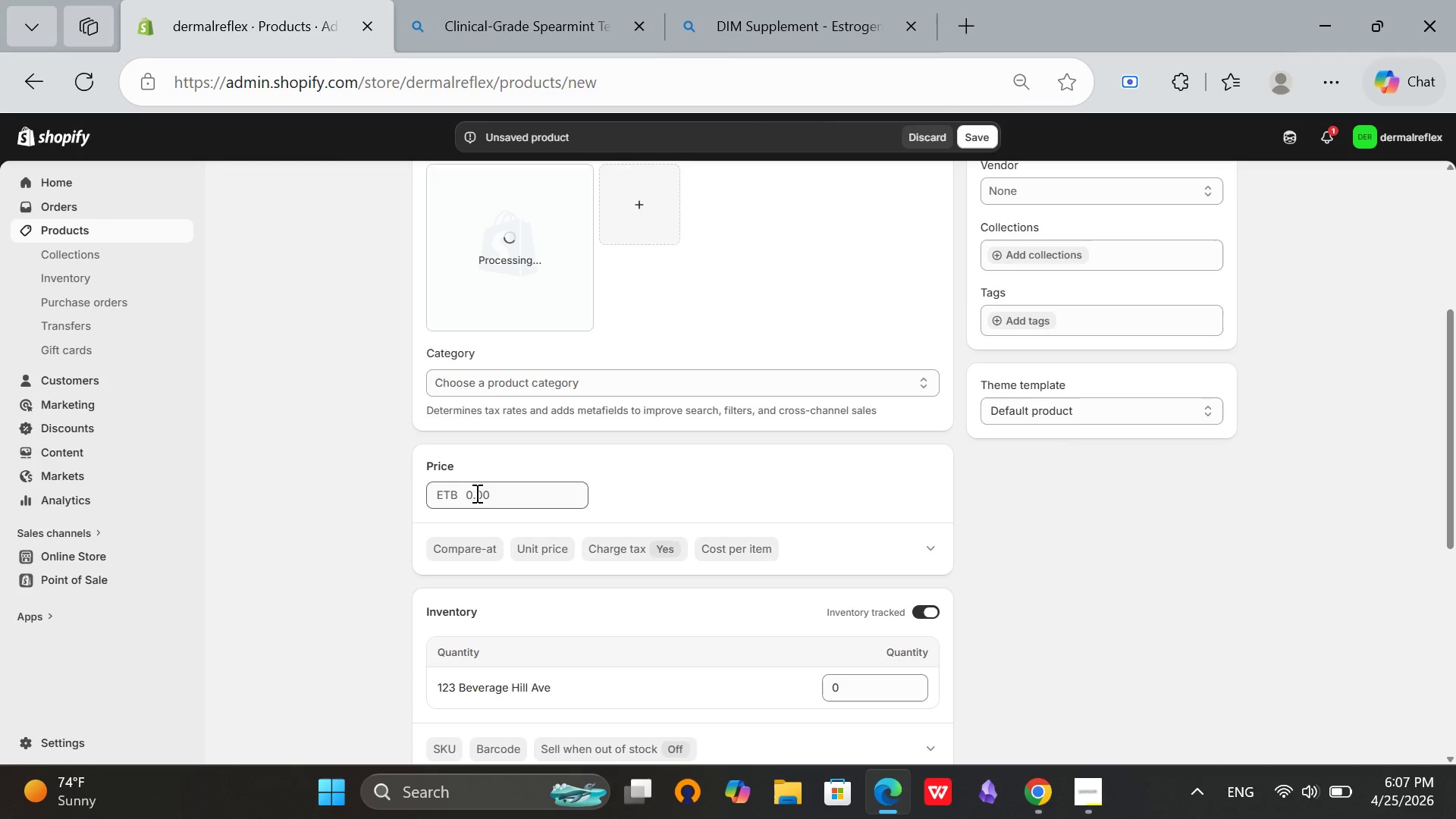 
left_click([476, 494])
 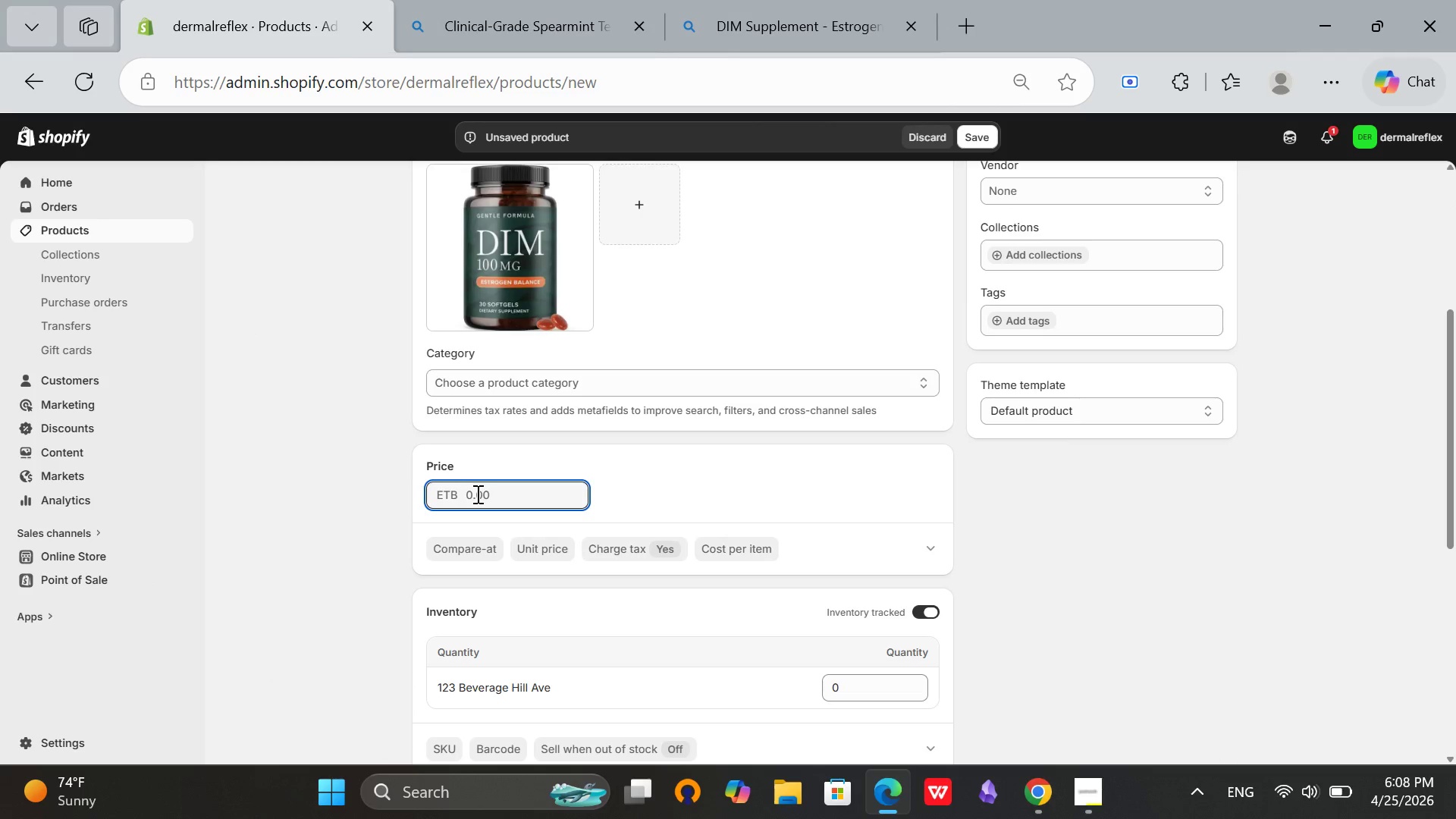 
type(29.9)
 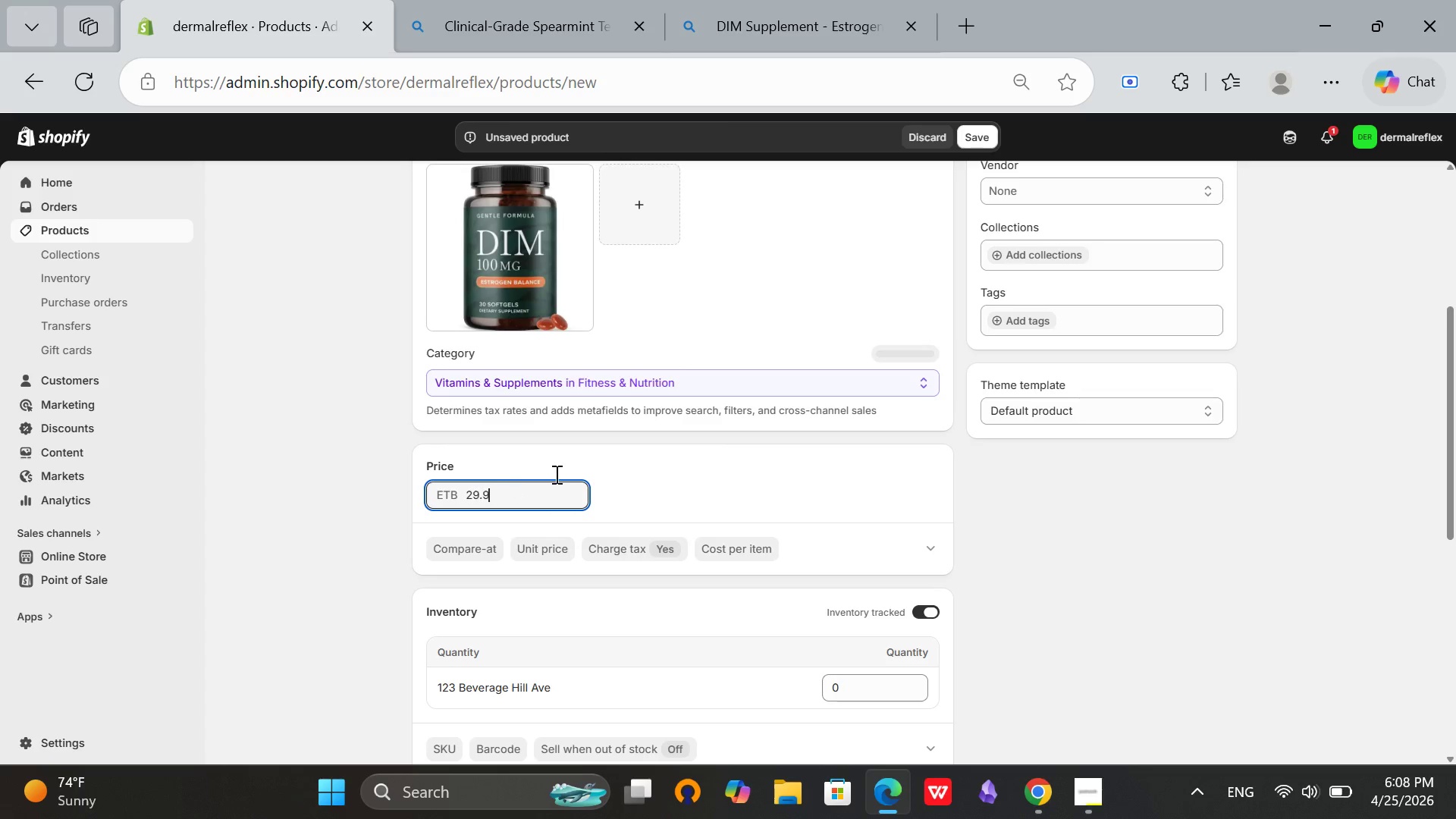 
key(9)
 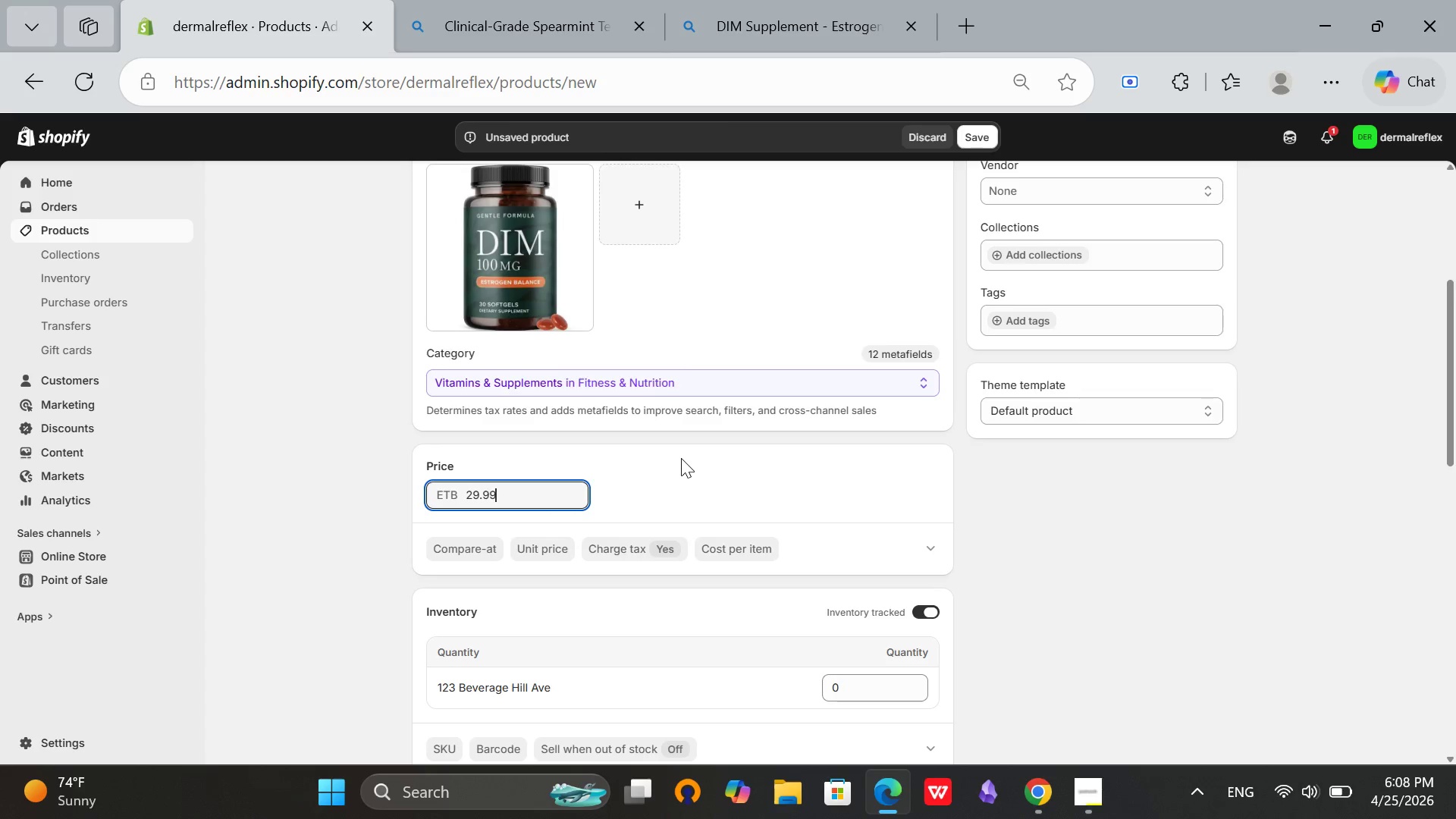 
left_click([681, 458])
 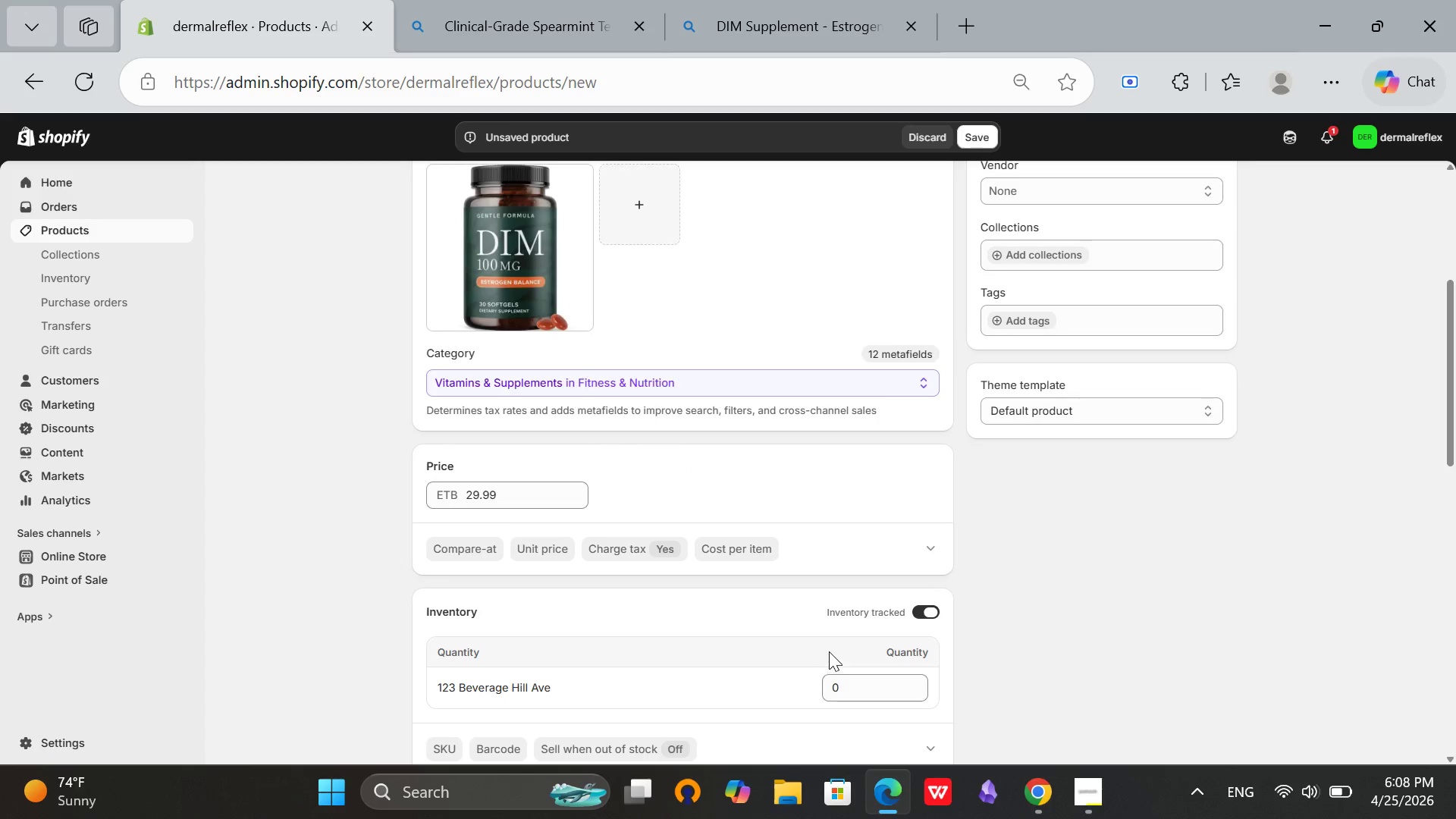 
left_click([837, 584])
 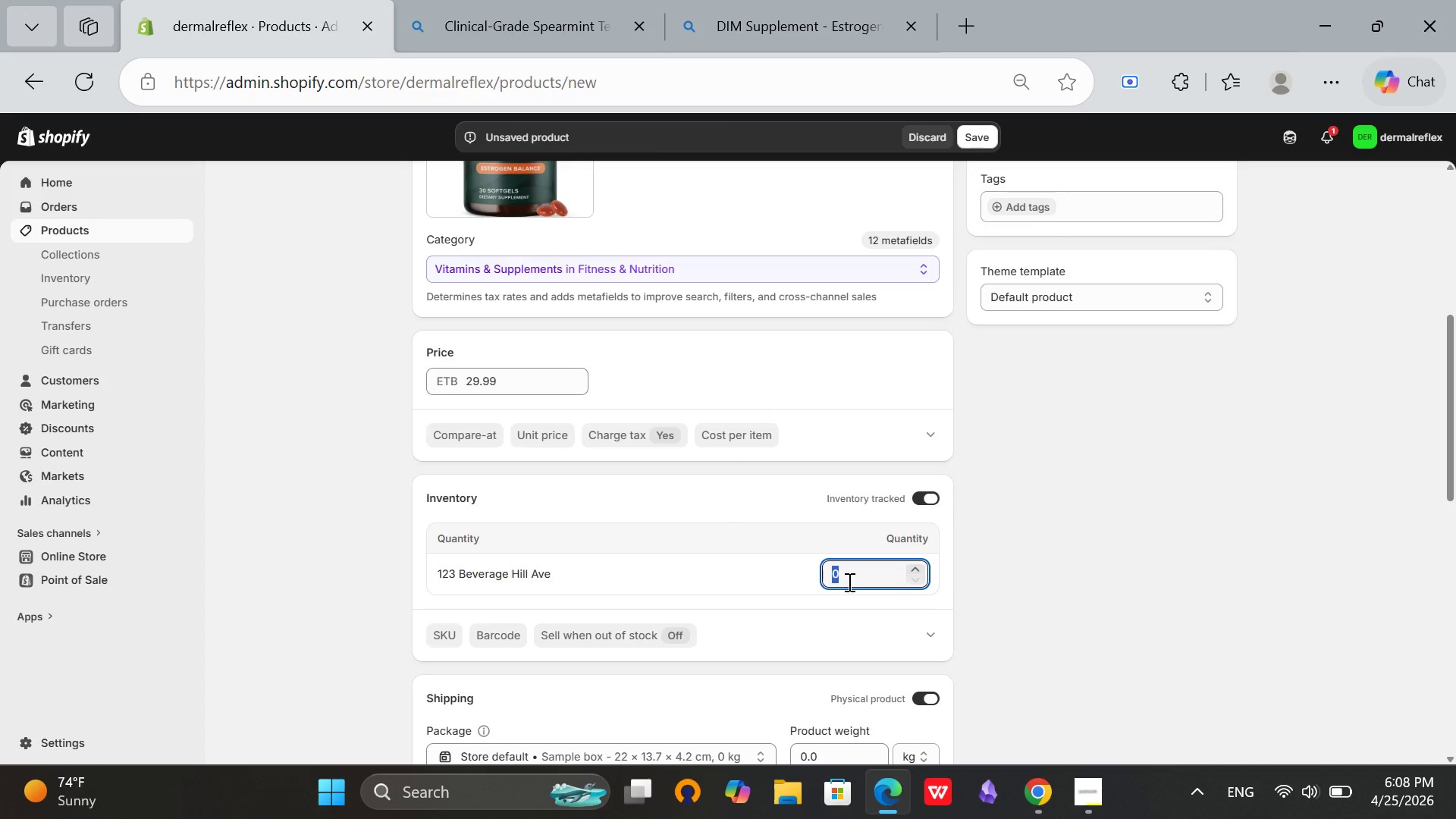 
scroll: coordinate [829, 651], scroll_direction: down, amount: 1.0
 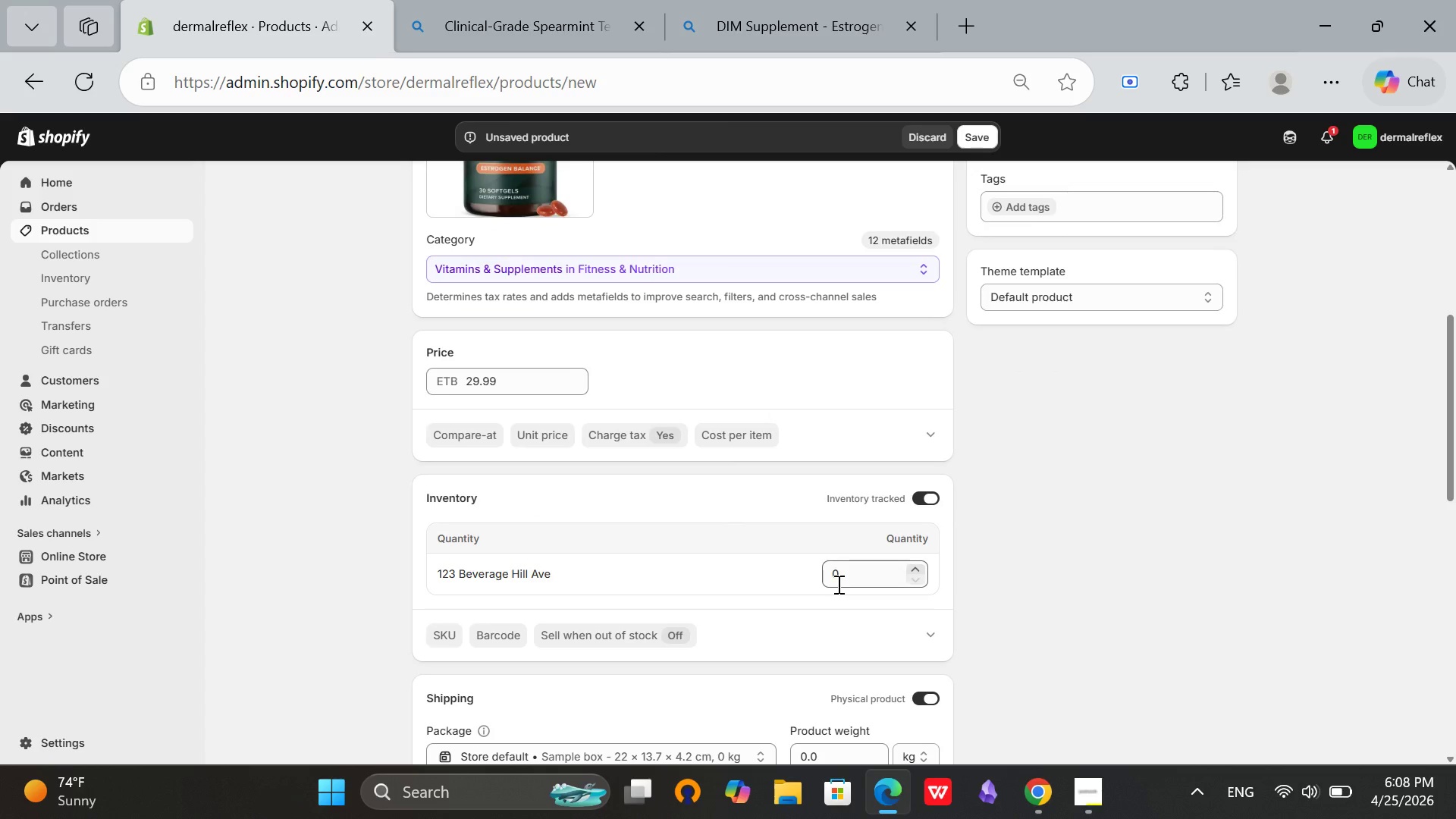 
type(50)
 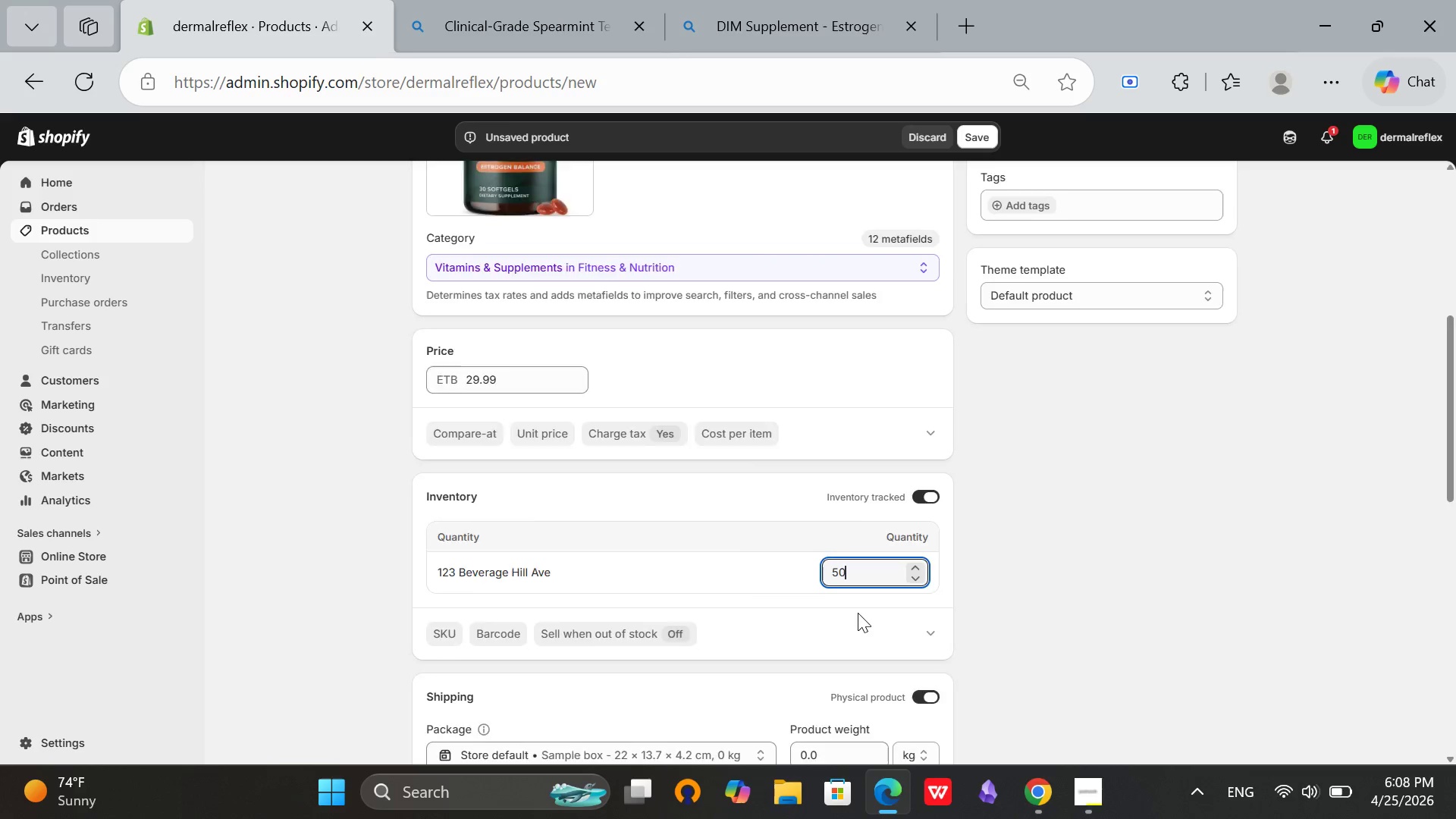 
scroll: coordinate [858, 613], scroll_direction: down, amount: 2.0
 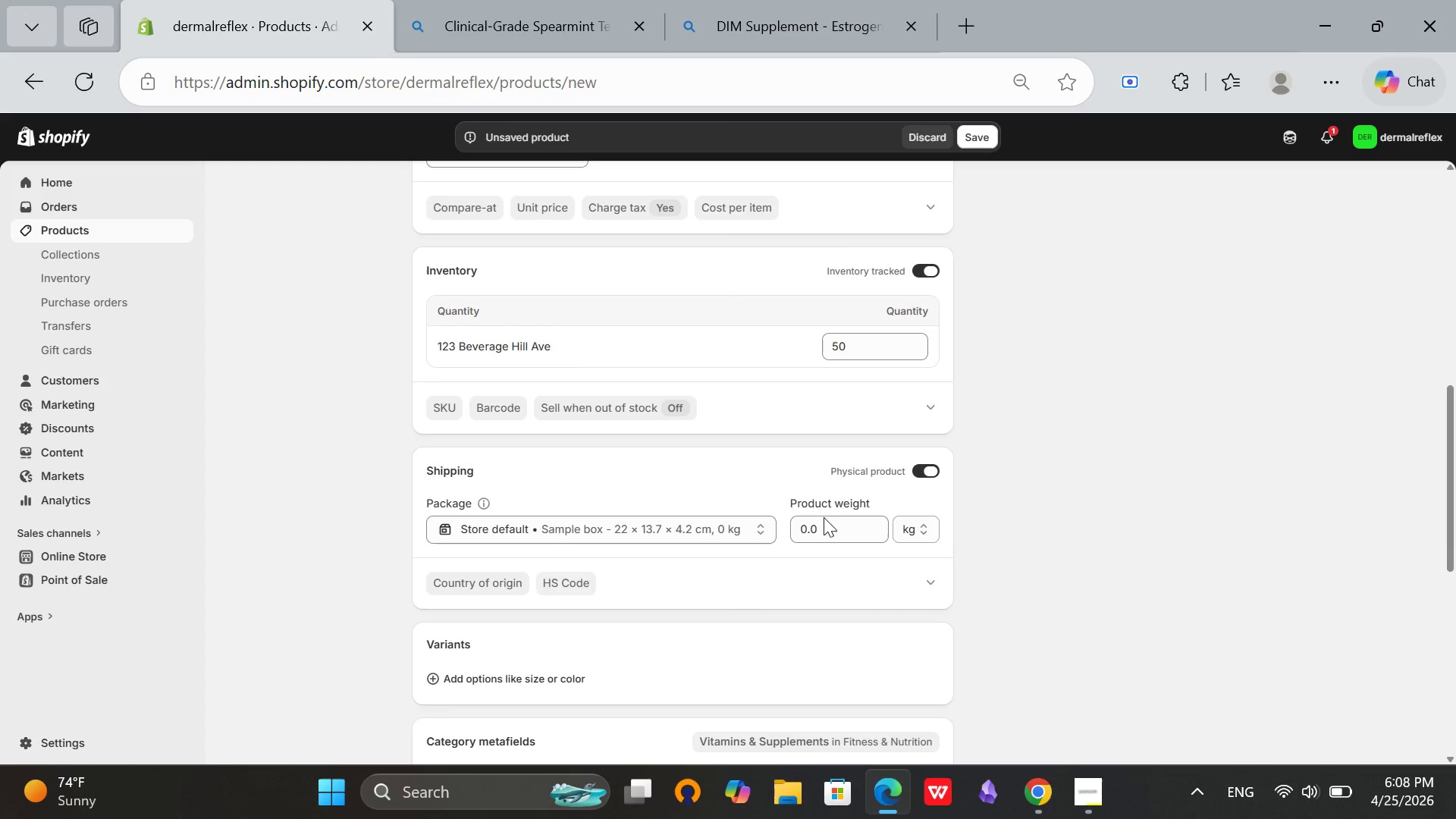 
double_click([820, 521])
 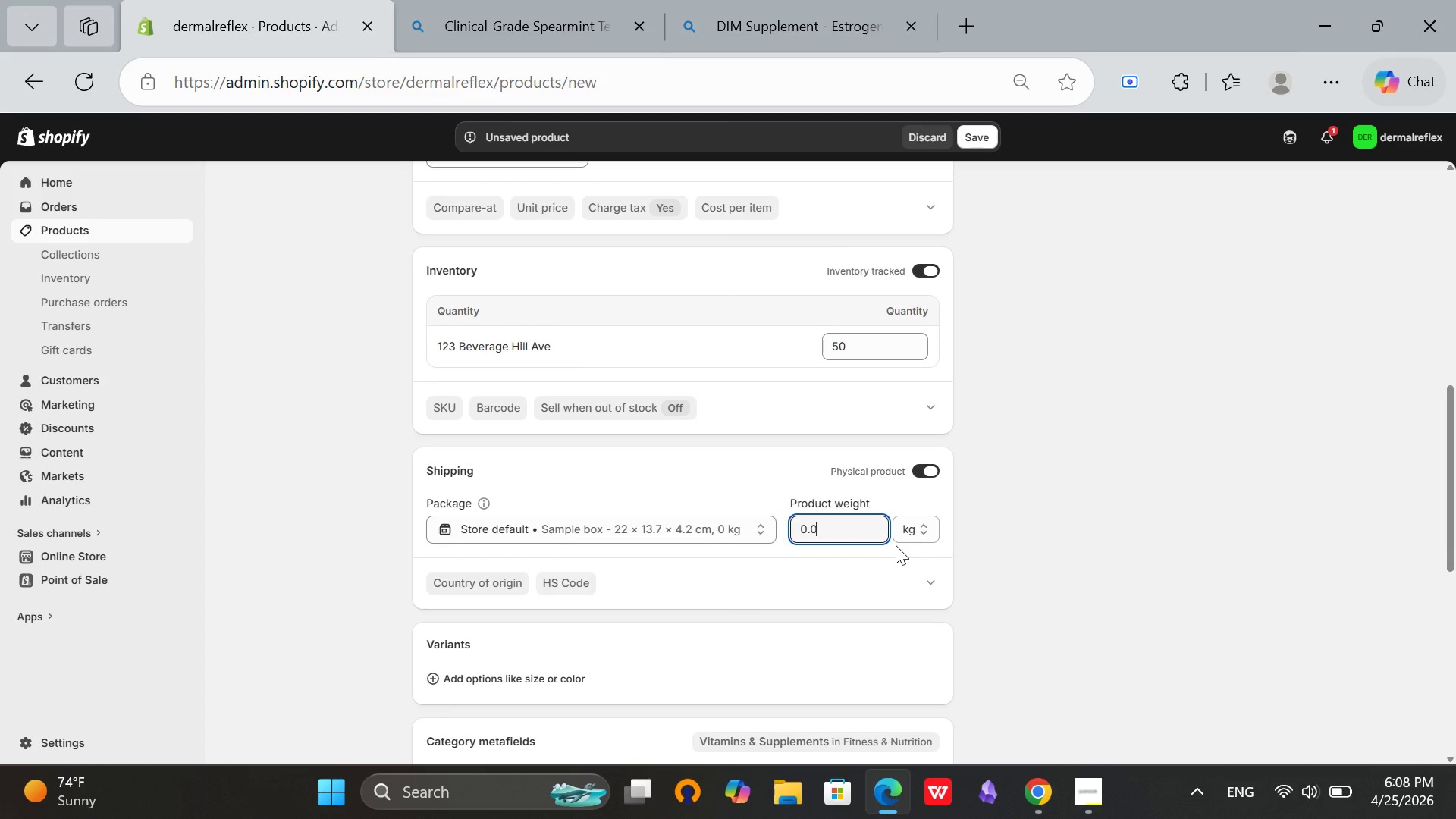 
key(Backspace)
 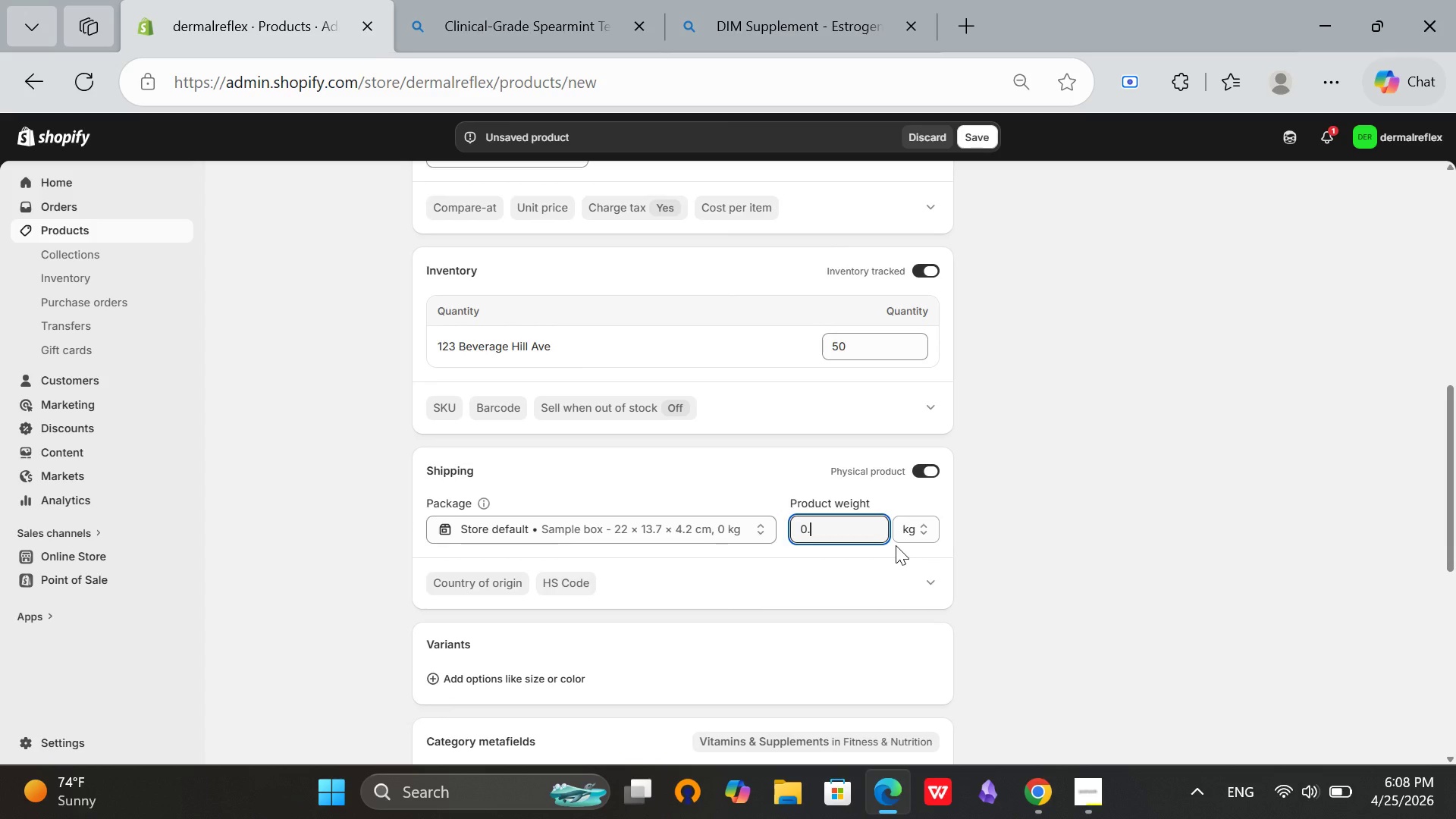 
key(2)
 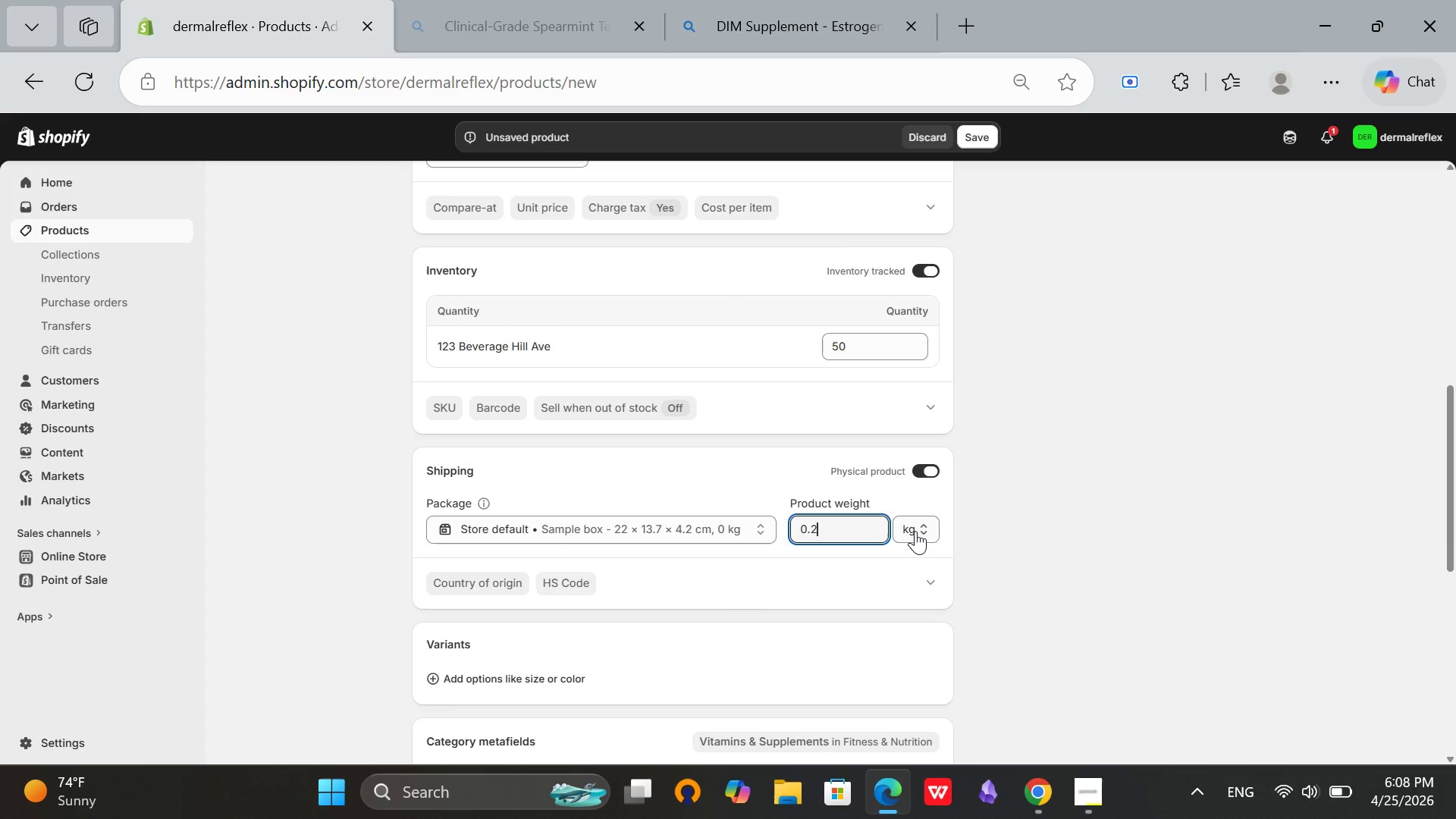 
left_click([915, 531])
 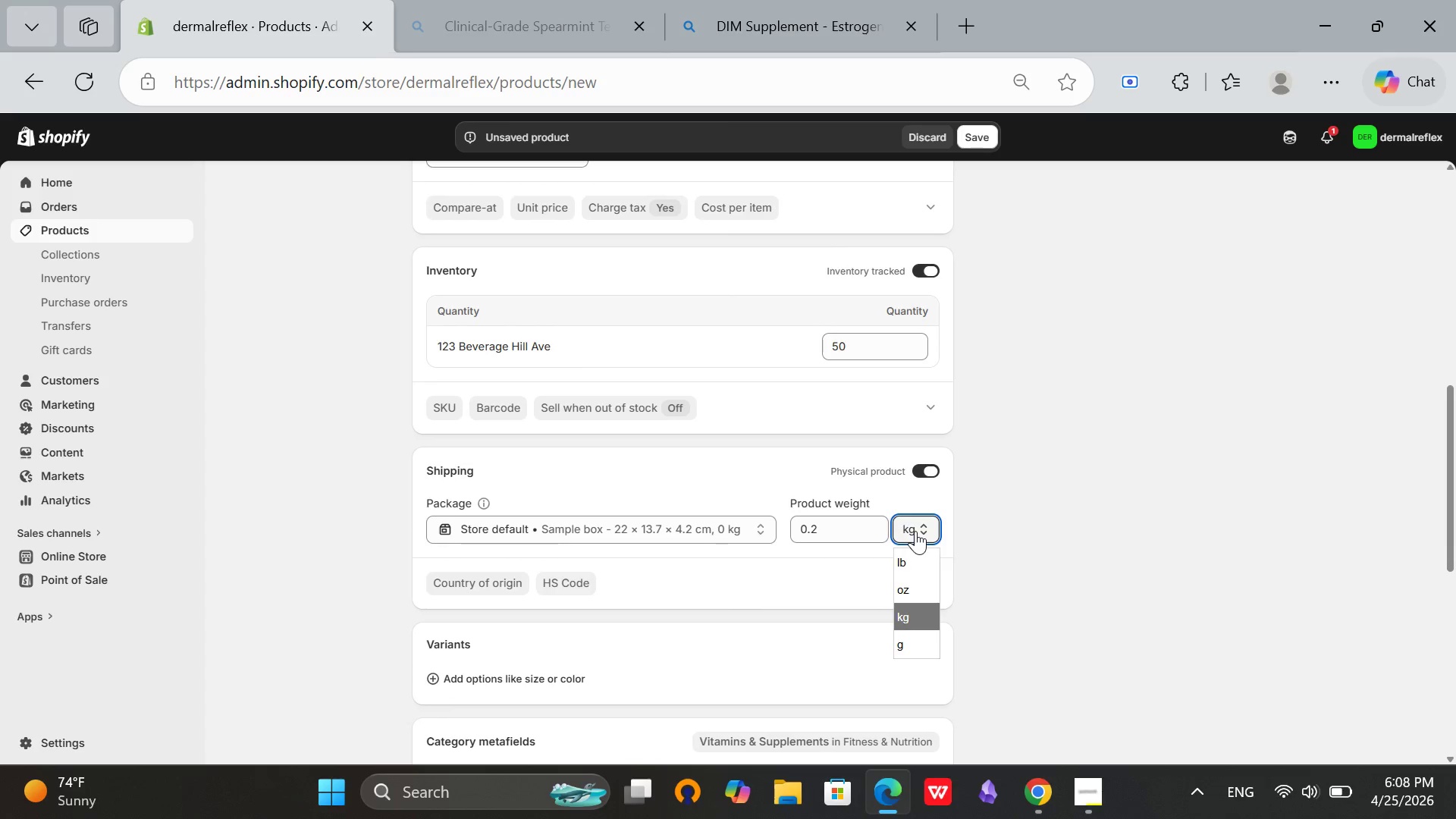 
key(CapsLock)
 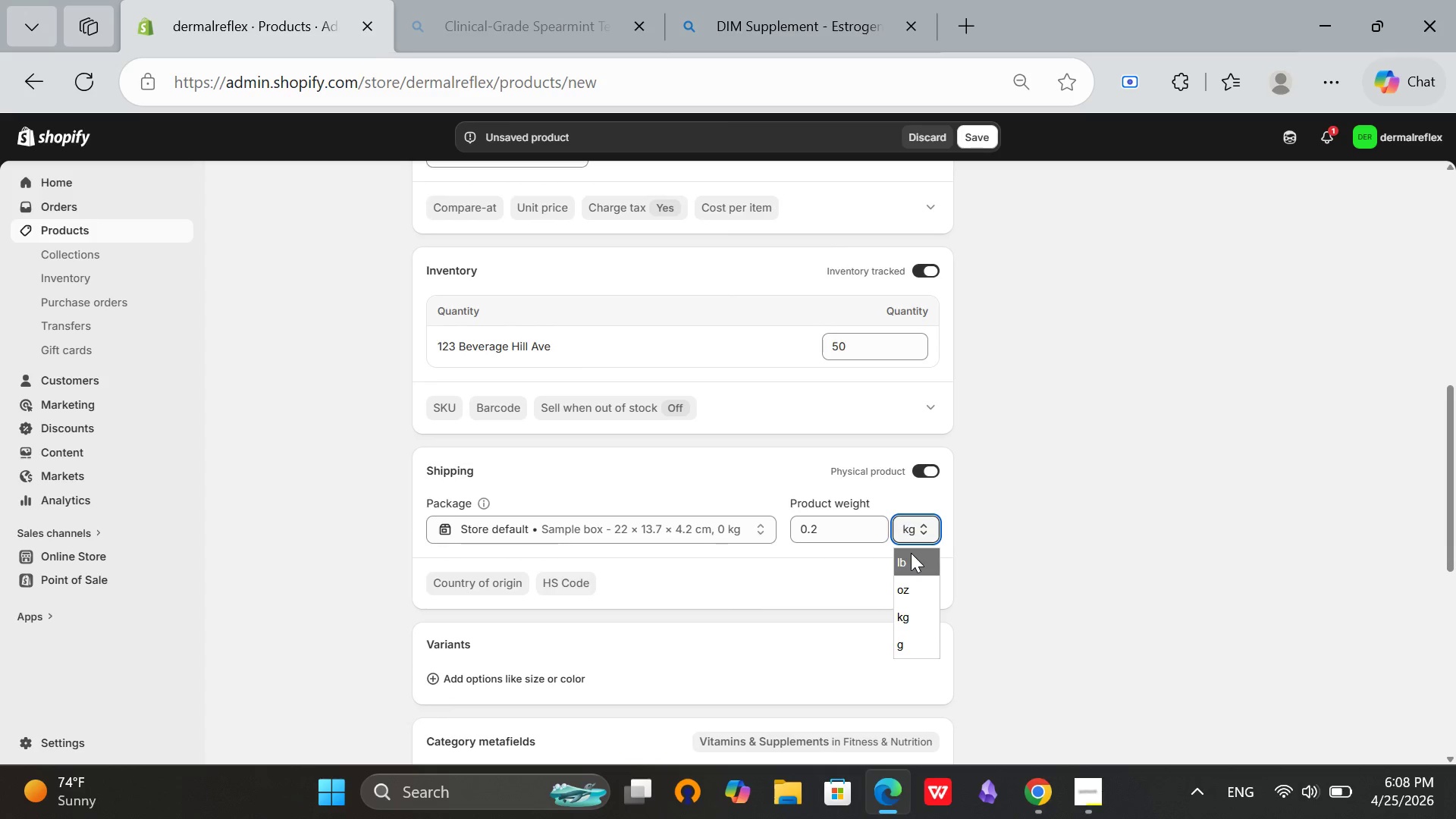 
left_click([911, 553])
 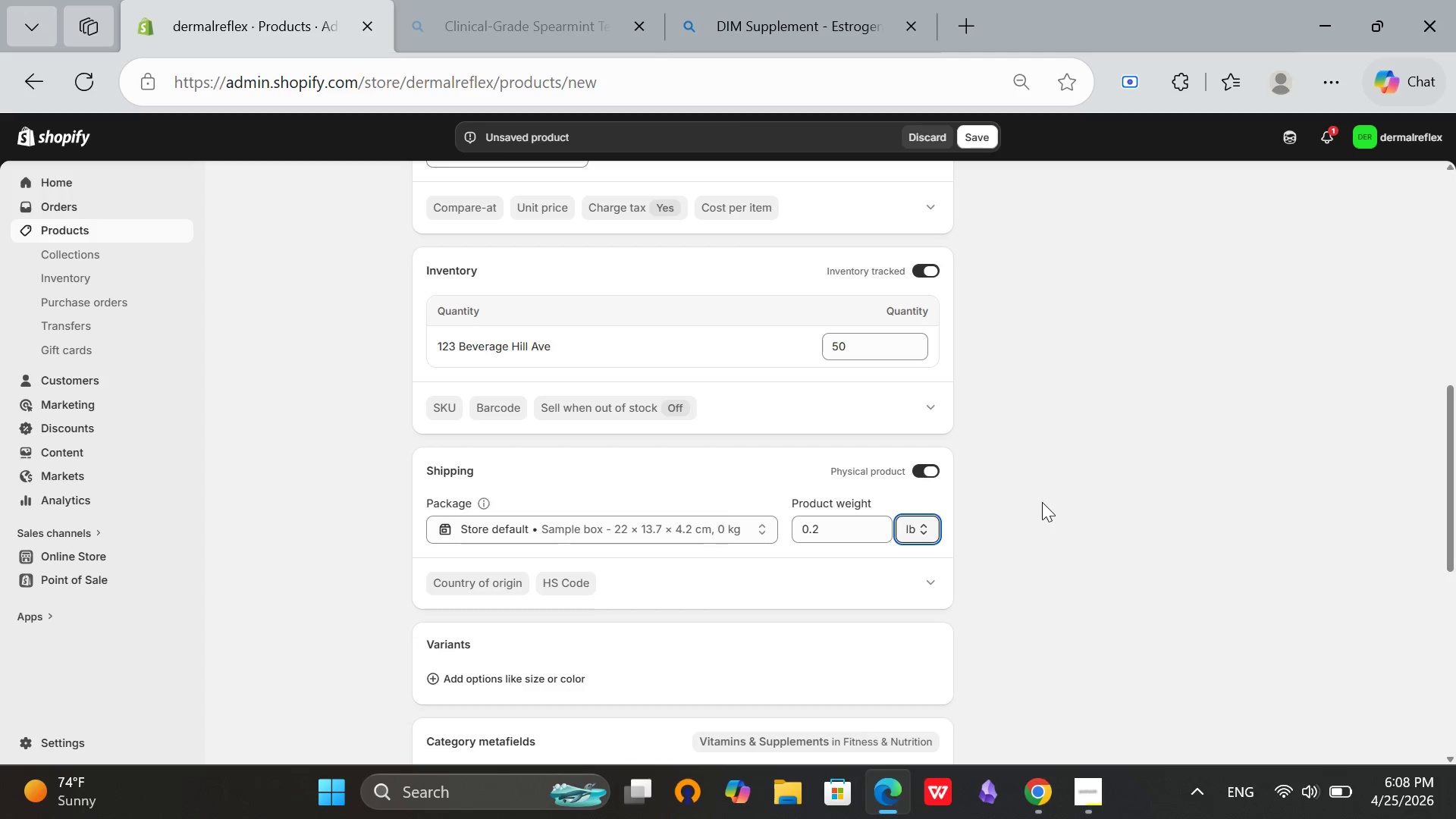 
left_click([1042, 502])
 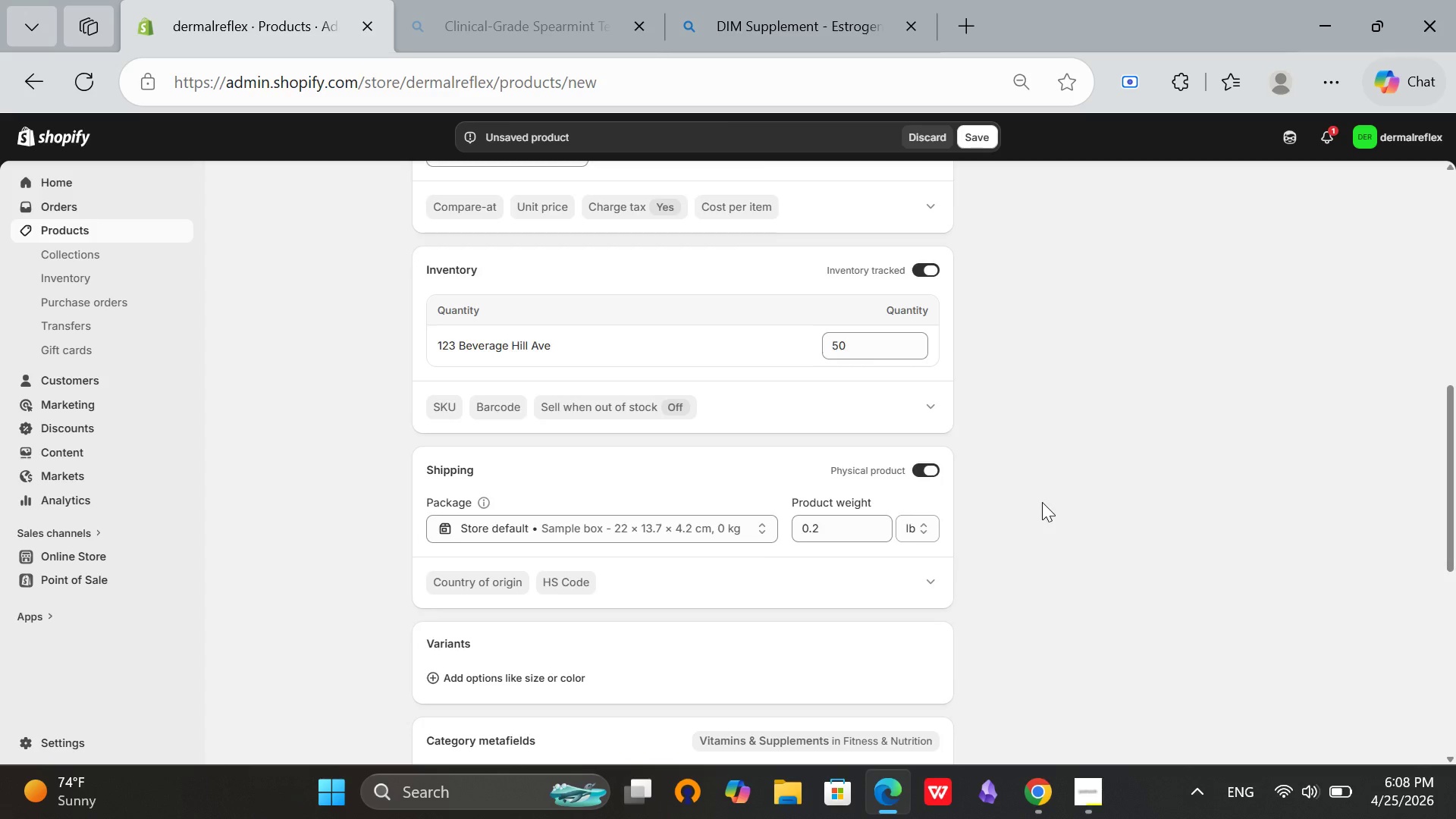 
scroll: coordinate [1042, 502], scroll_direction: down, amount: 7.0
 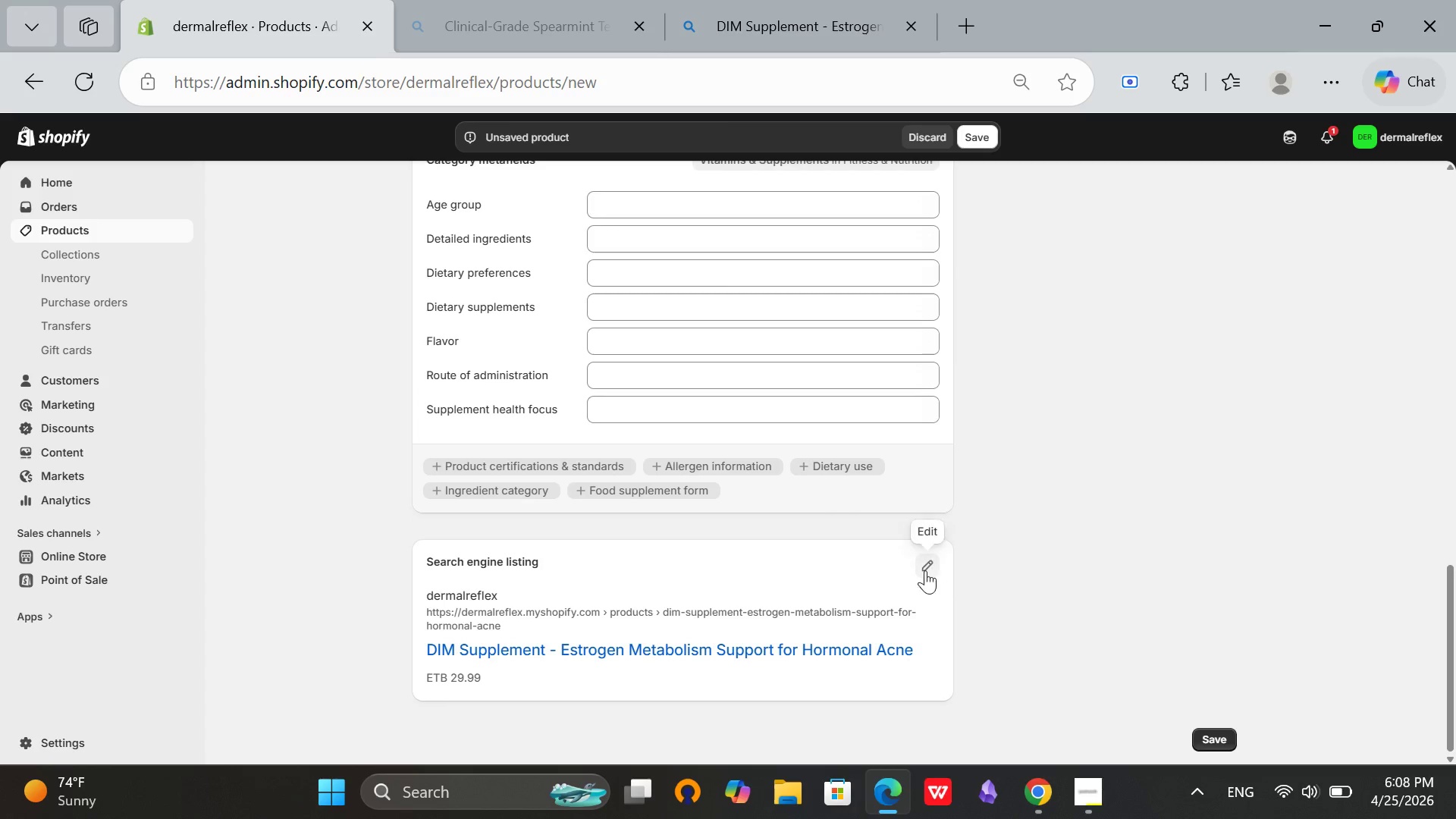 
left_click([915, 567])
 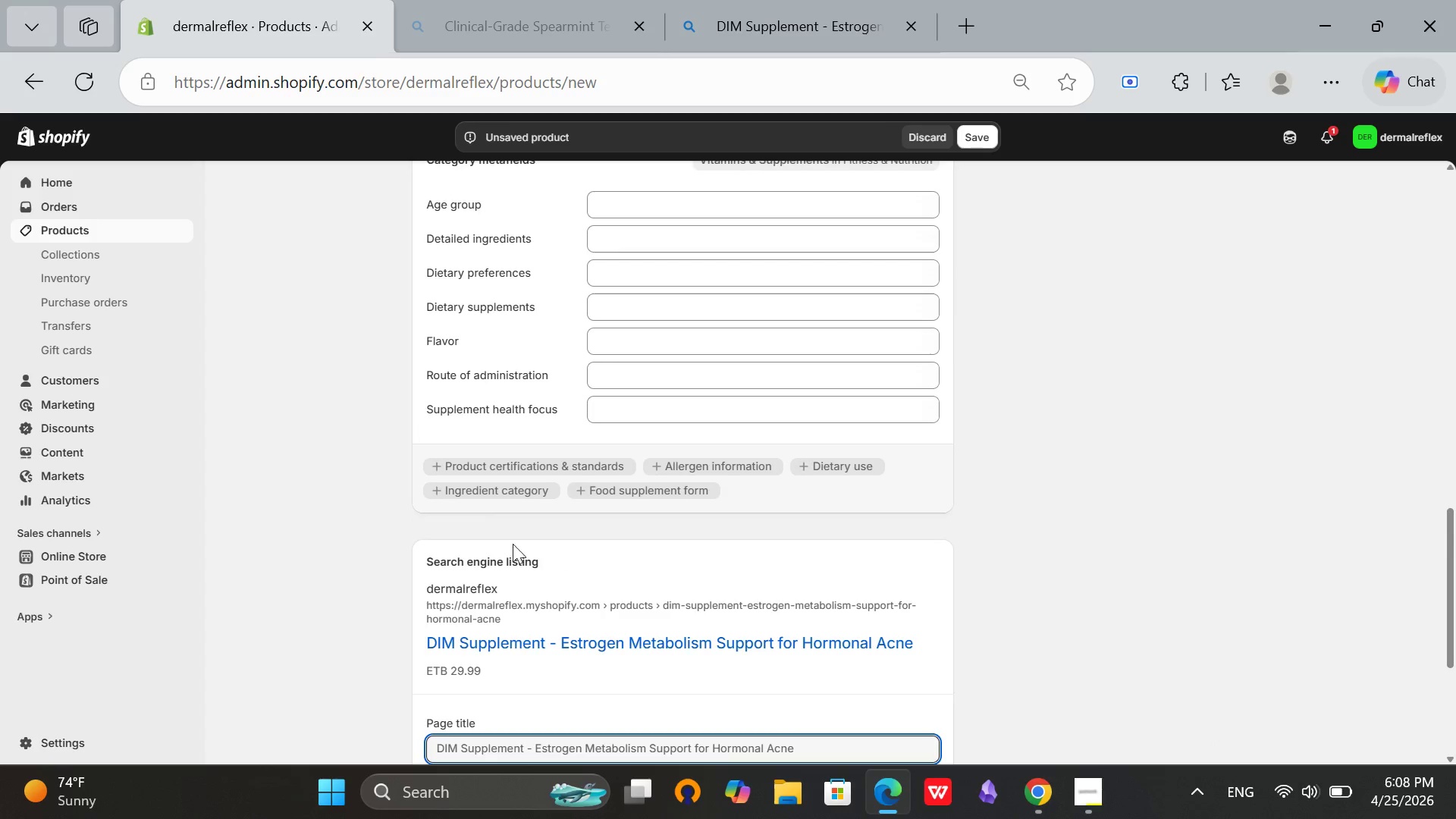 
scroll: coordinate [514, 541], scroll_direction: down, amount: 3.0
 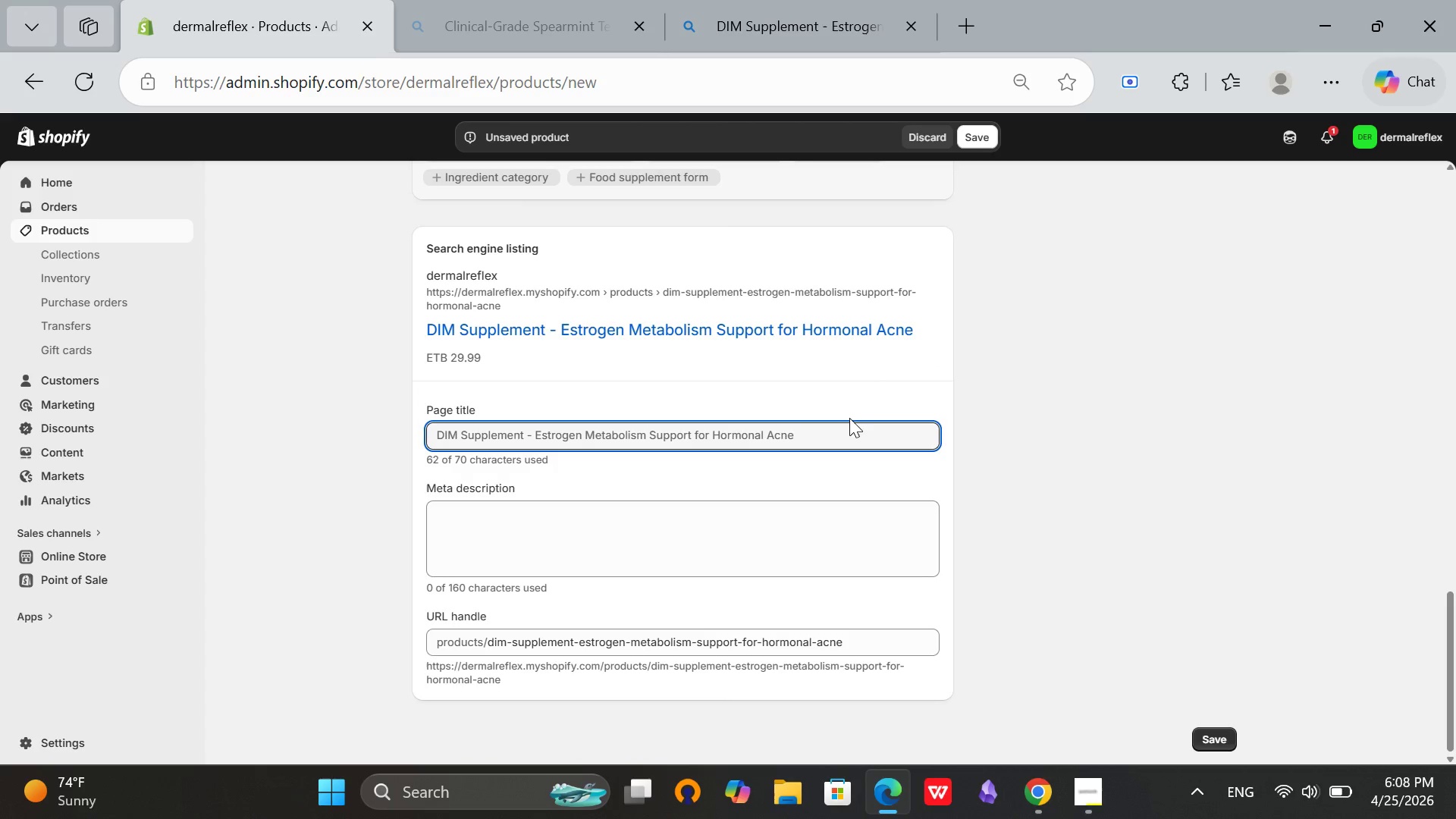 
left_click([833, 431])
 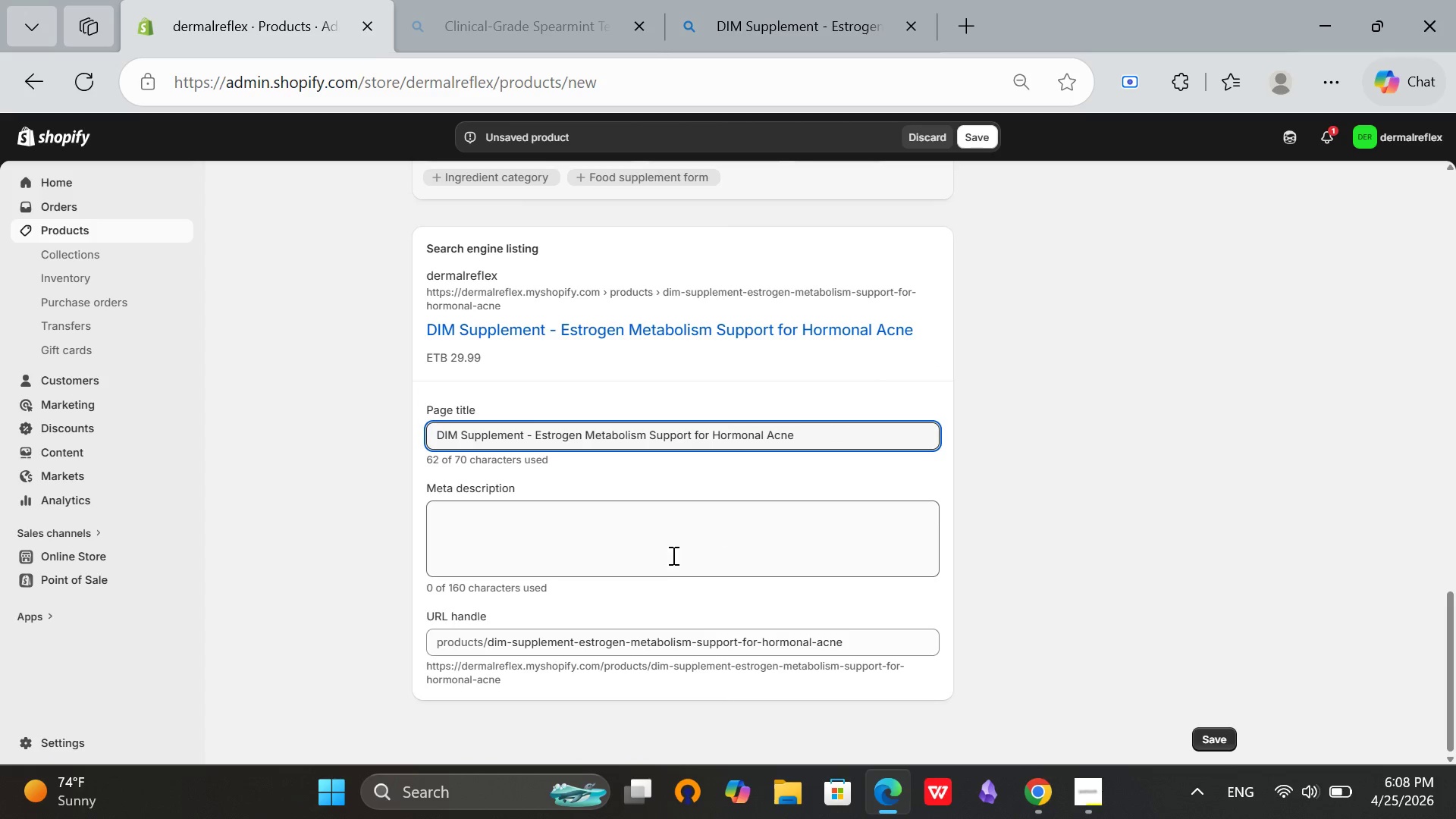 
left_click([663, 562])
 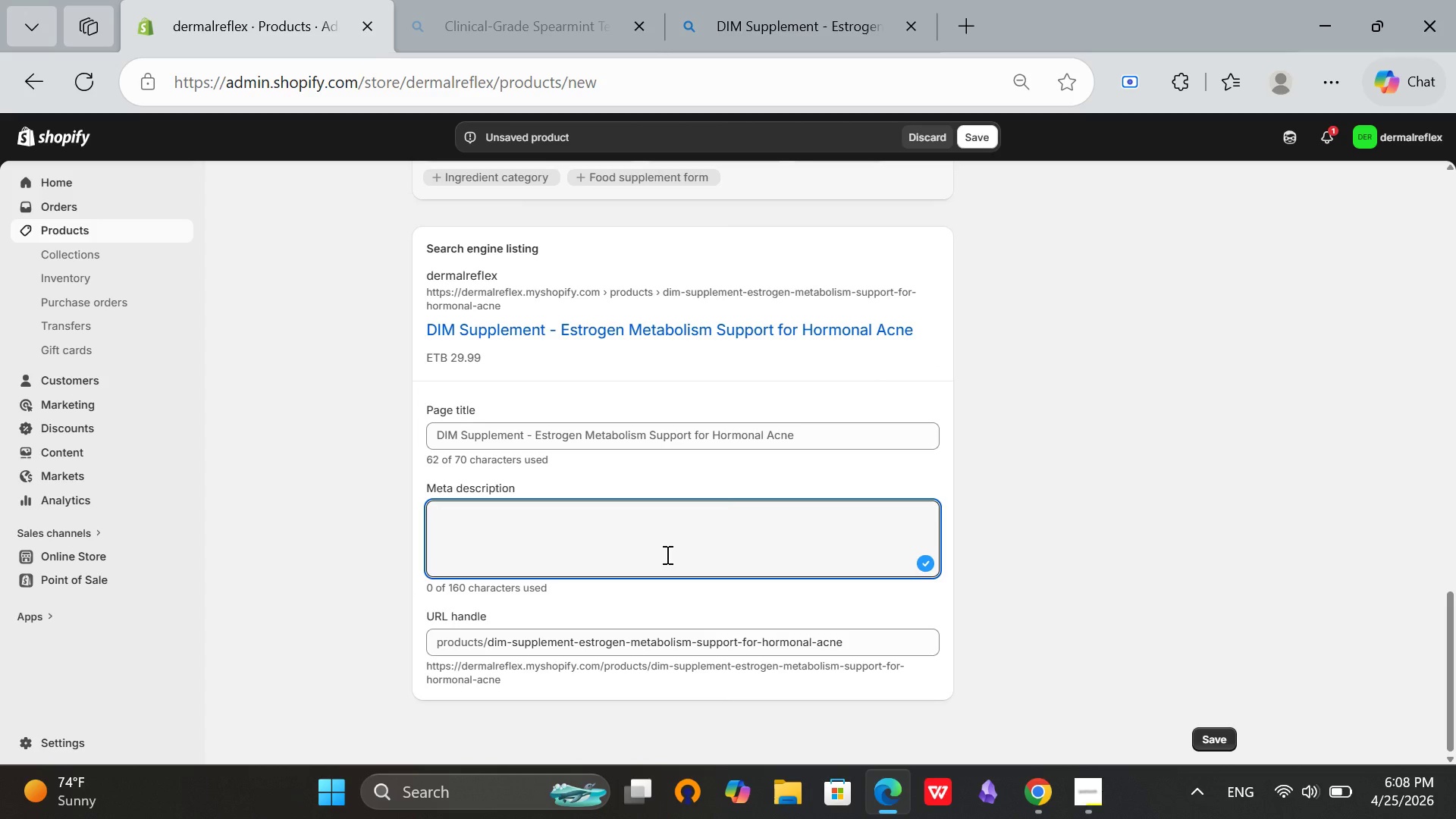 
wait(5.03)
 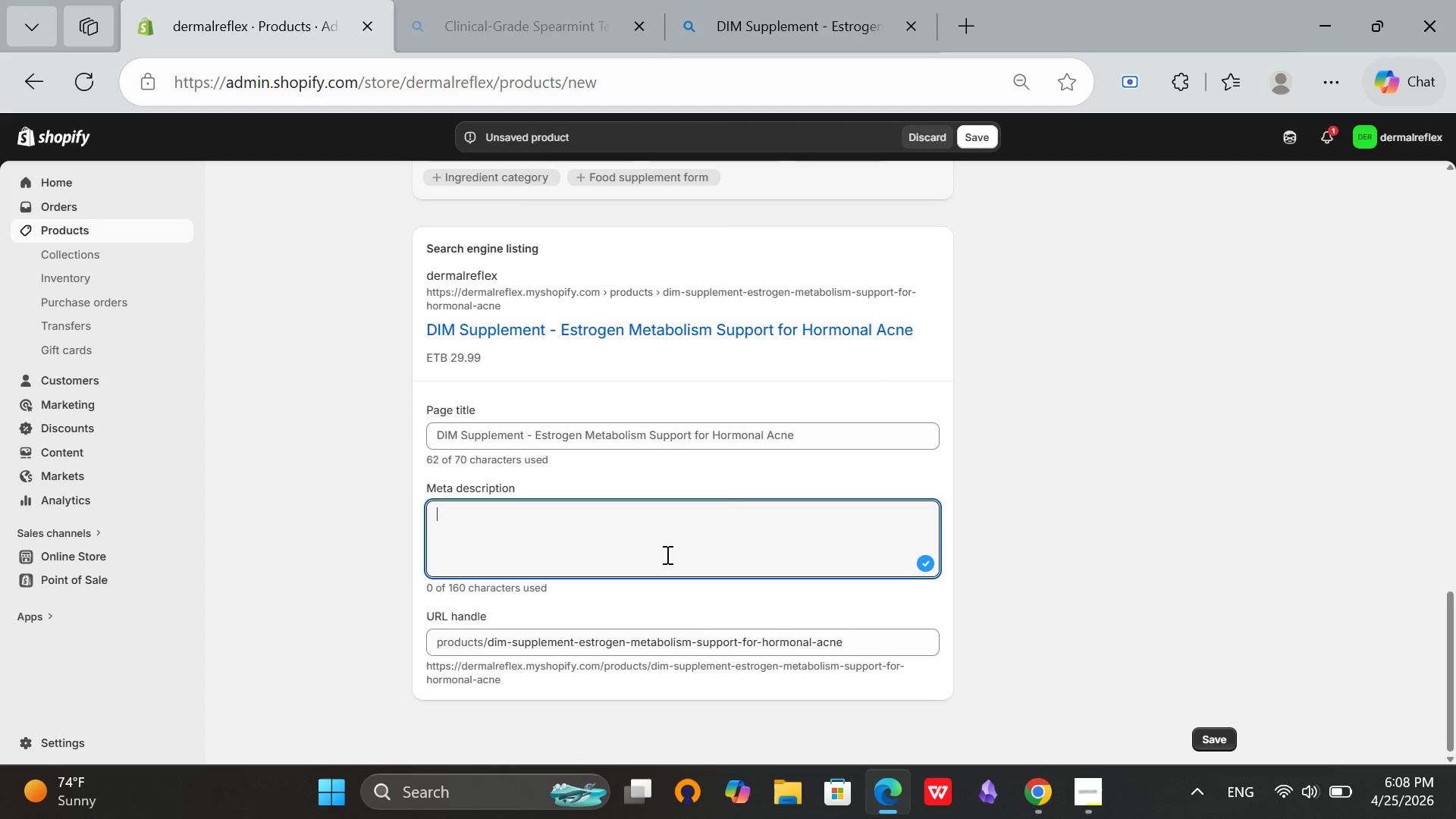 
type(DIM supplement)
 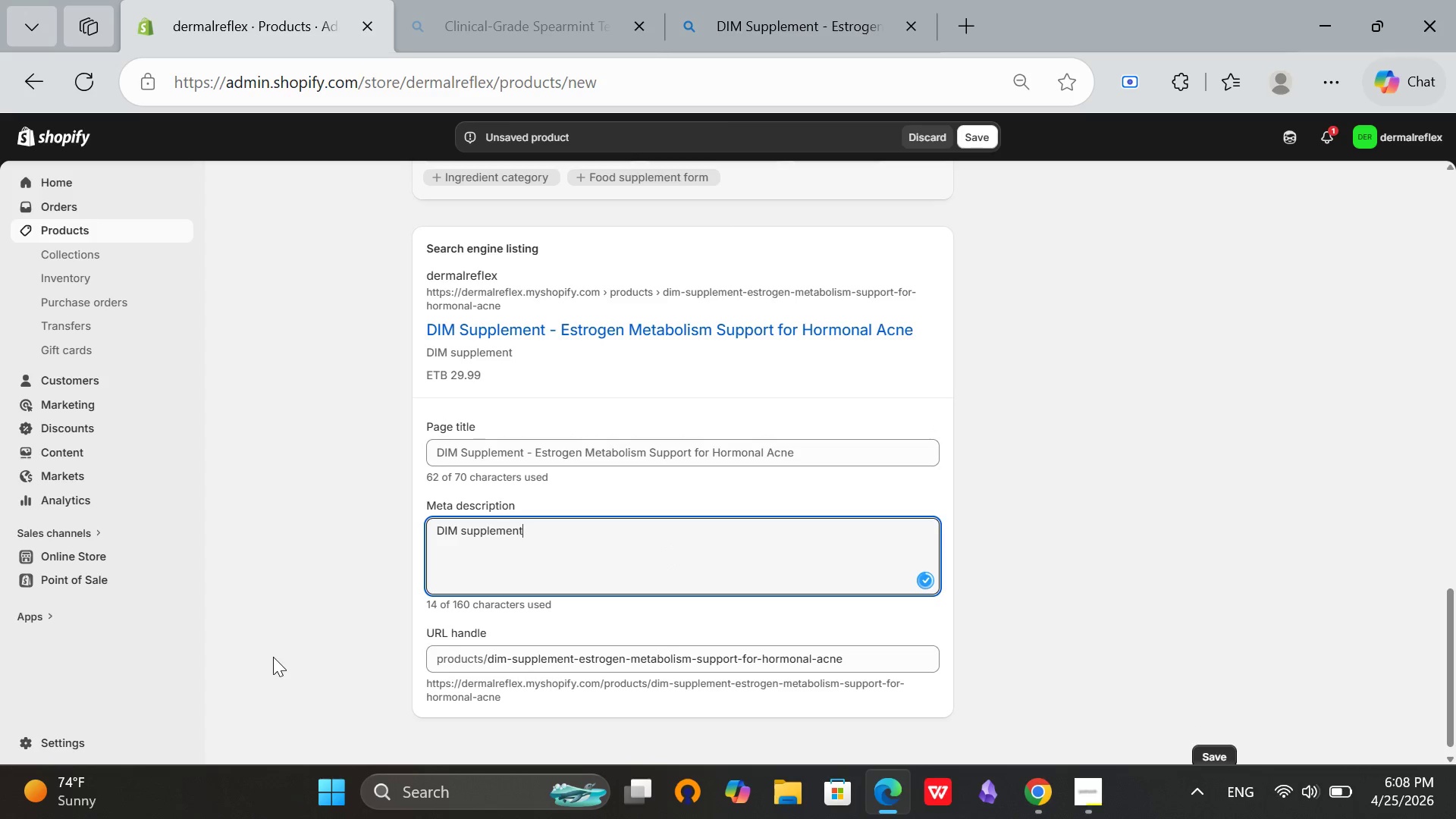 
type( supports healty)
key(Backspace)
type(hy)
 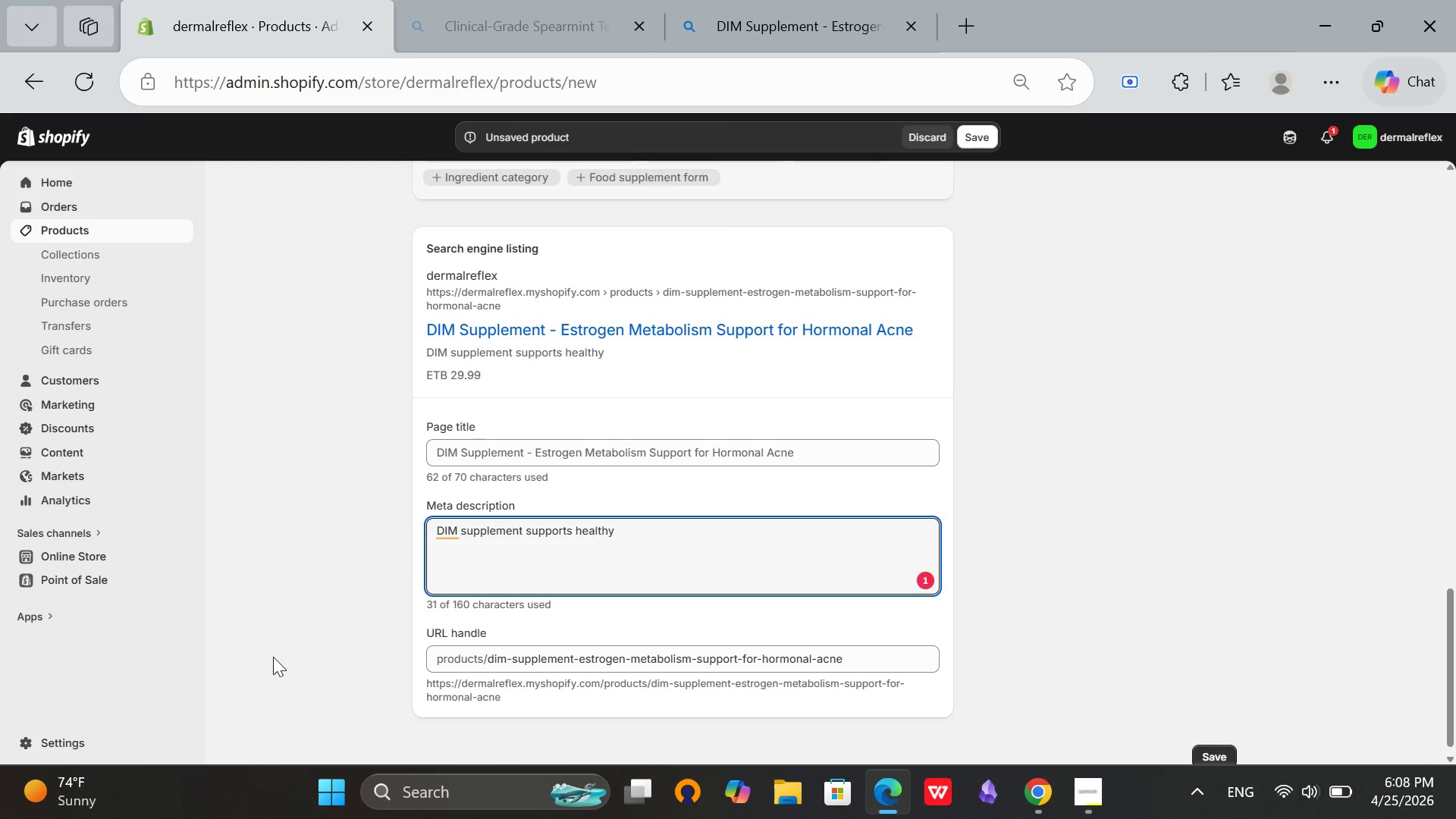 
type( estrogen metavo)
key(Backspace)
key(Backspace)
type(bolism. Reduces hormonal acne flares associated with estrogen dominance. 100mg per serving)
 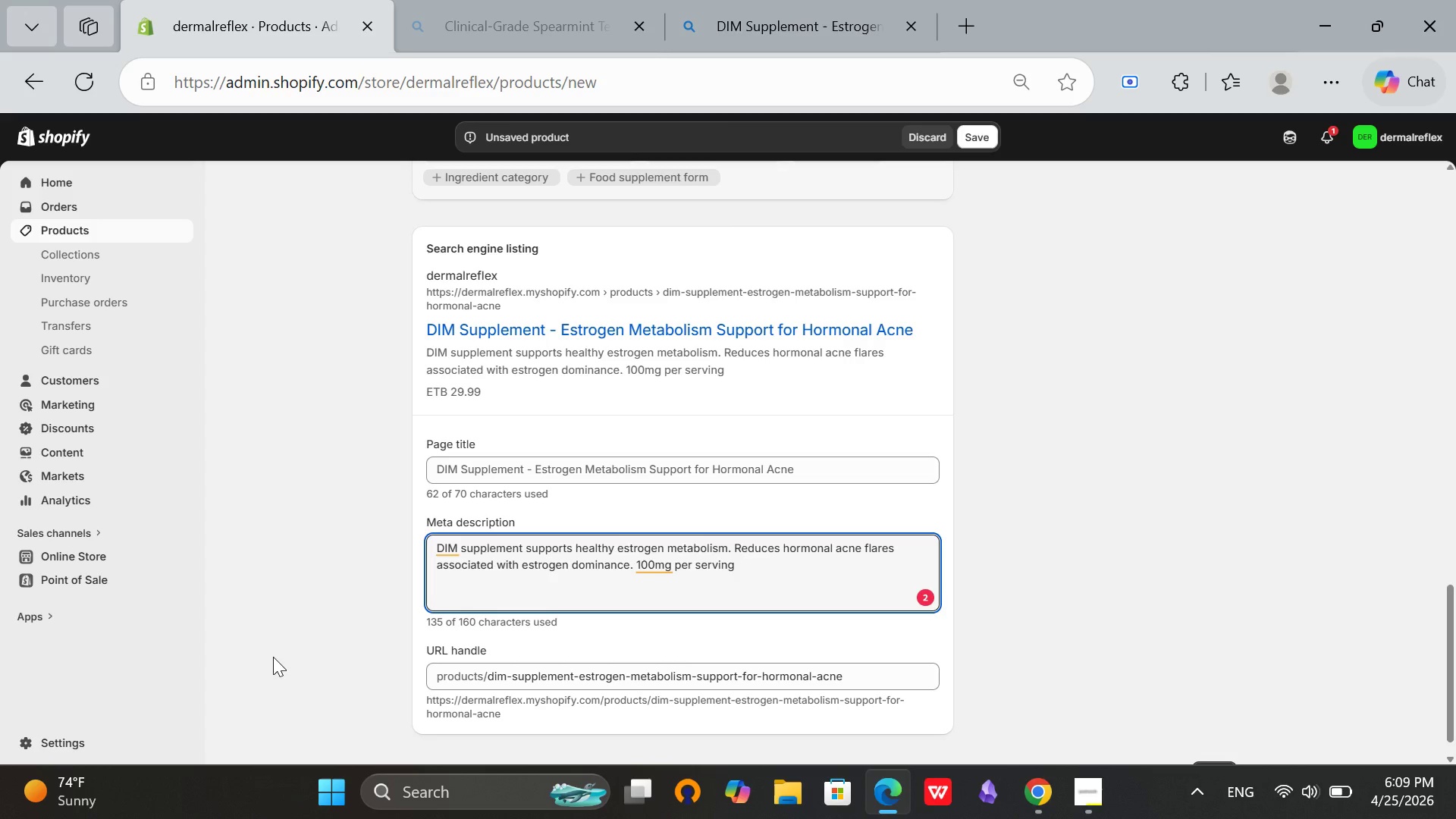 
type(. 60 capsues.)
 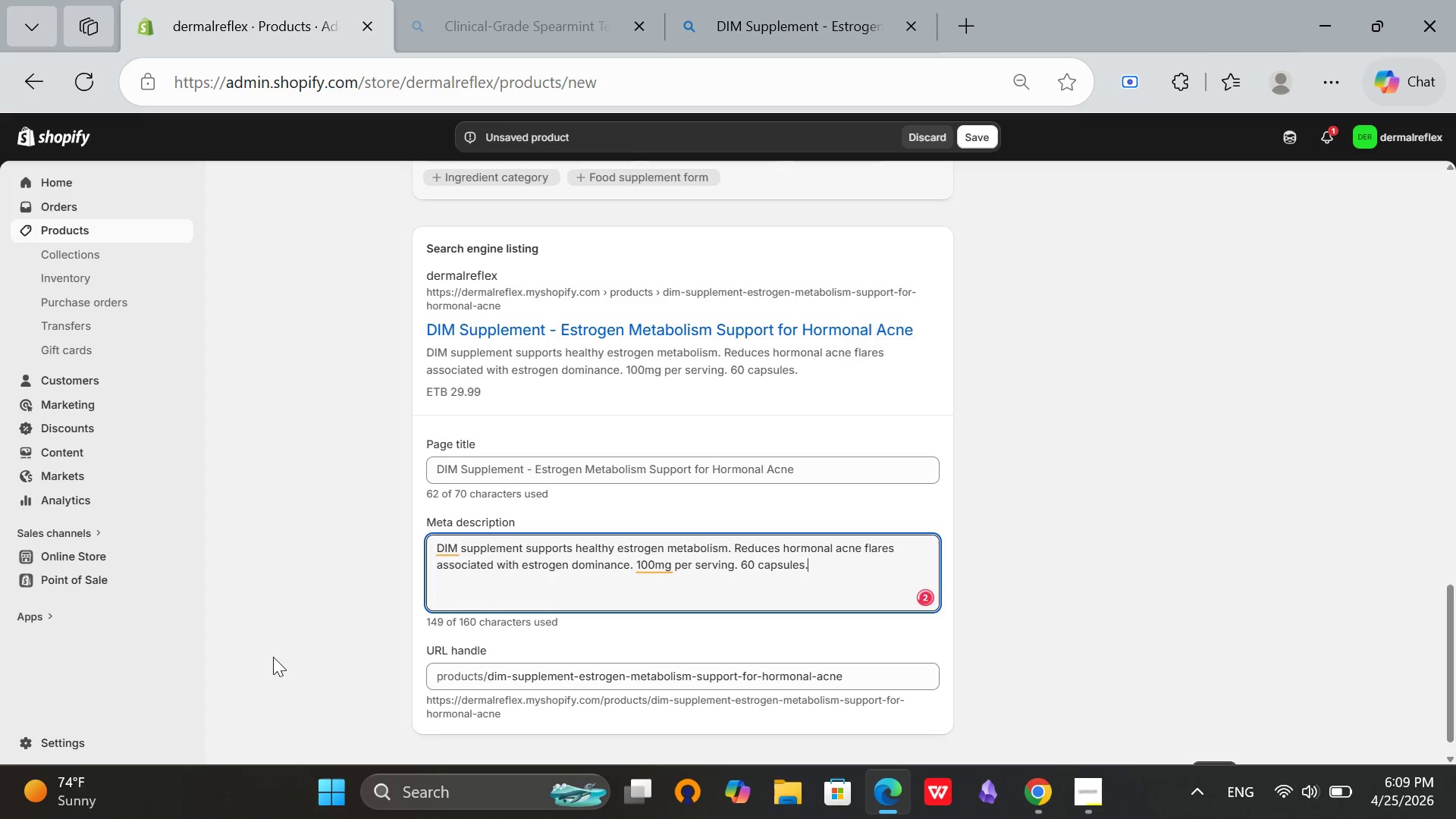 
hold_key(key=L, duration=0.34)
 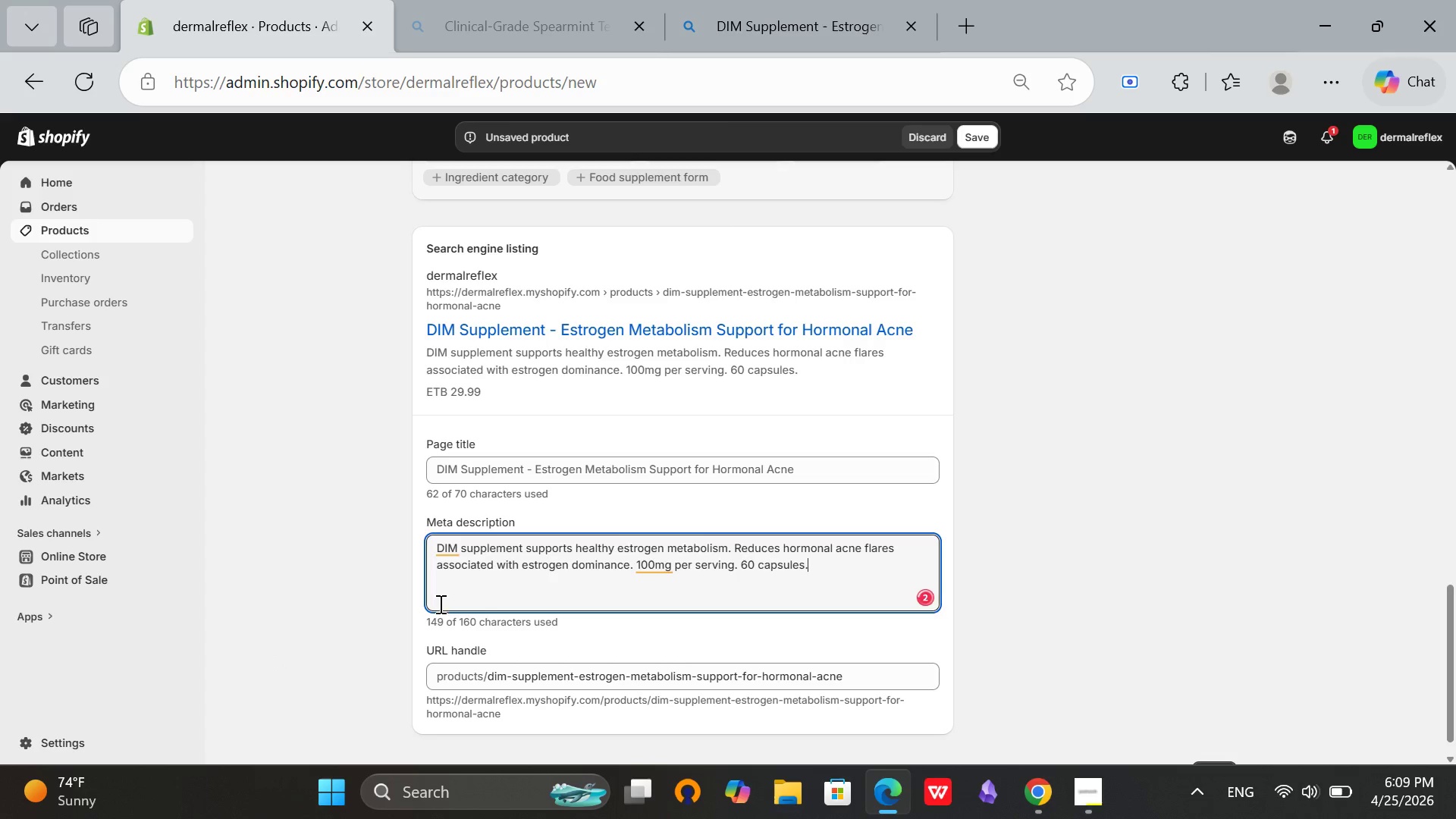 
left_click([451, 548])
 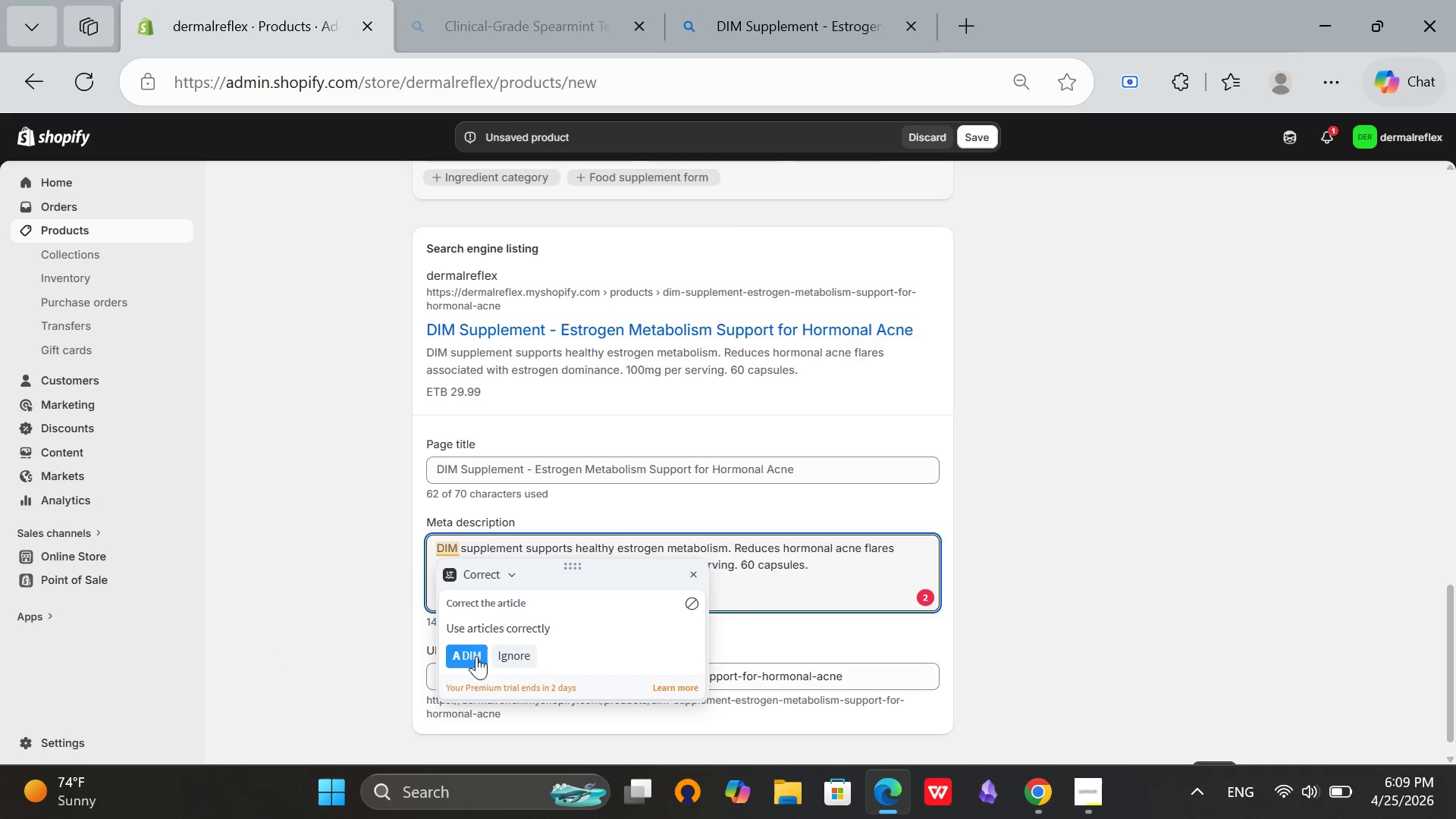 
left_click([473, 651])
 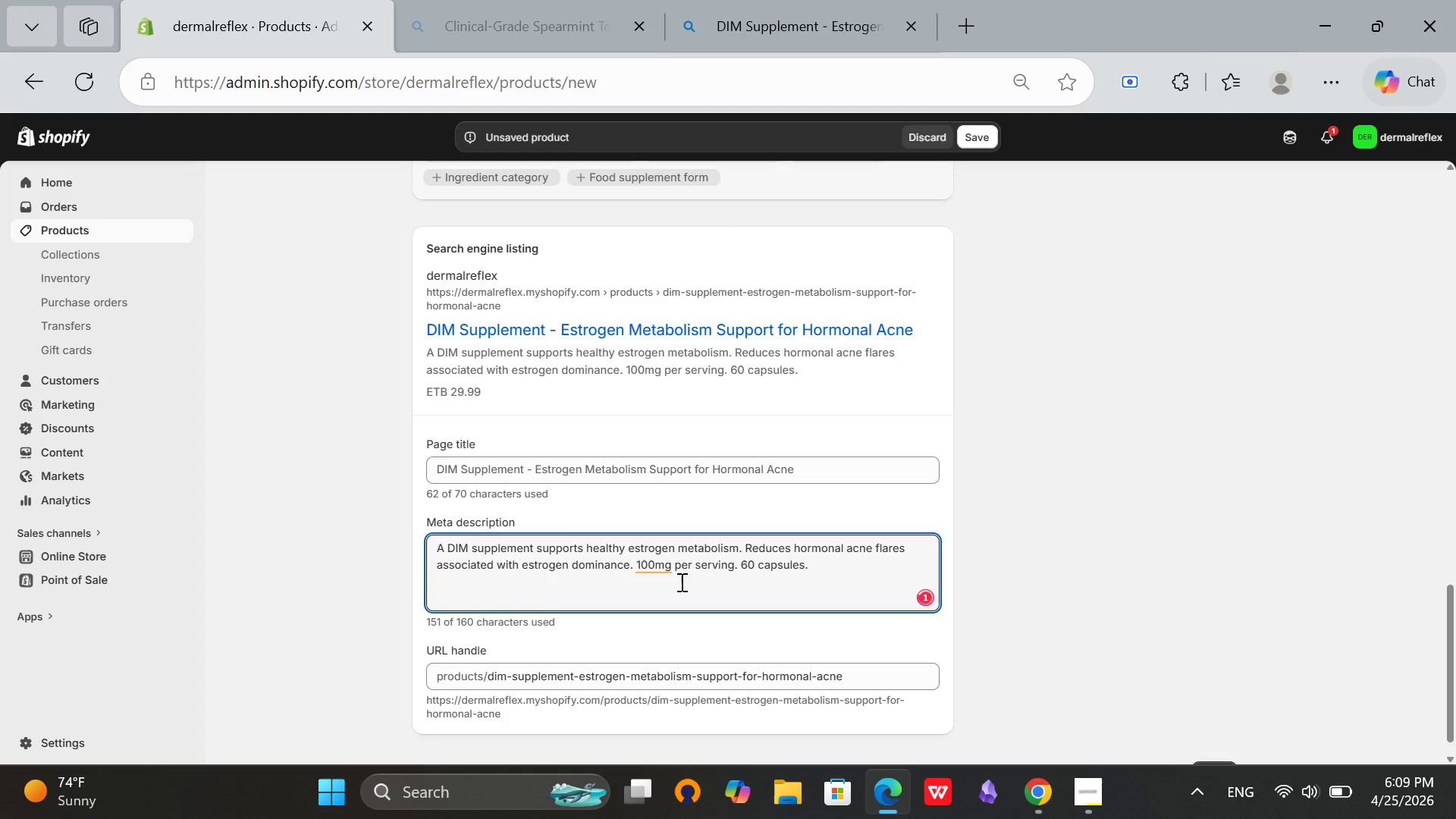 
left_click([653, 563])
 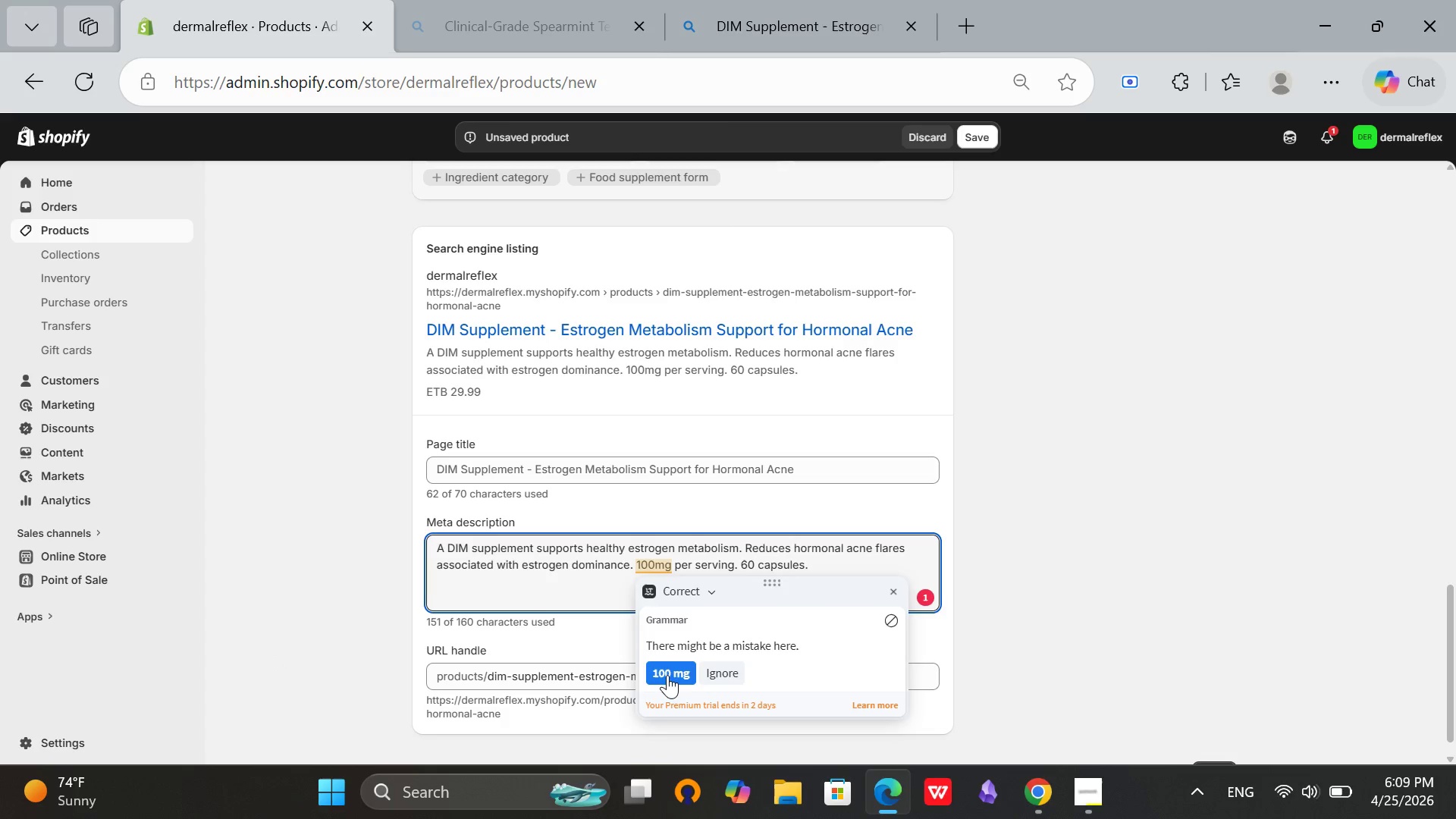 
left_click([664, 673])
 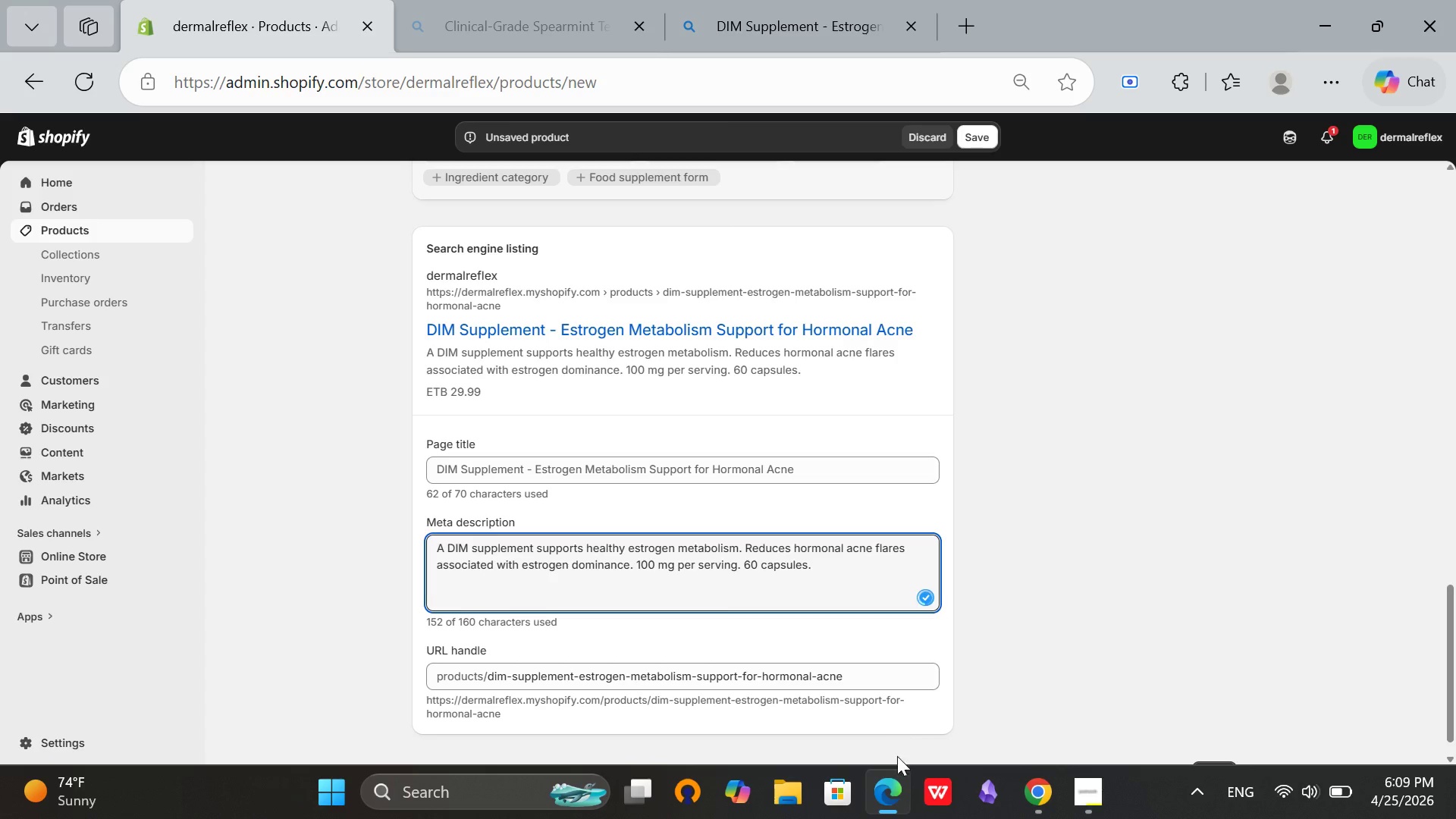 
left_click([1029, 794])
 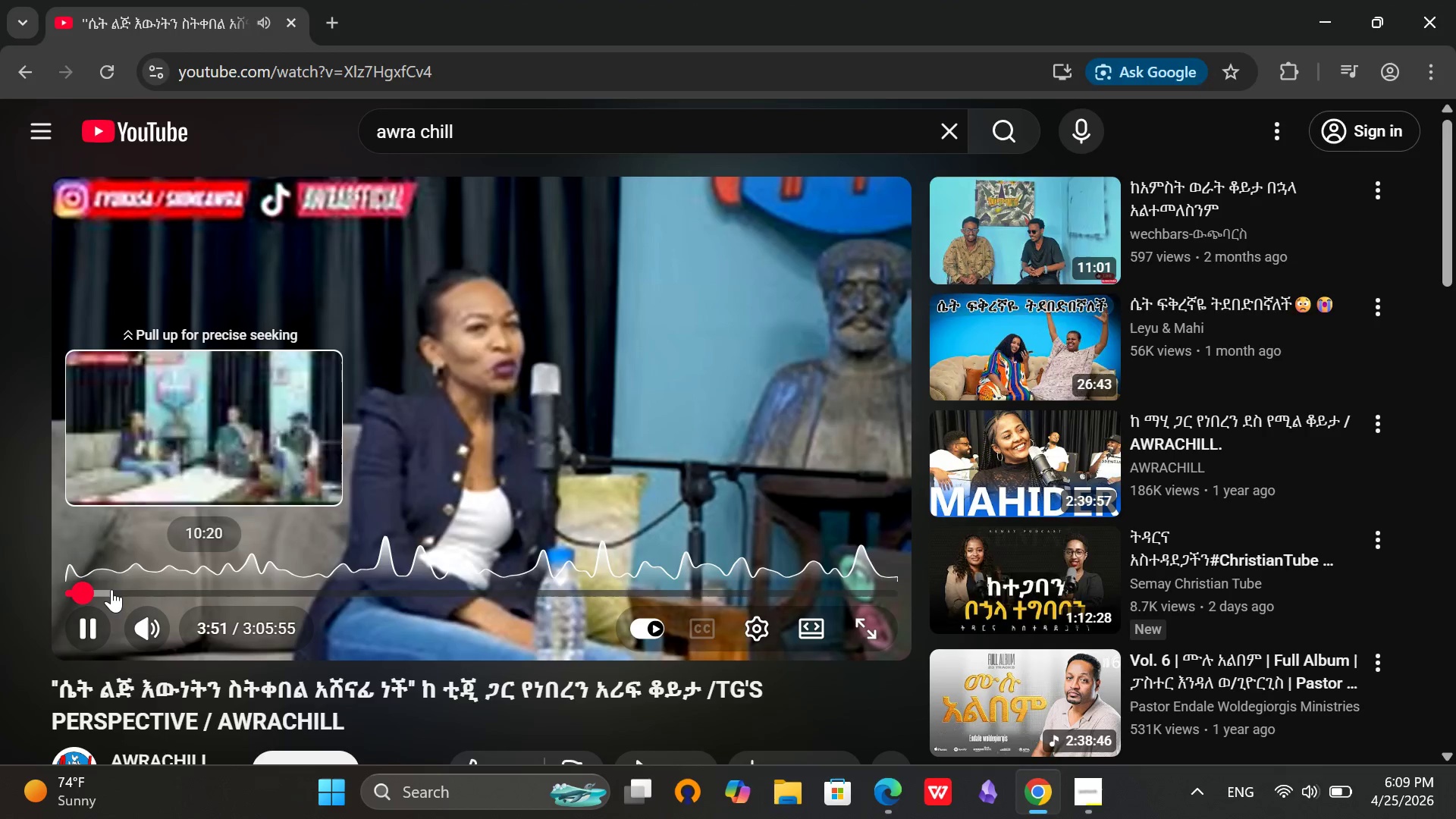 
left_click([118, 590])
 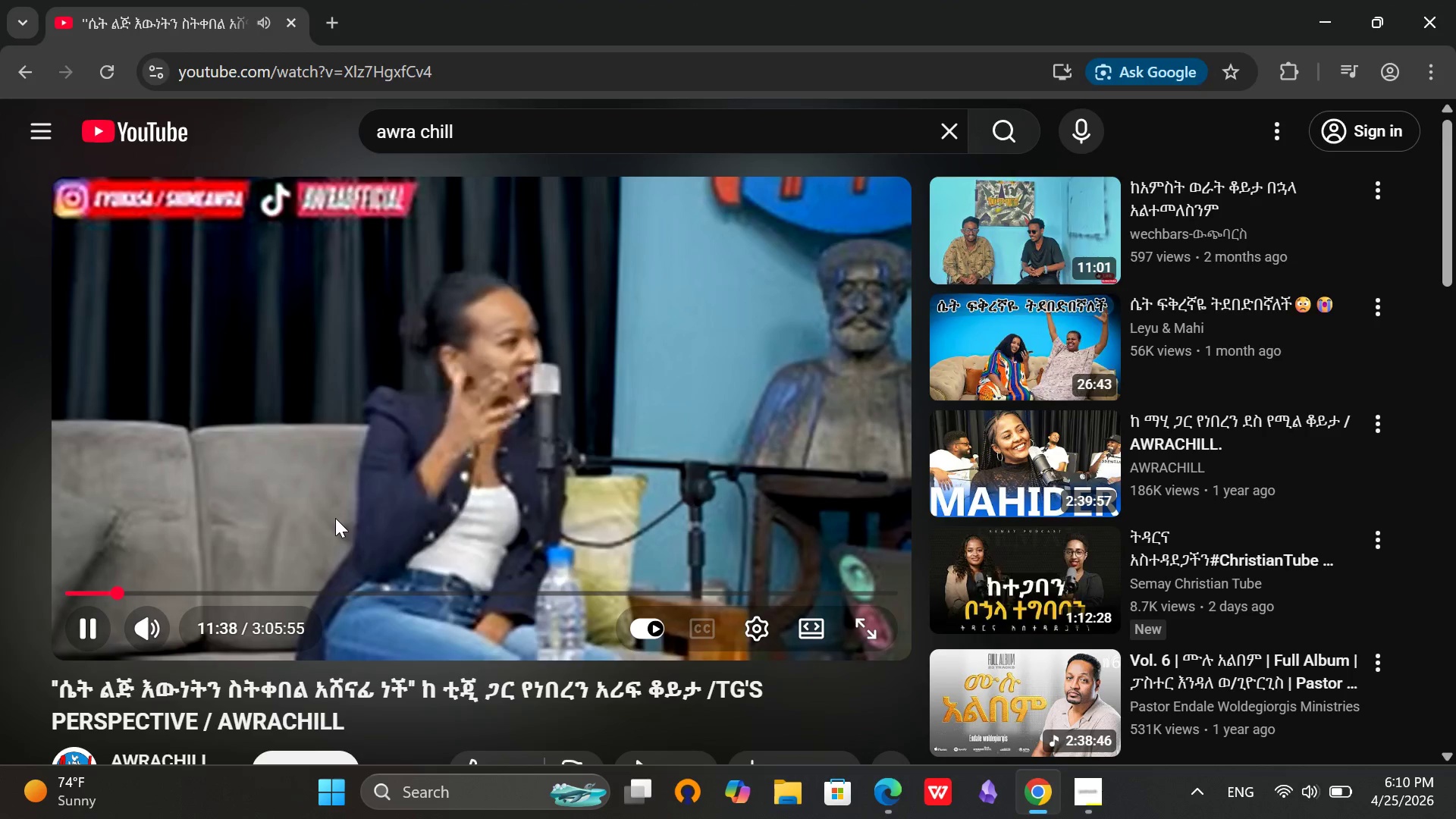 
wait(5.56)
 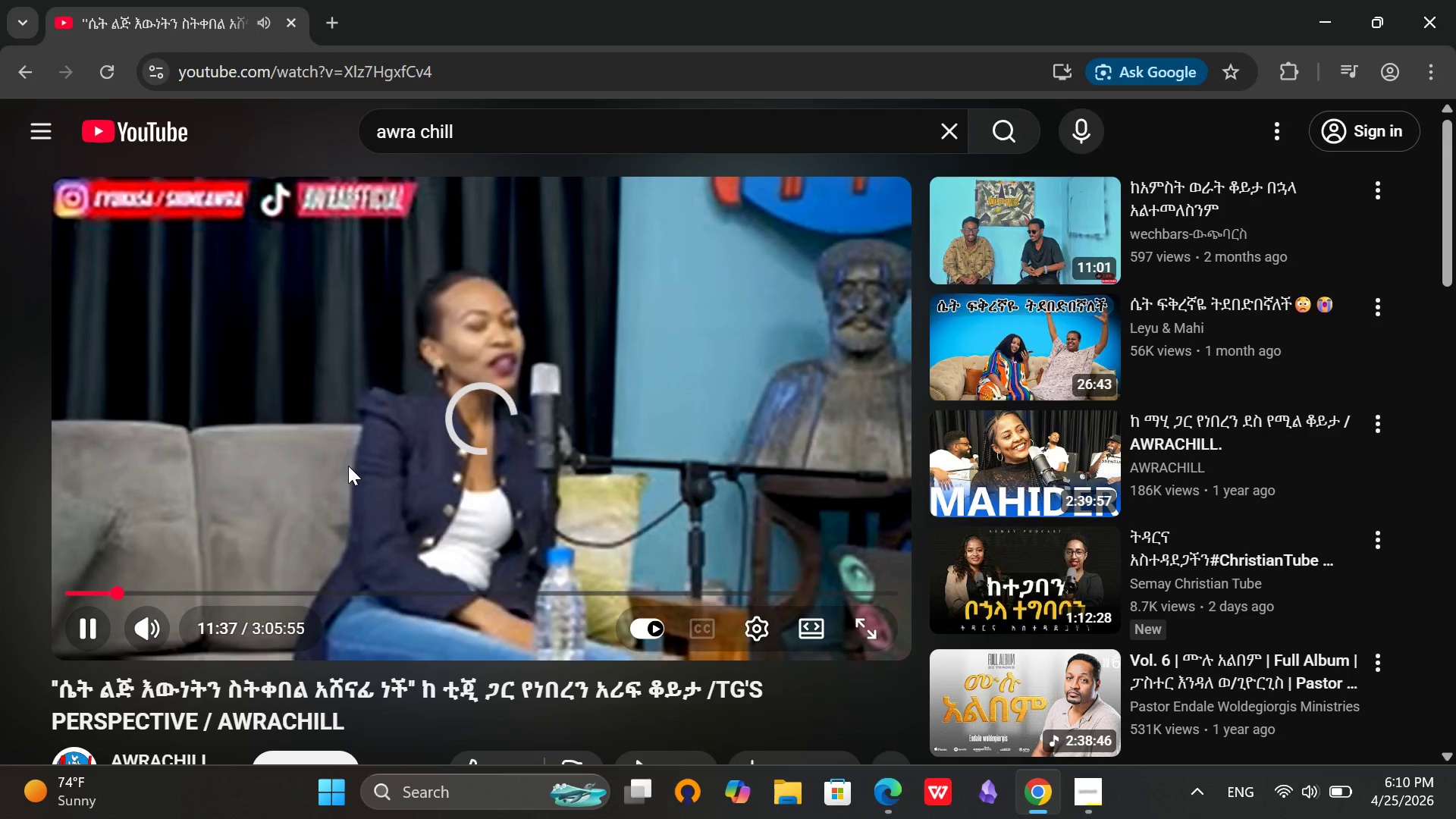 
left_click([896, 795])
 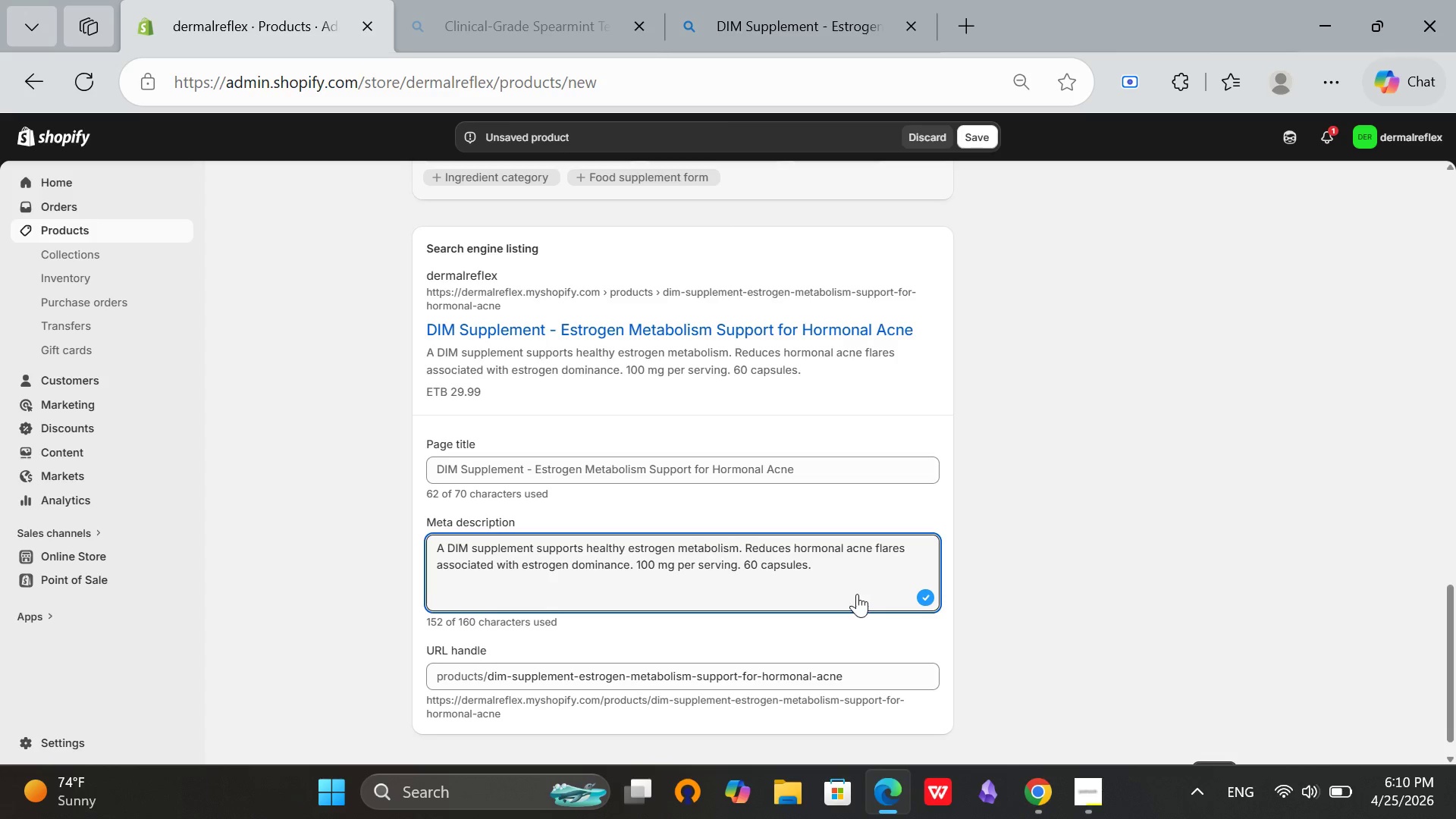 
left_click([855, 566])
 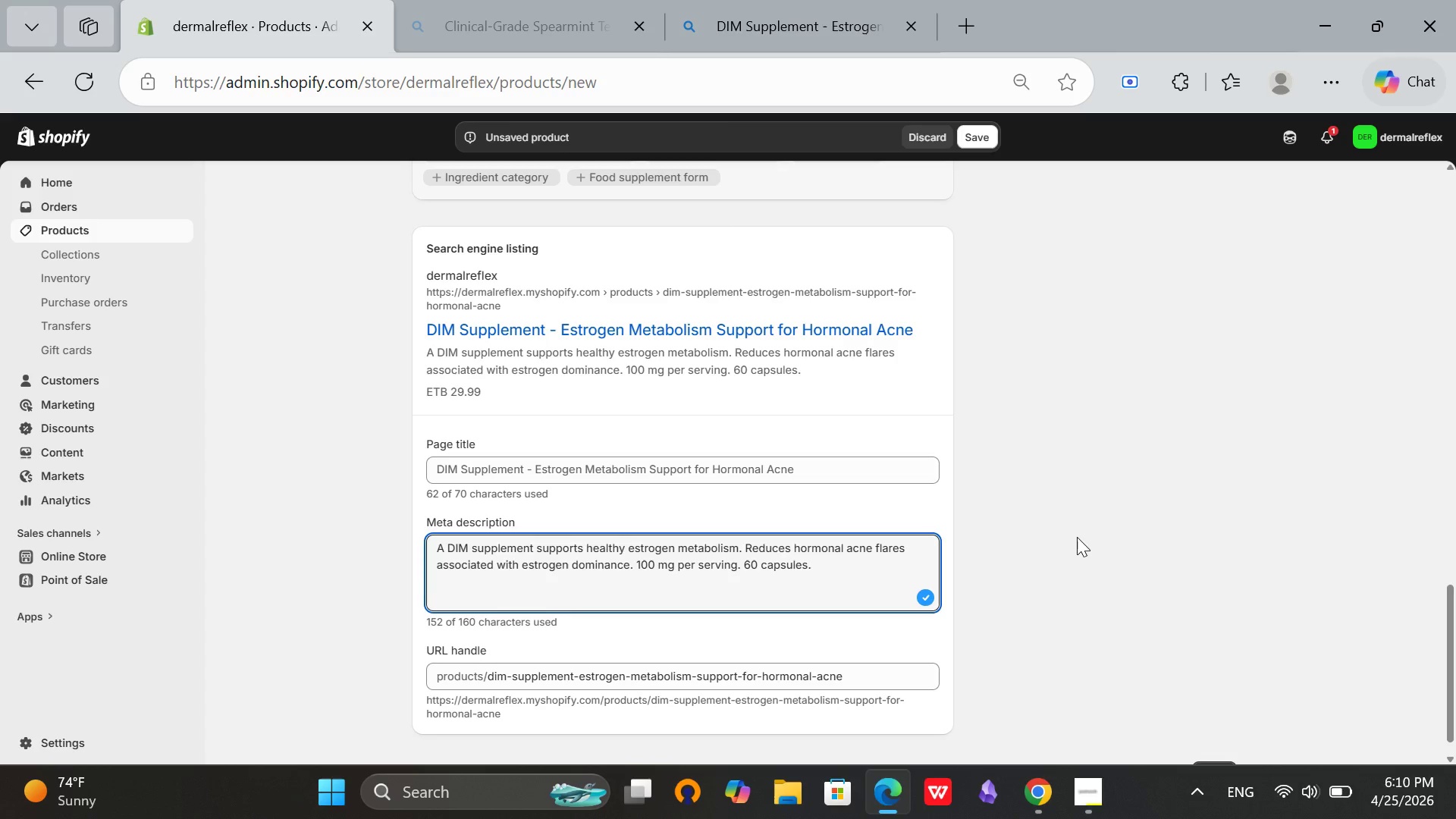 
left_click([1077, 537])
 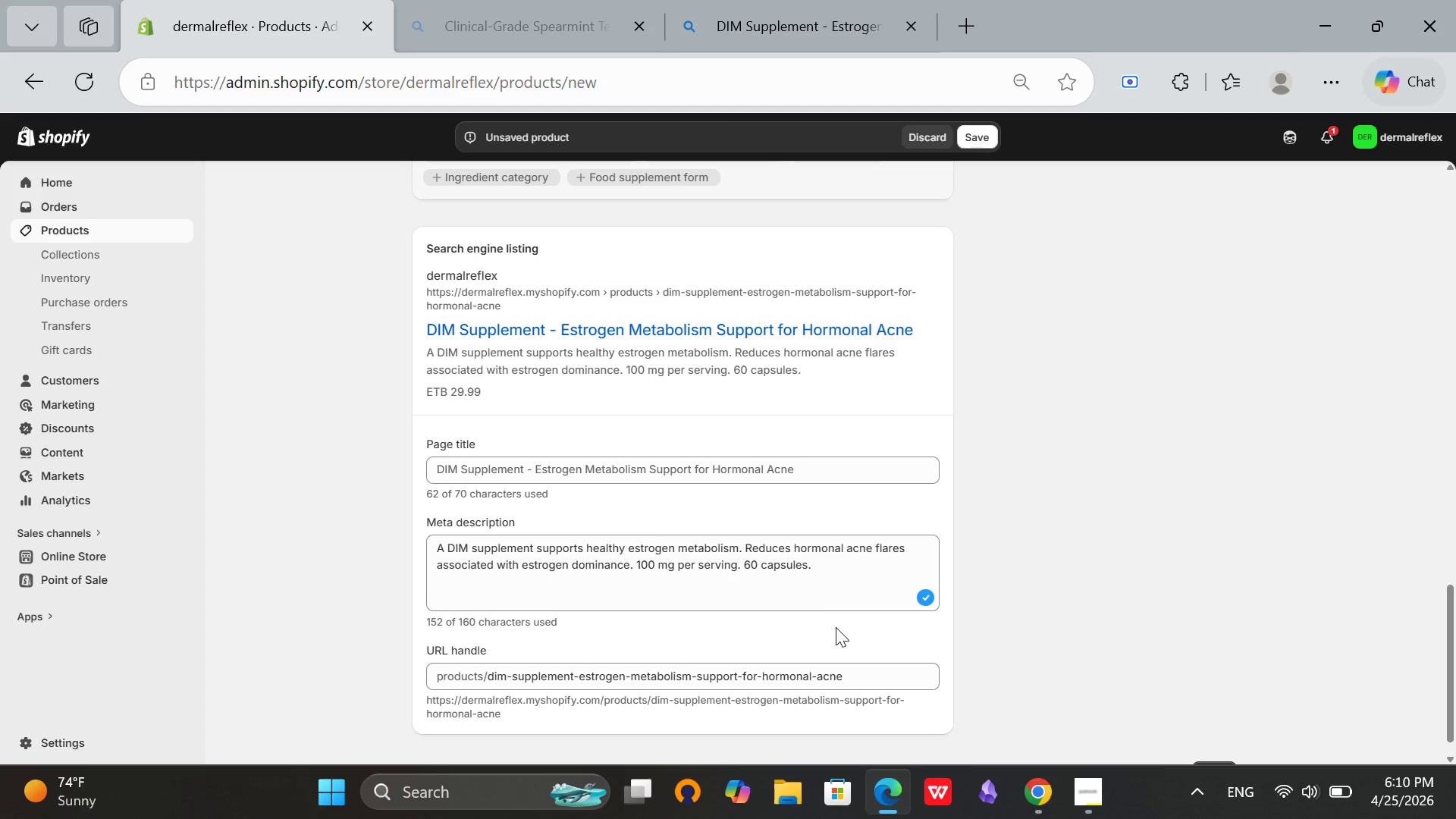 
scroll: coordinate [836, 627], scroll_direction: none, amount: 0.0
 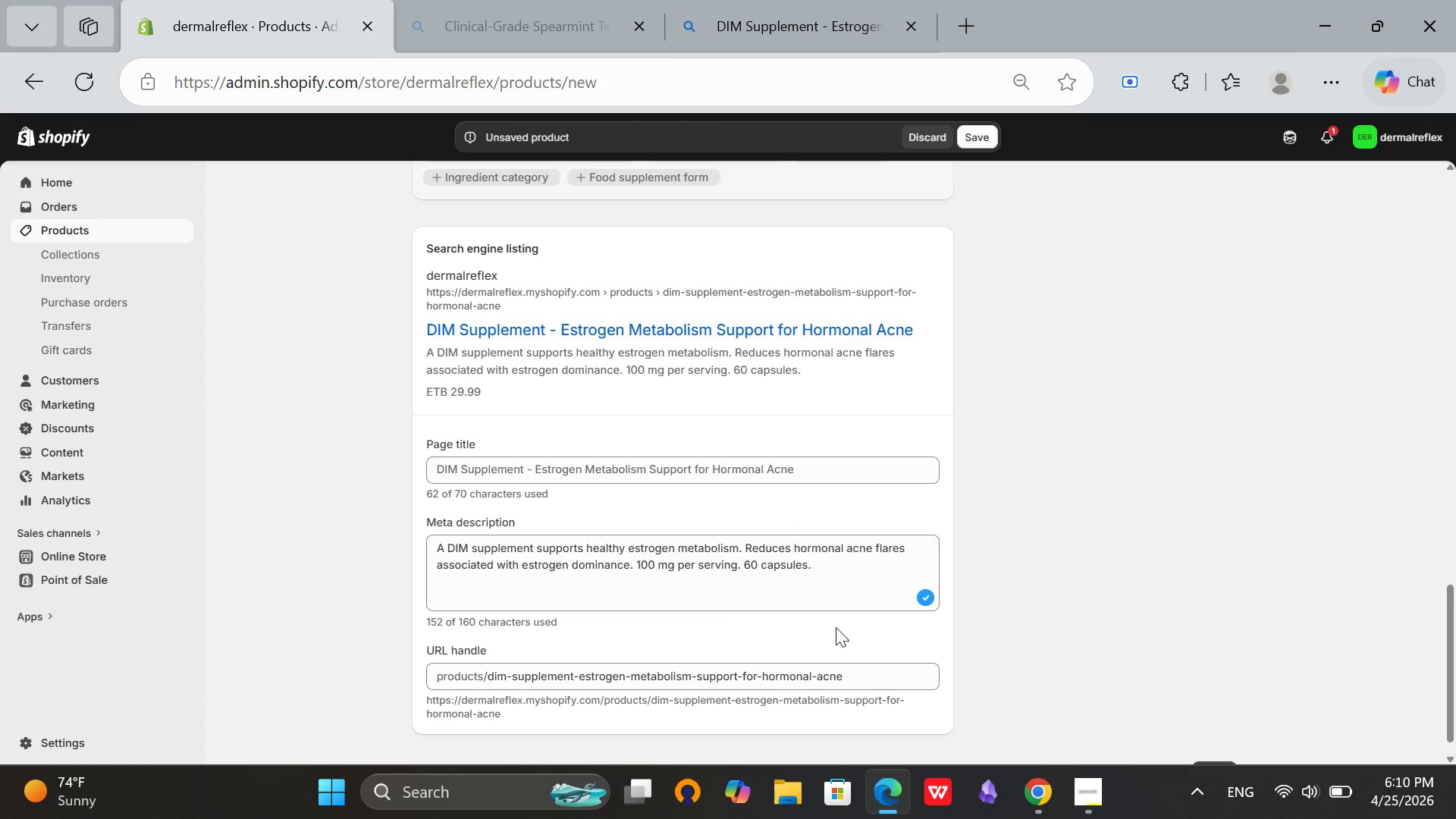 
scroll: coordinate [844, 581], scroll_direction: up, amount: 8.0
 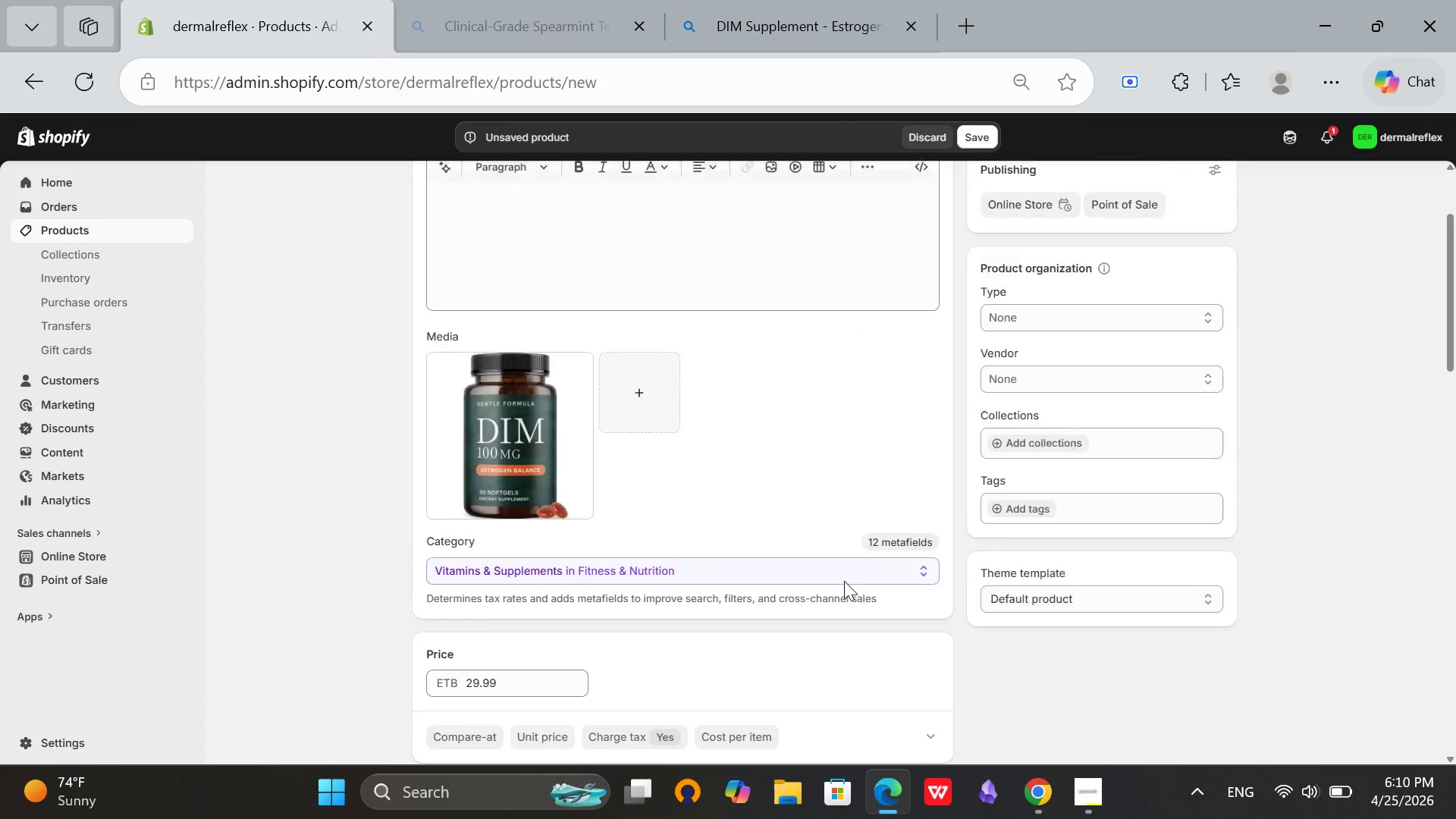 
scroll: coordinate [844, 581], scroll_direction: down, amount: 2.0
 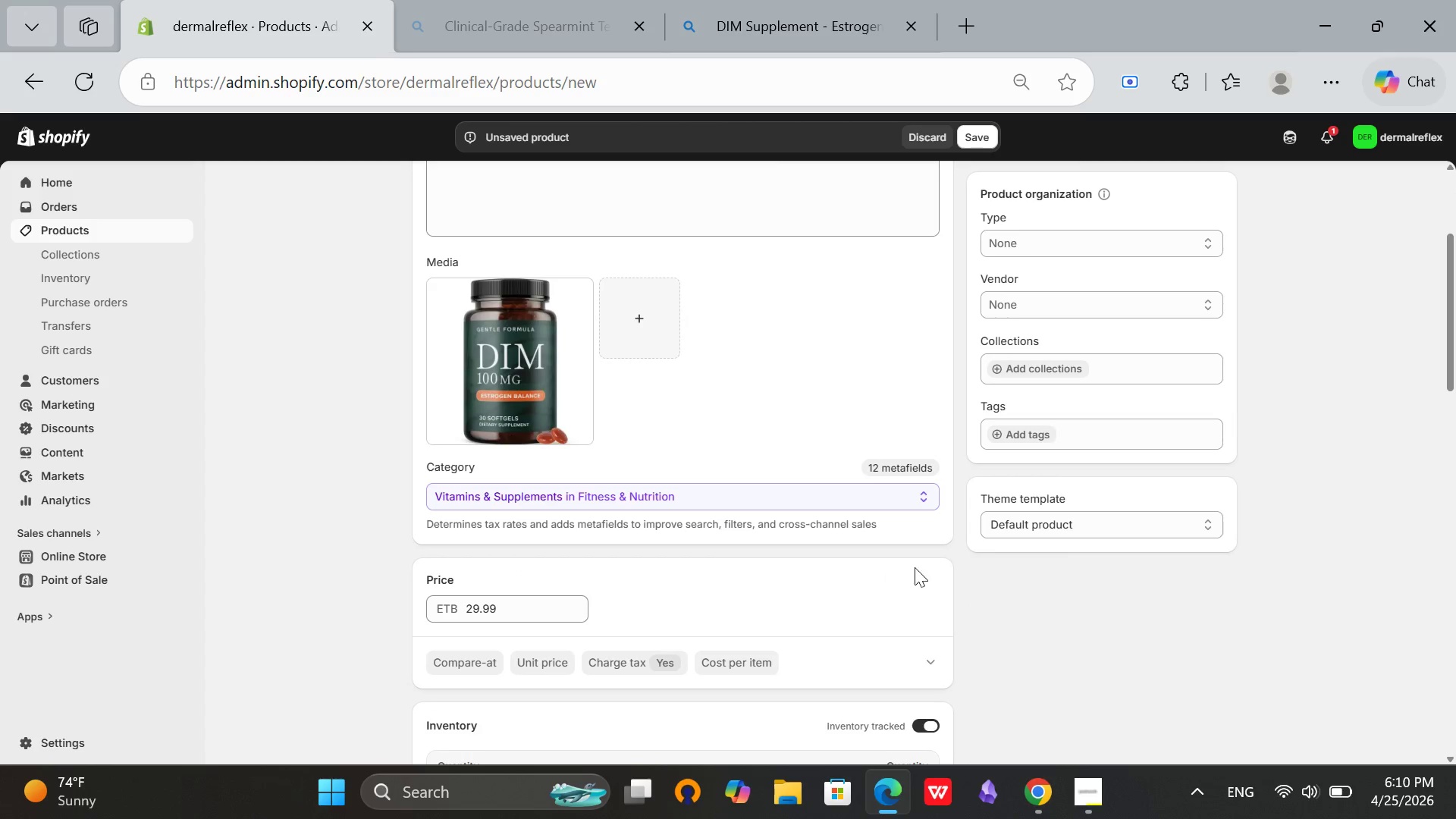 
scroll: coordinate [1052, 401], scroll_direction: up, amount: 3.0
 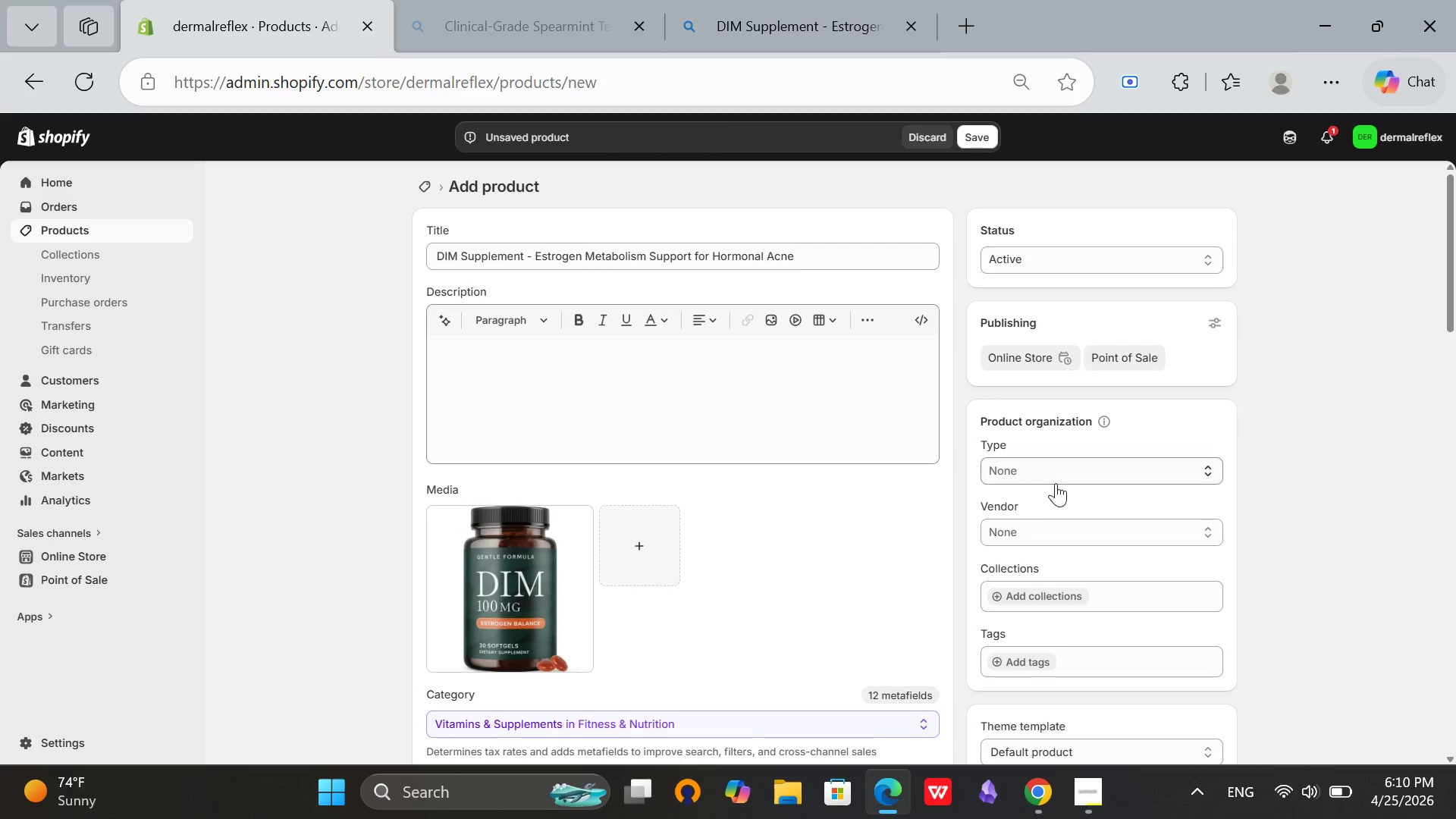 
left_click([1056, 481])
 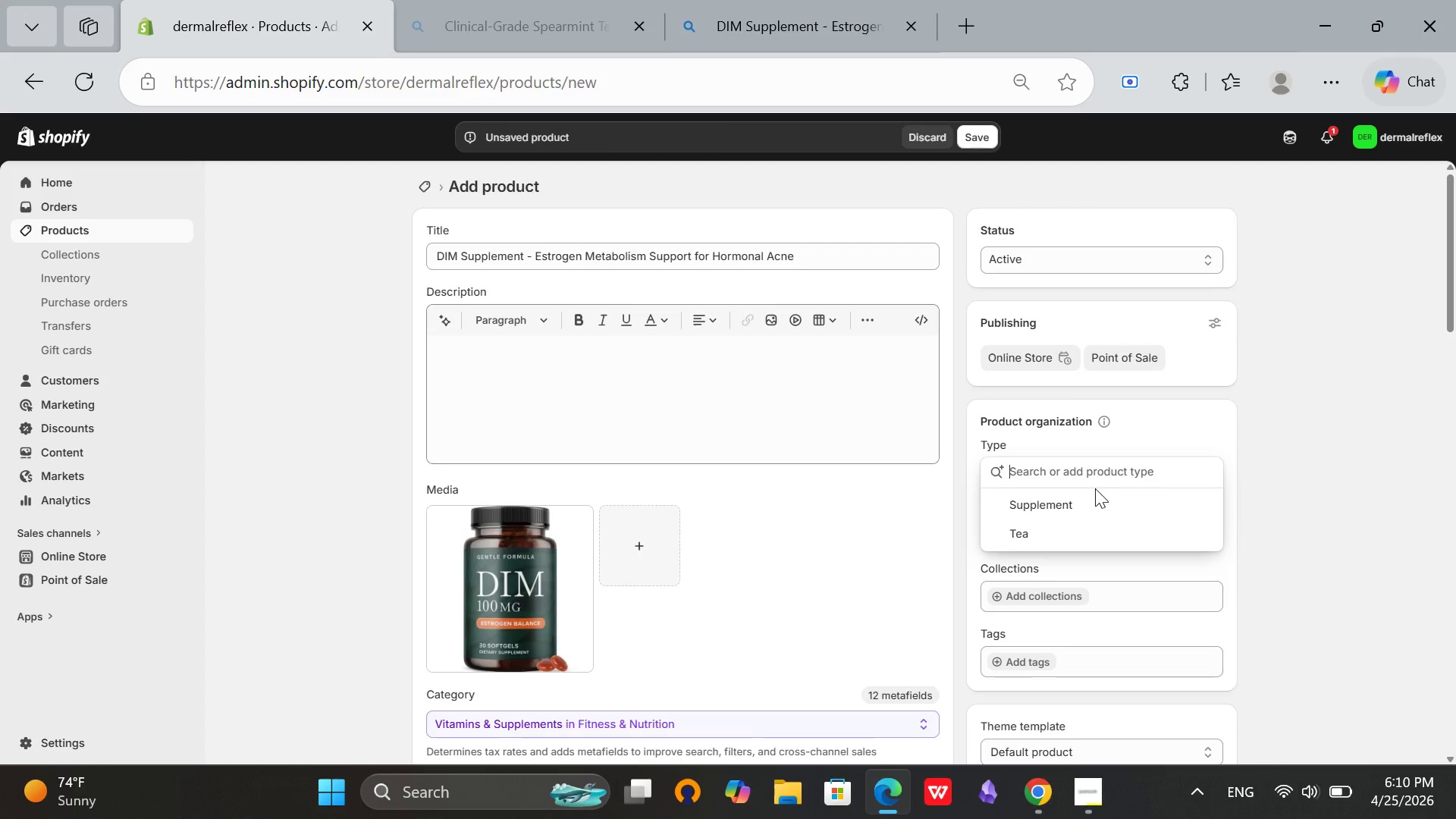 
left_click([1066, 502])
 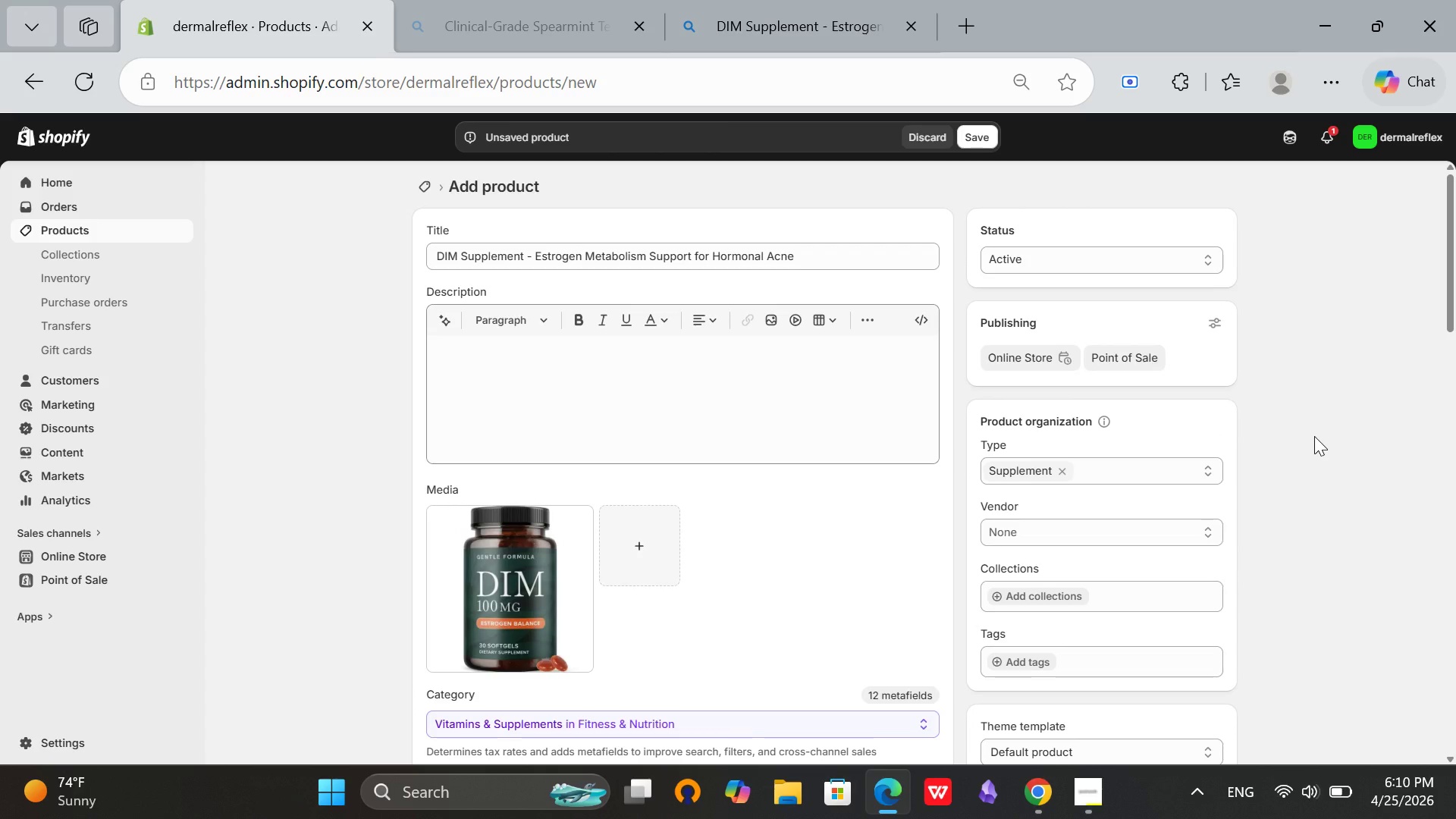 
scroll: coordinate [1314, 436], scroll_direction: down, amount: 2.0
 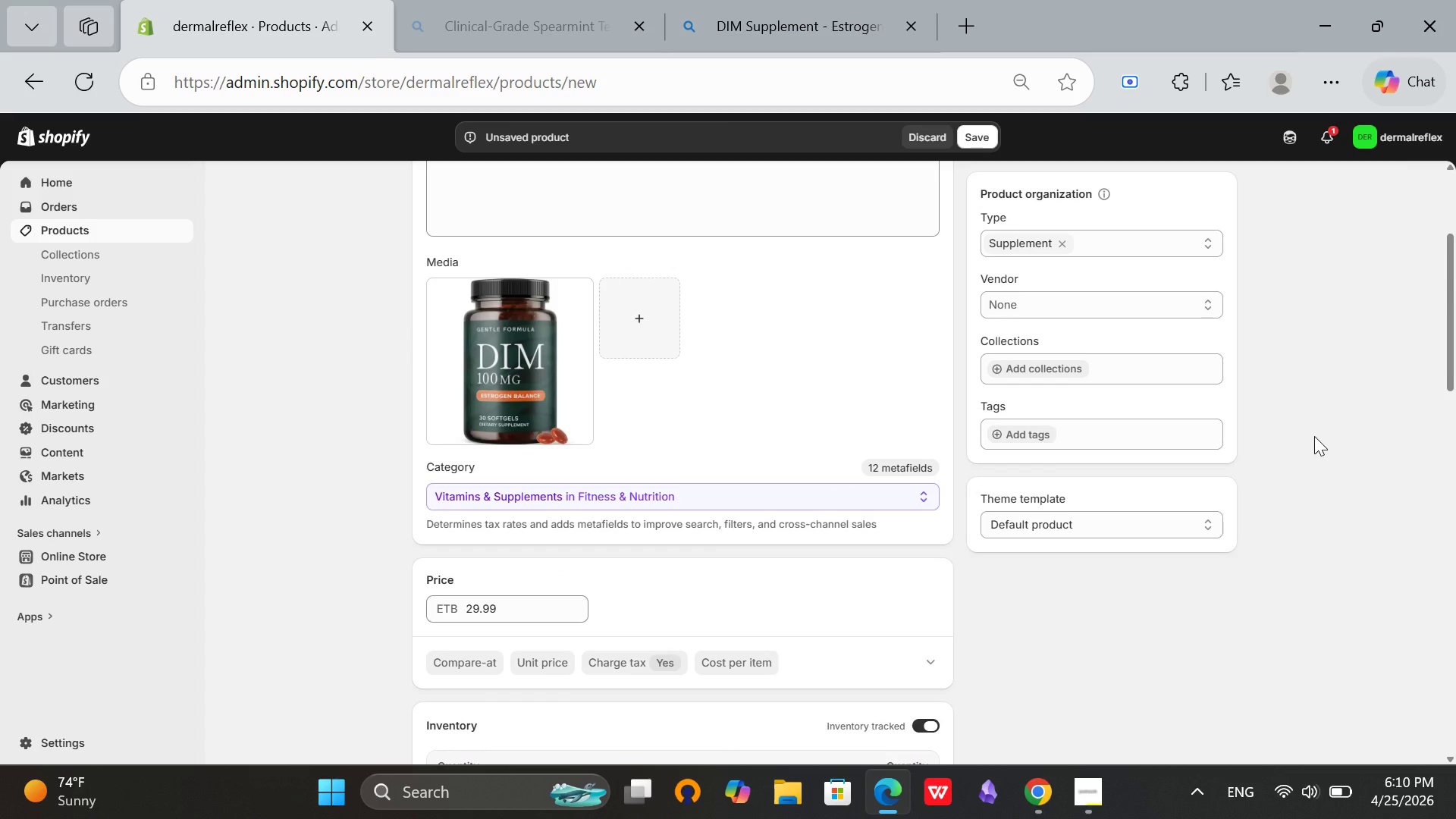 
scroll: coordinate [1314, 436], scroll_direction: up, amount: 1.0
 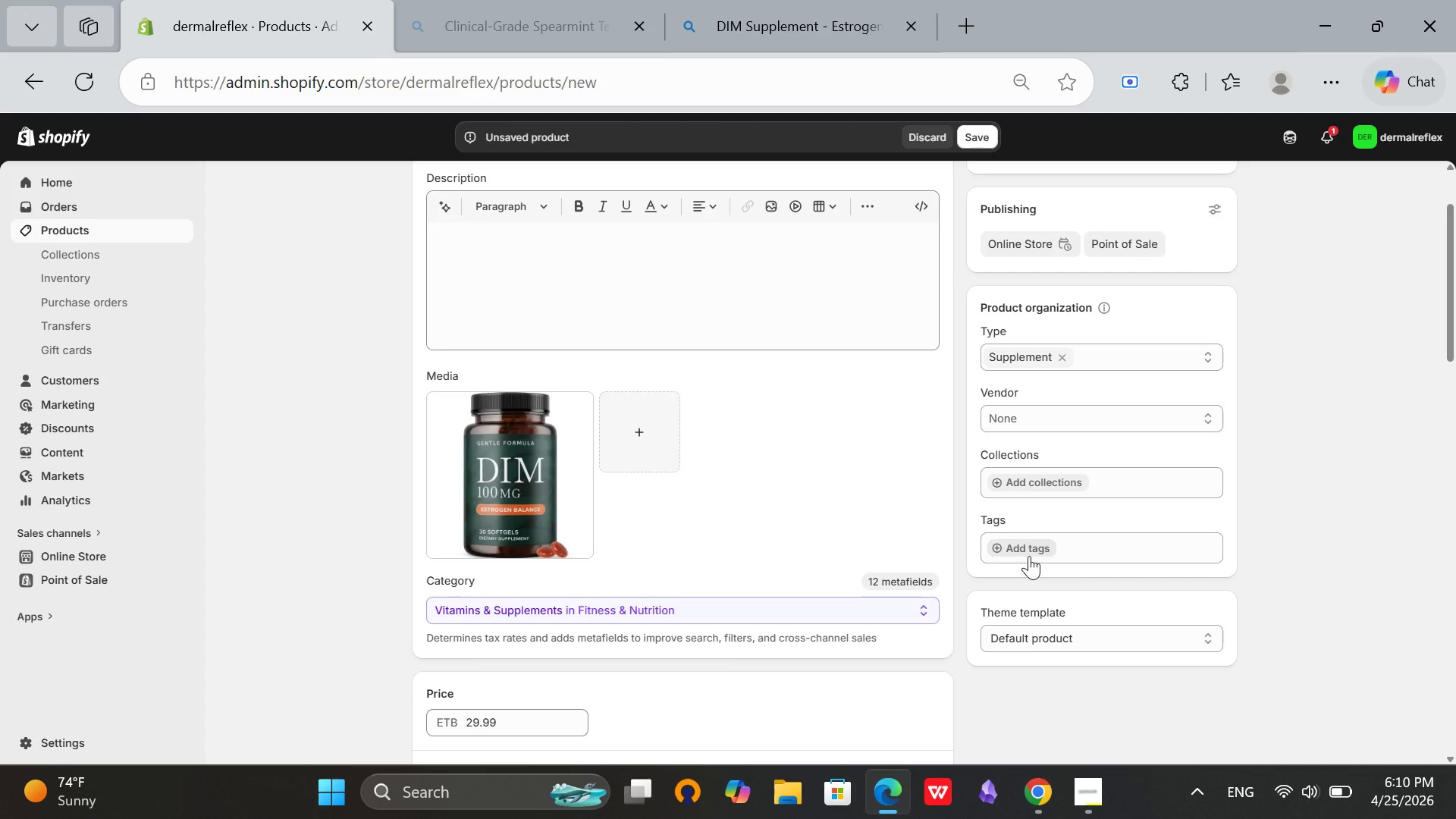 
left_click([1017, 548])
 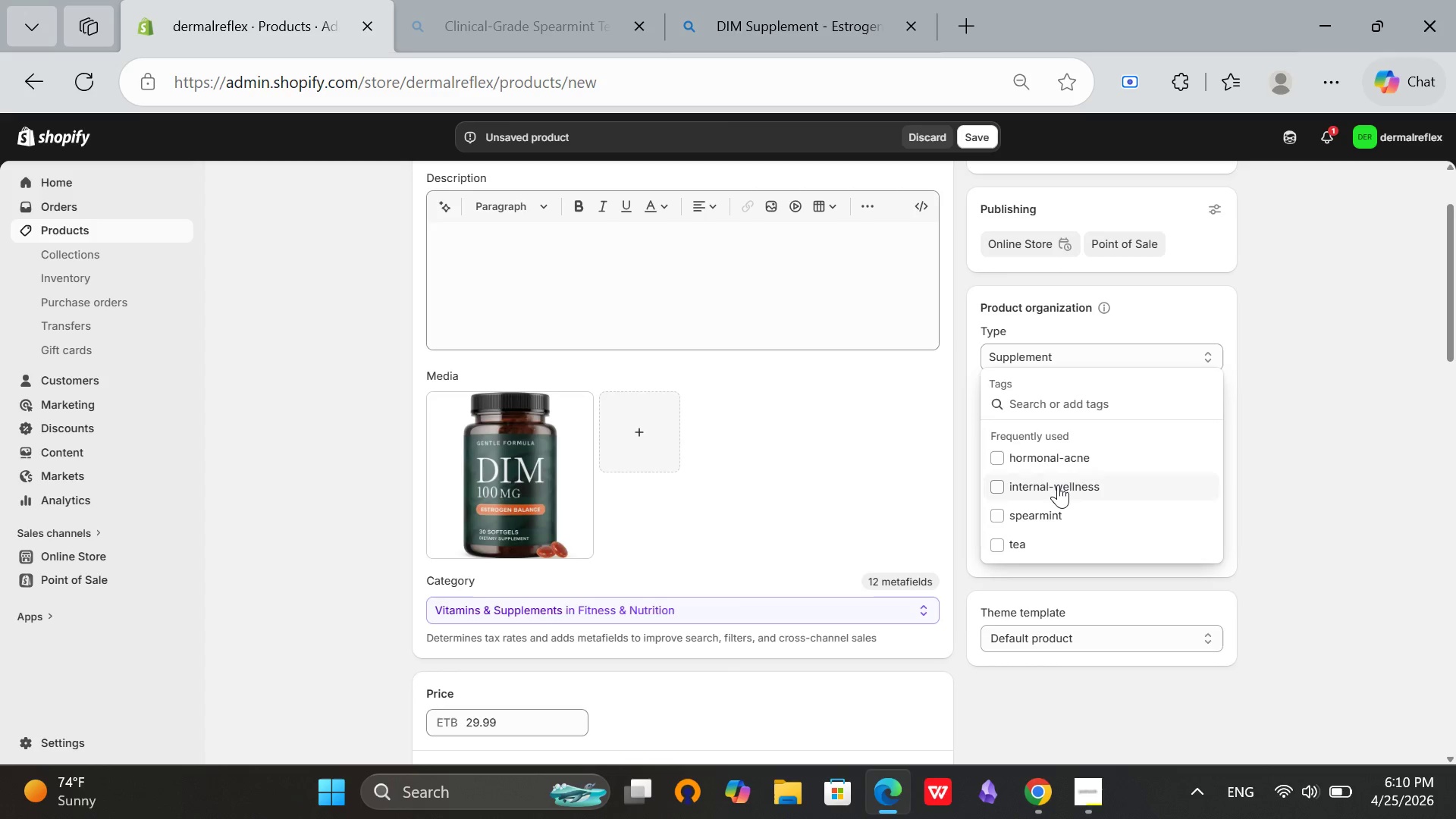 
left_click([1058, 486])
 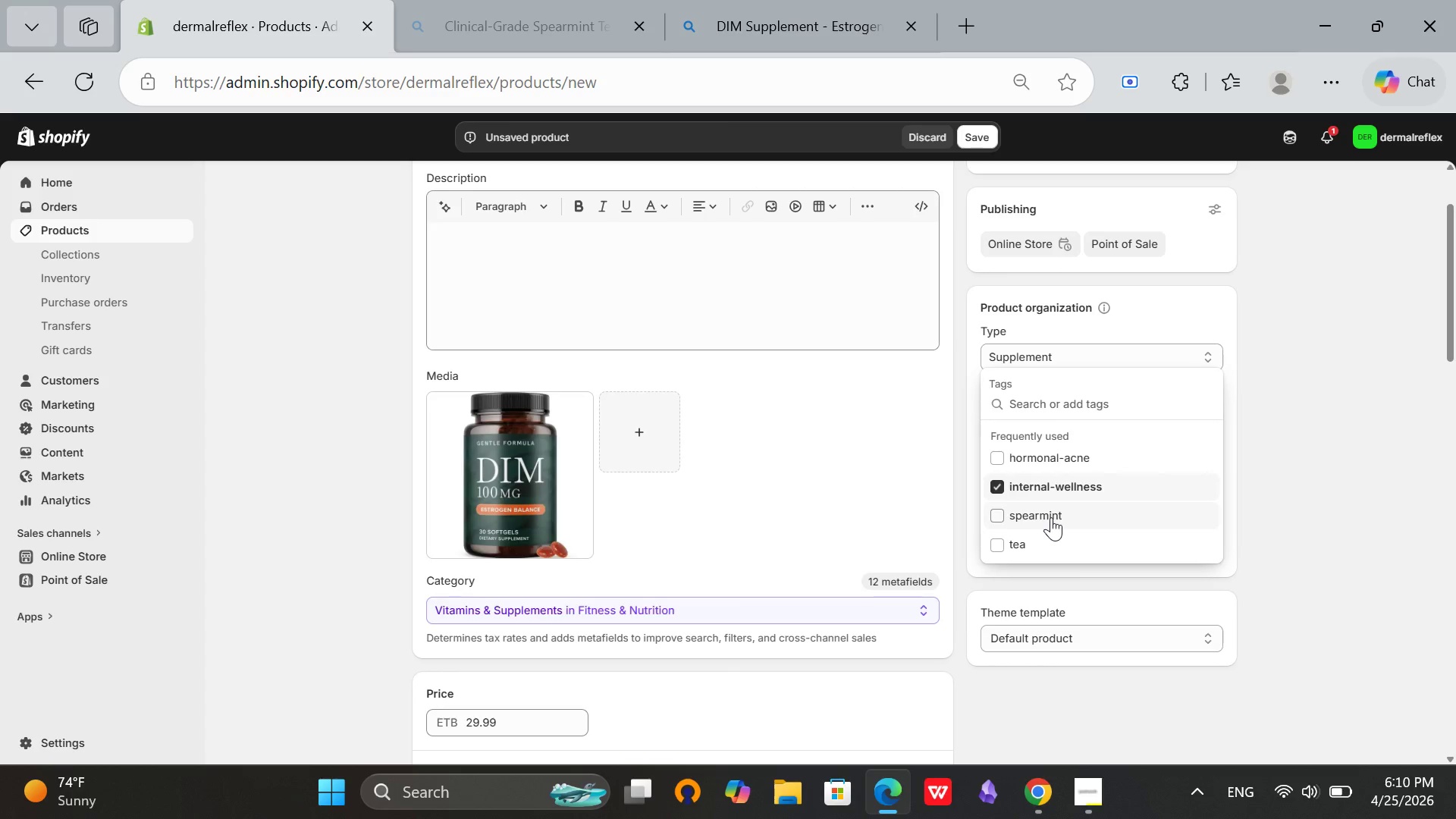 
left_click([1066, 404])
 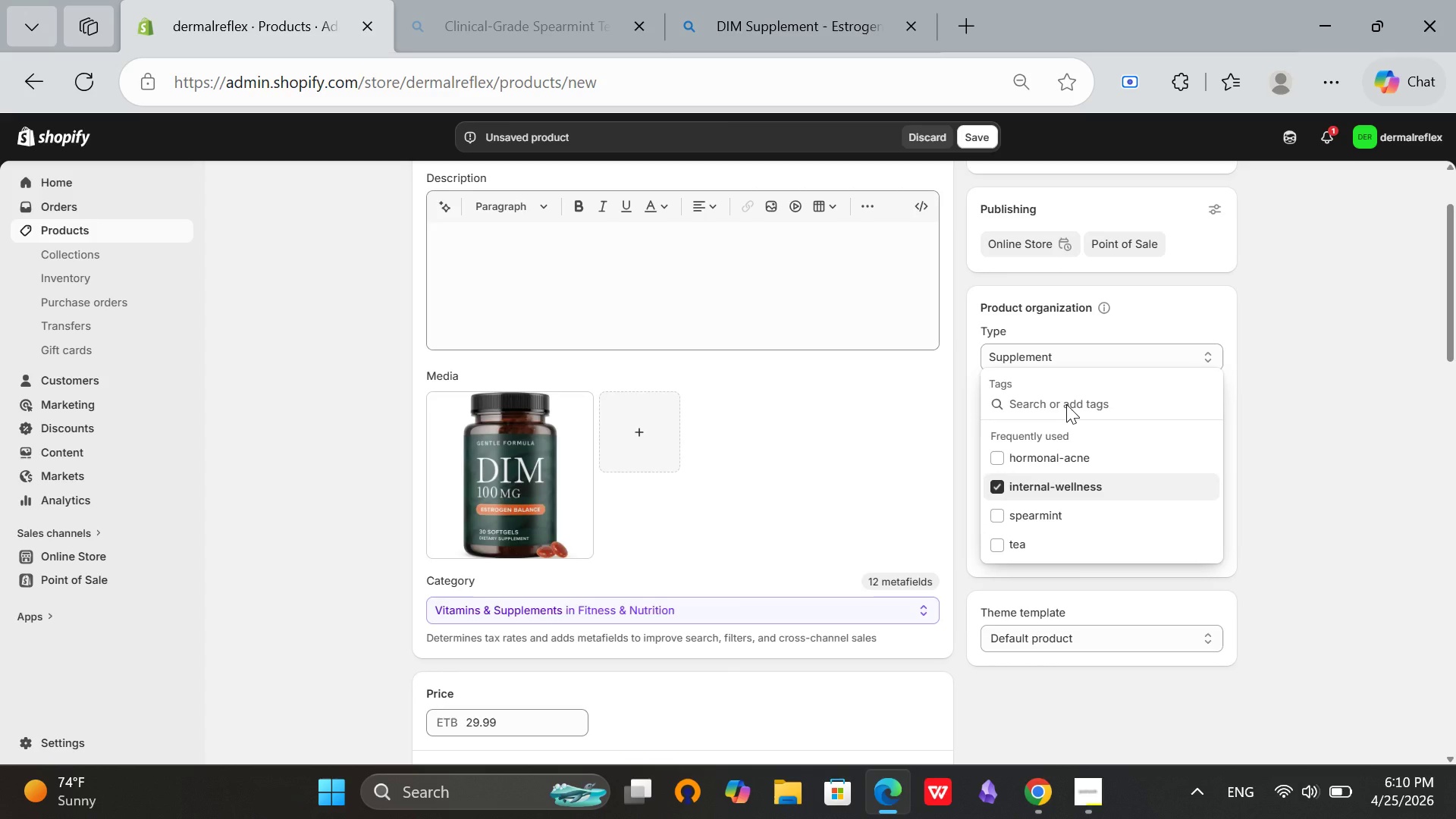 
type(dim)
 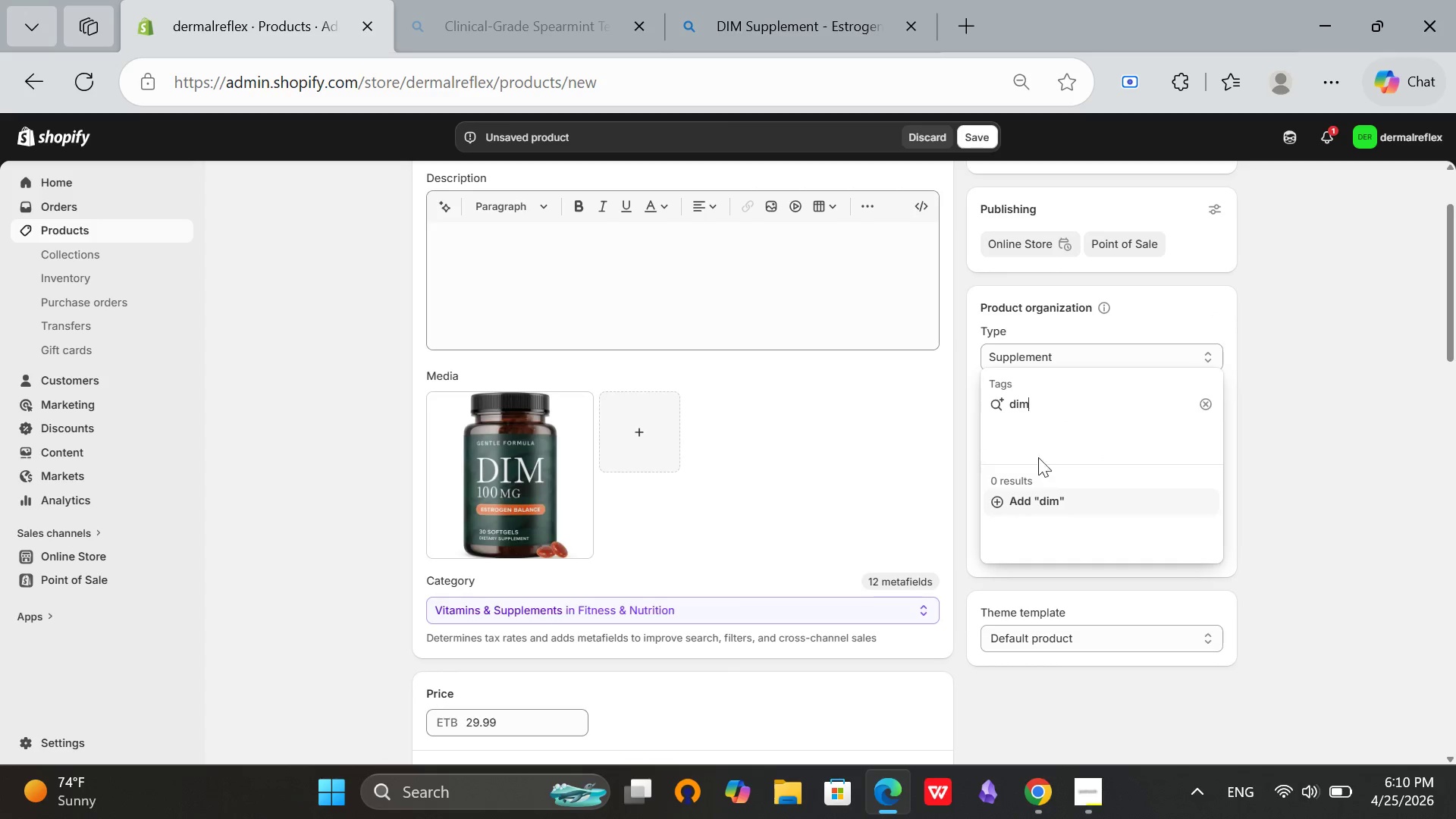 
left_click([1043, 497])
 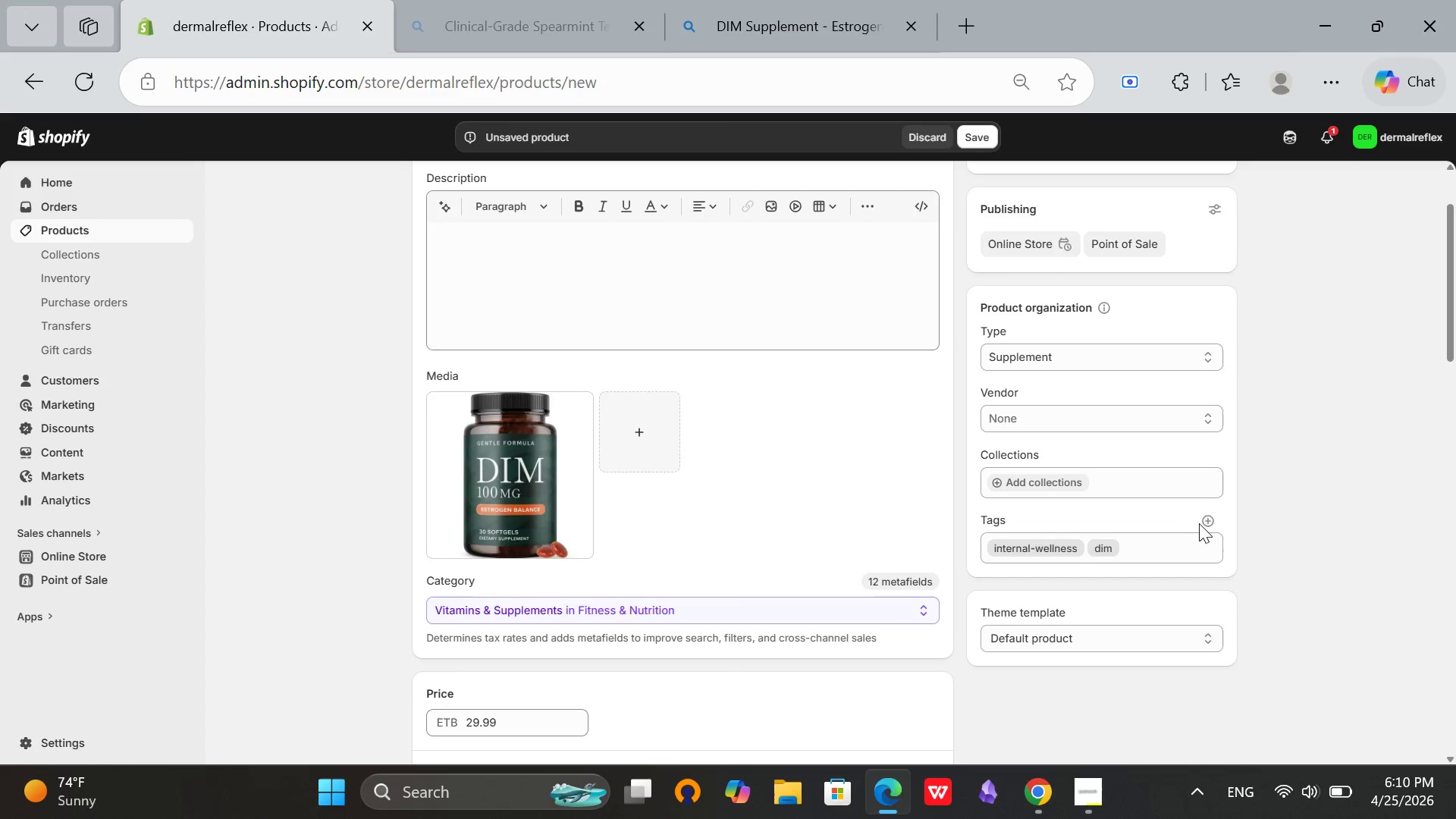 
left_click([1206, 523])
 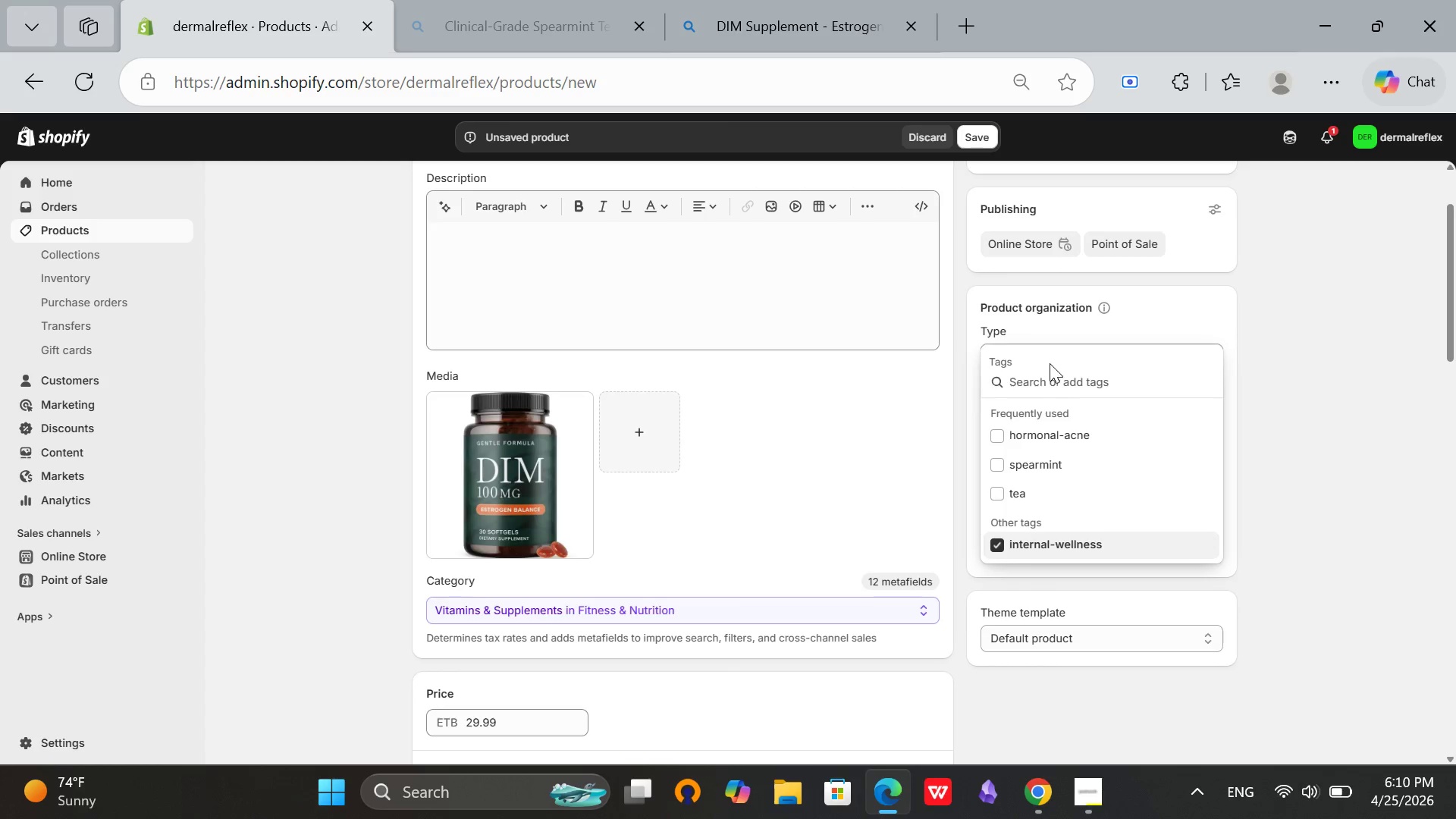 
left_click([1047, 375])
 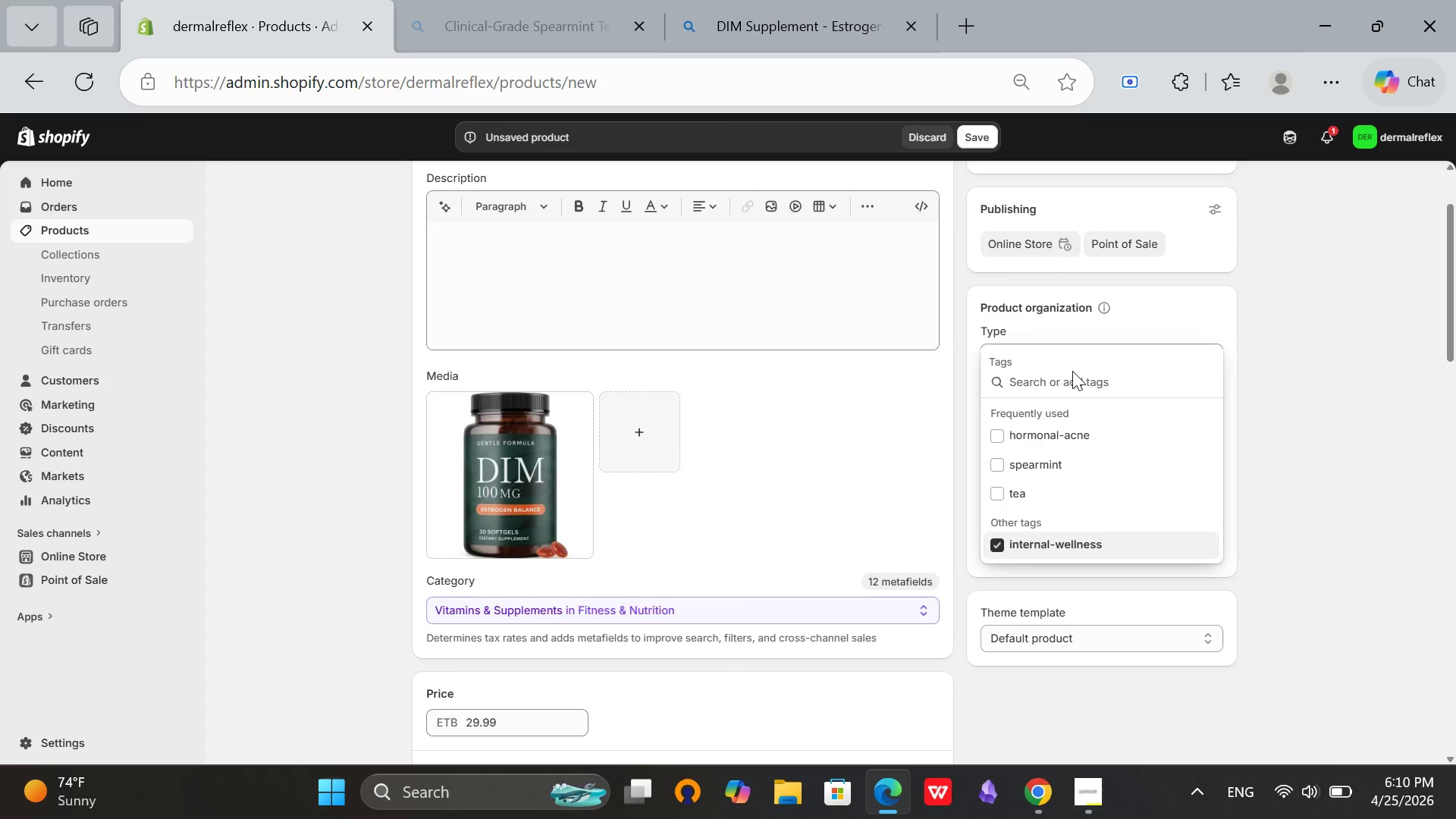 
type(hor)
 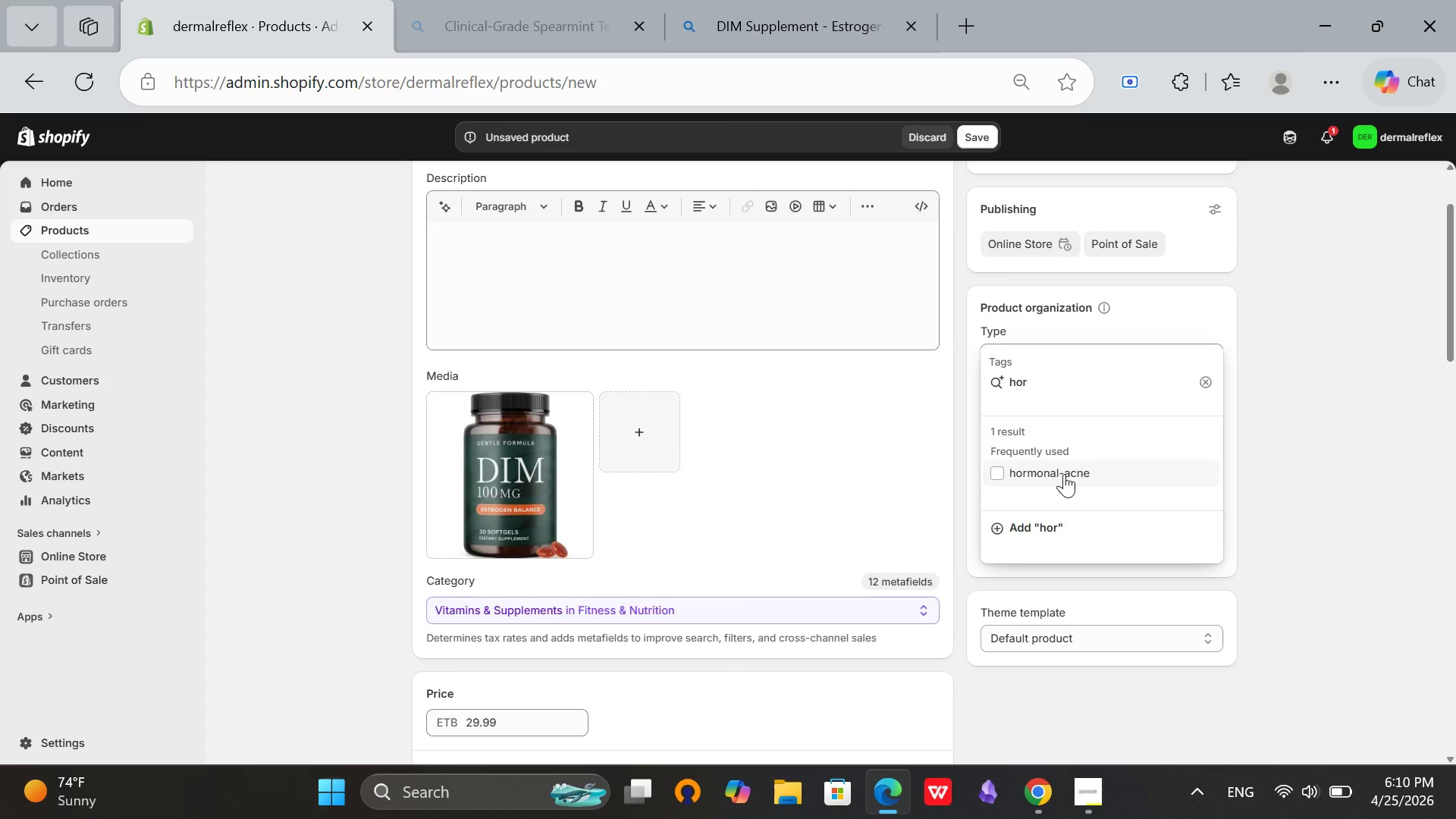 
left_click([1059, 475])
 